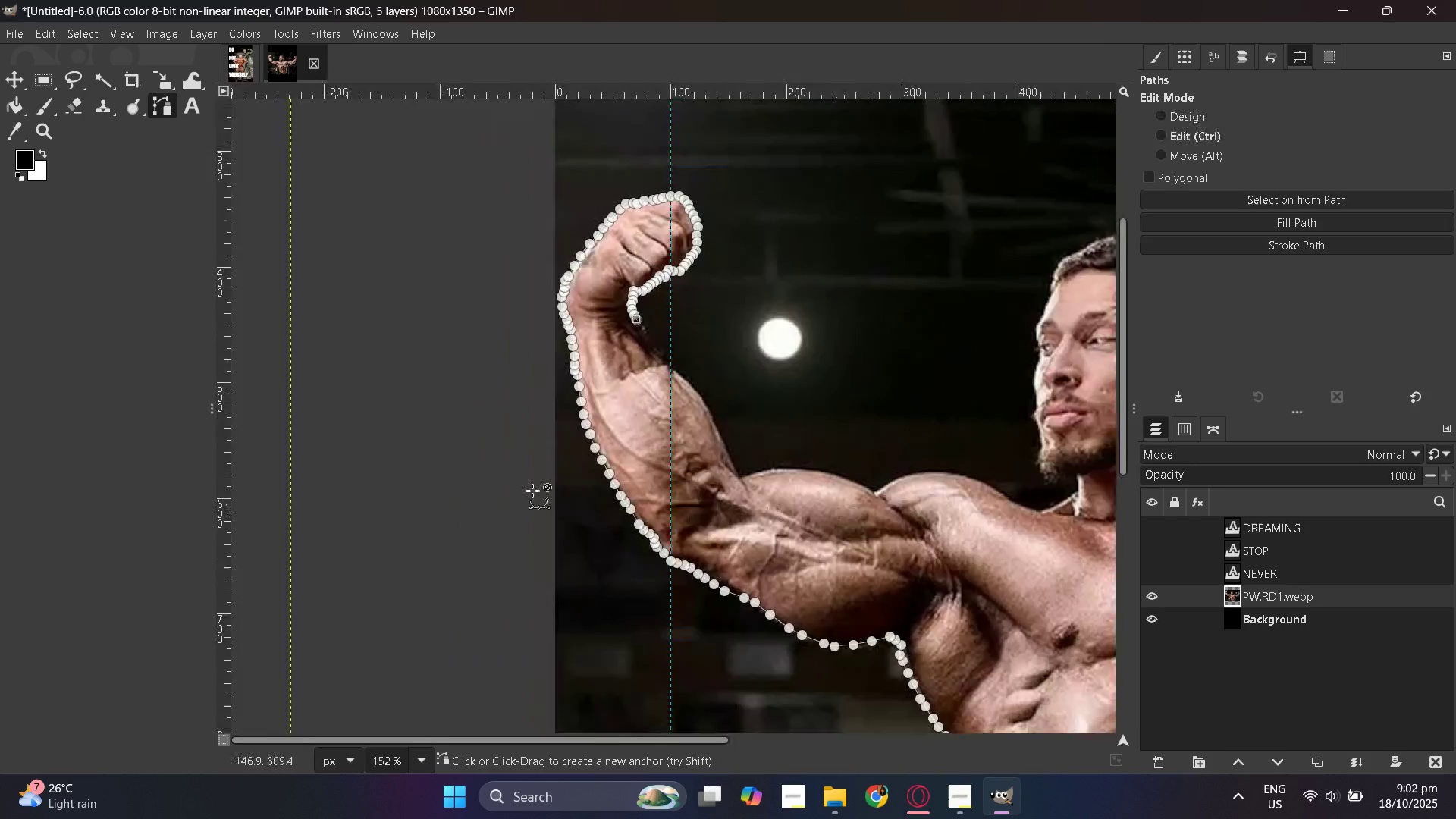 
hold_key(key=ControlLeft, duration=0.9)
 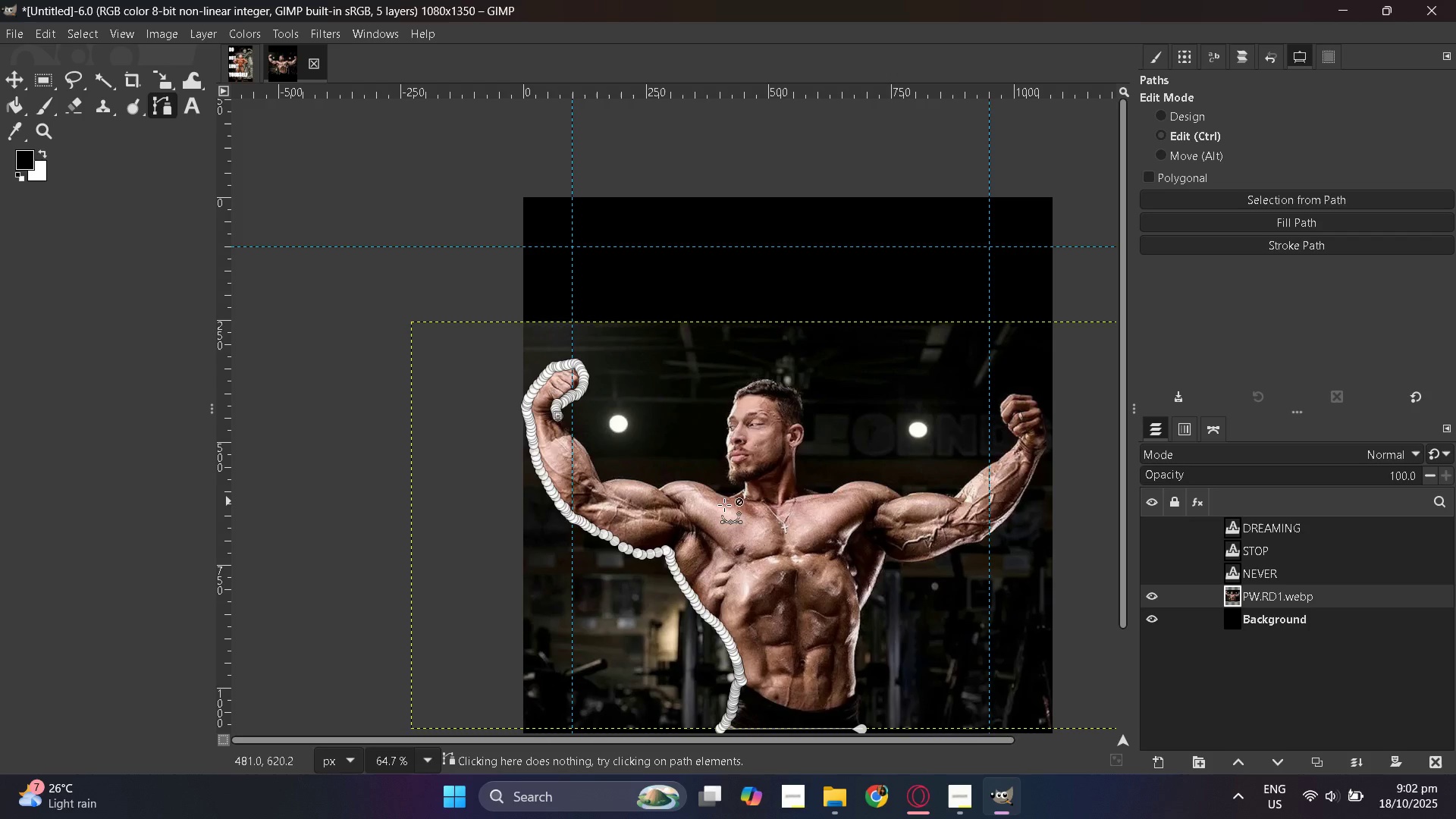 
hold_key(key=ControlLeft, duration=1.53)
scroll: coordinate [651, 463], scroll_direction: up, amount: 26.0
 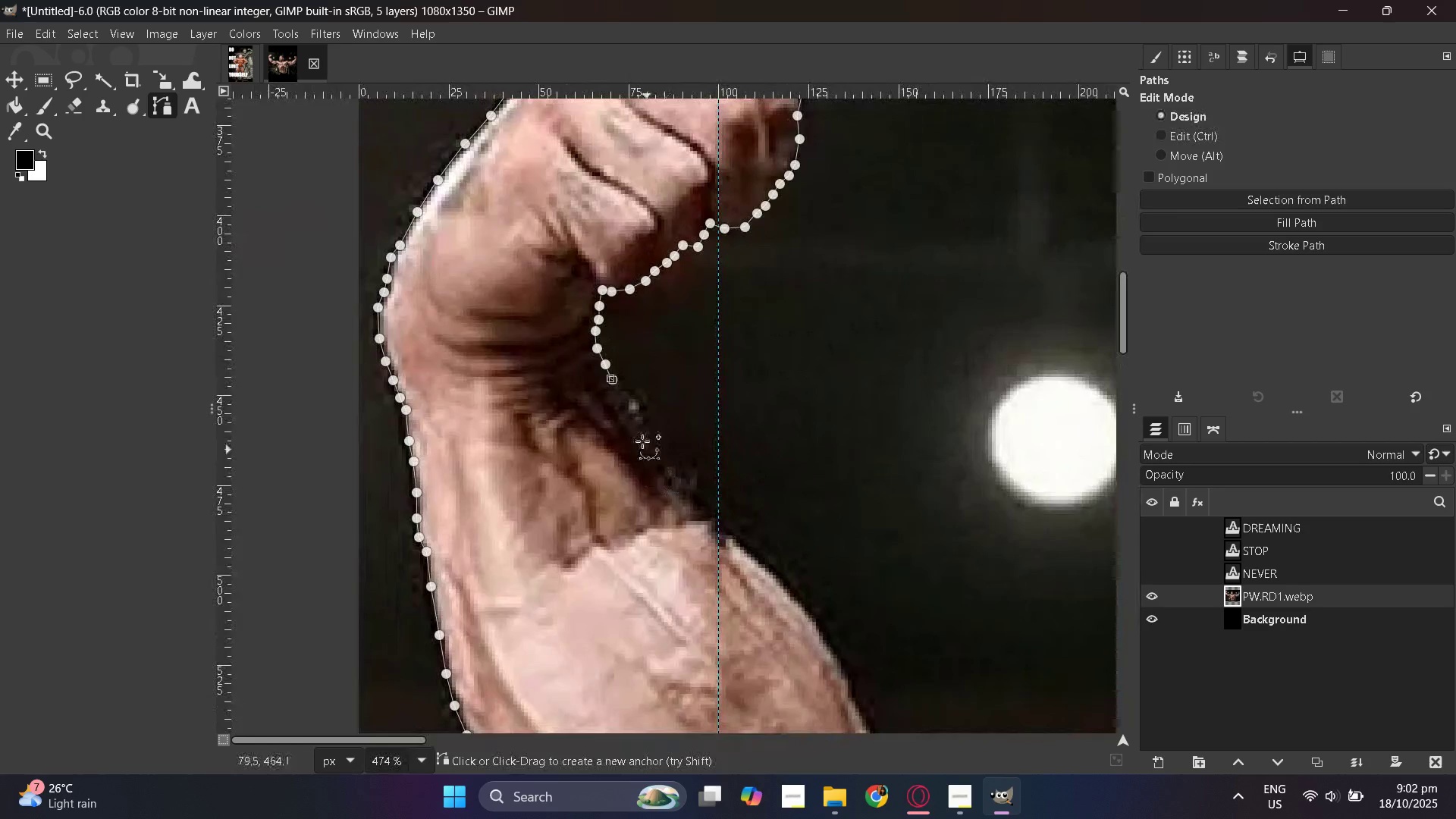 
key(Control+ControlLeft)
 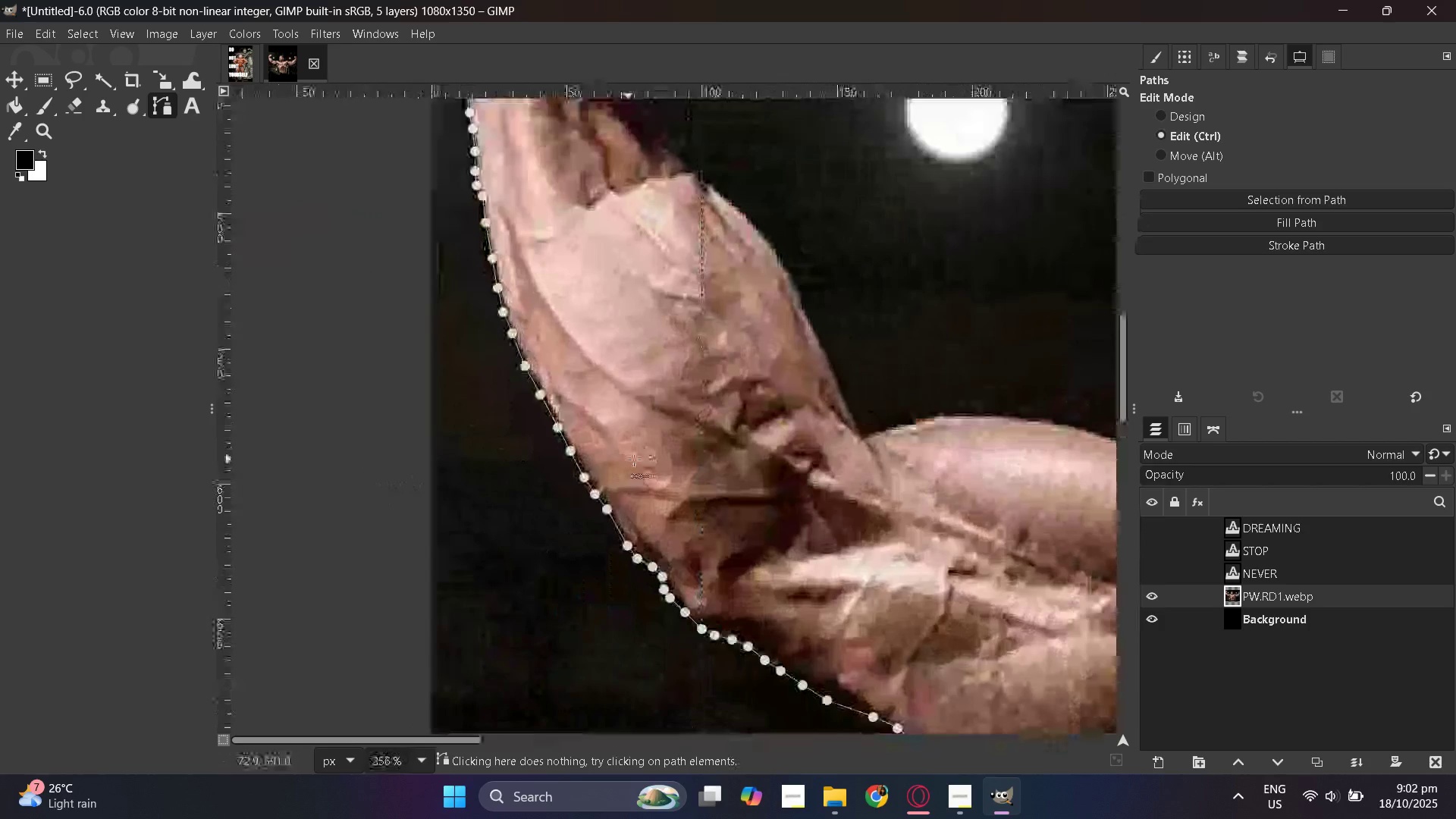 
key(Control+ControlLeft)
 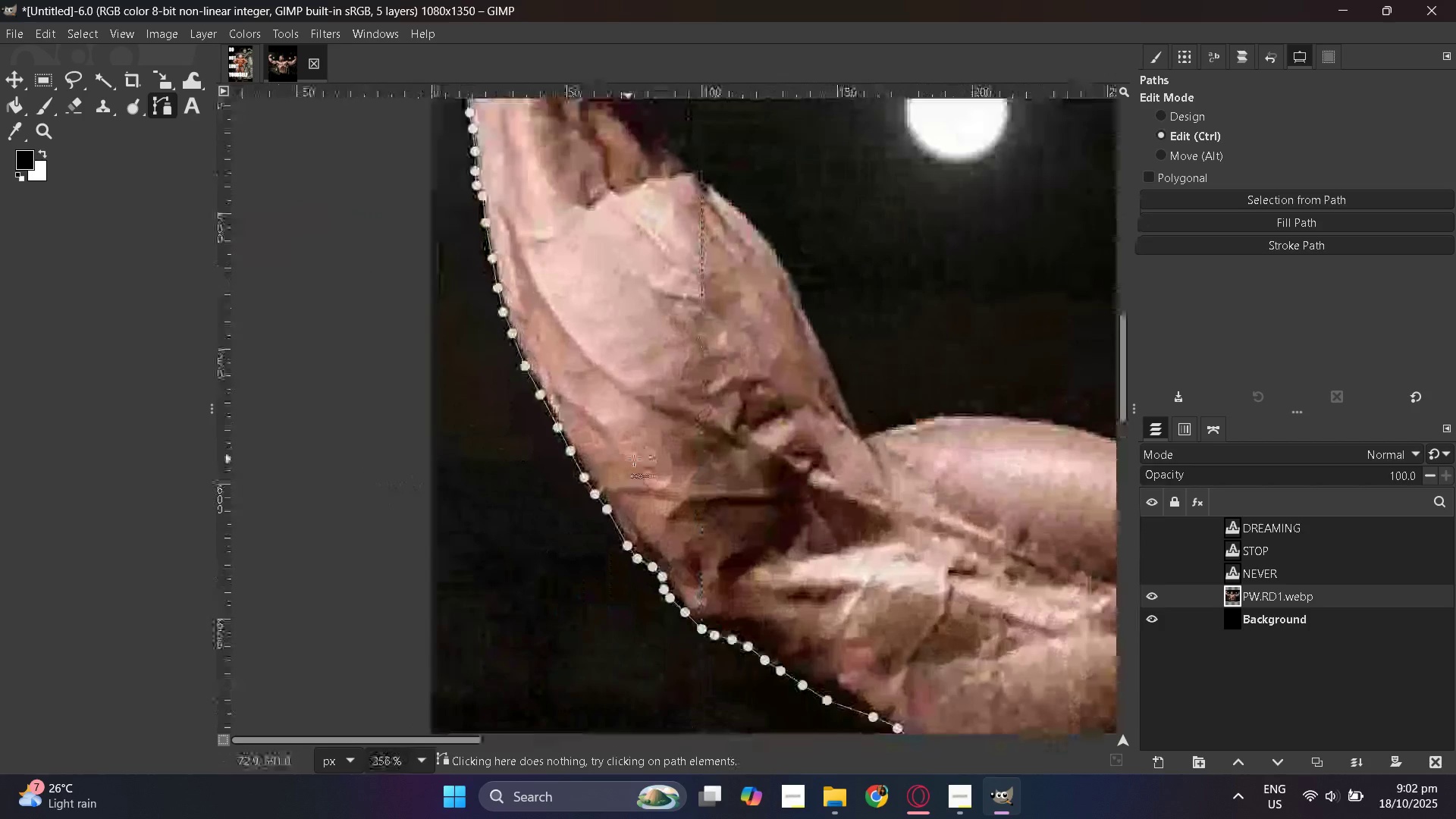 
key(Control+ControlLeft)
 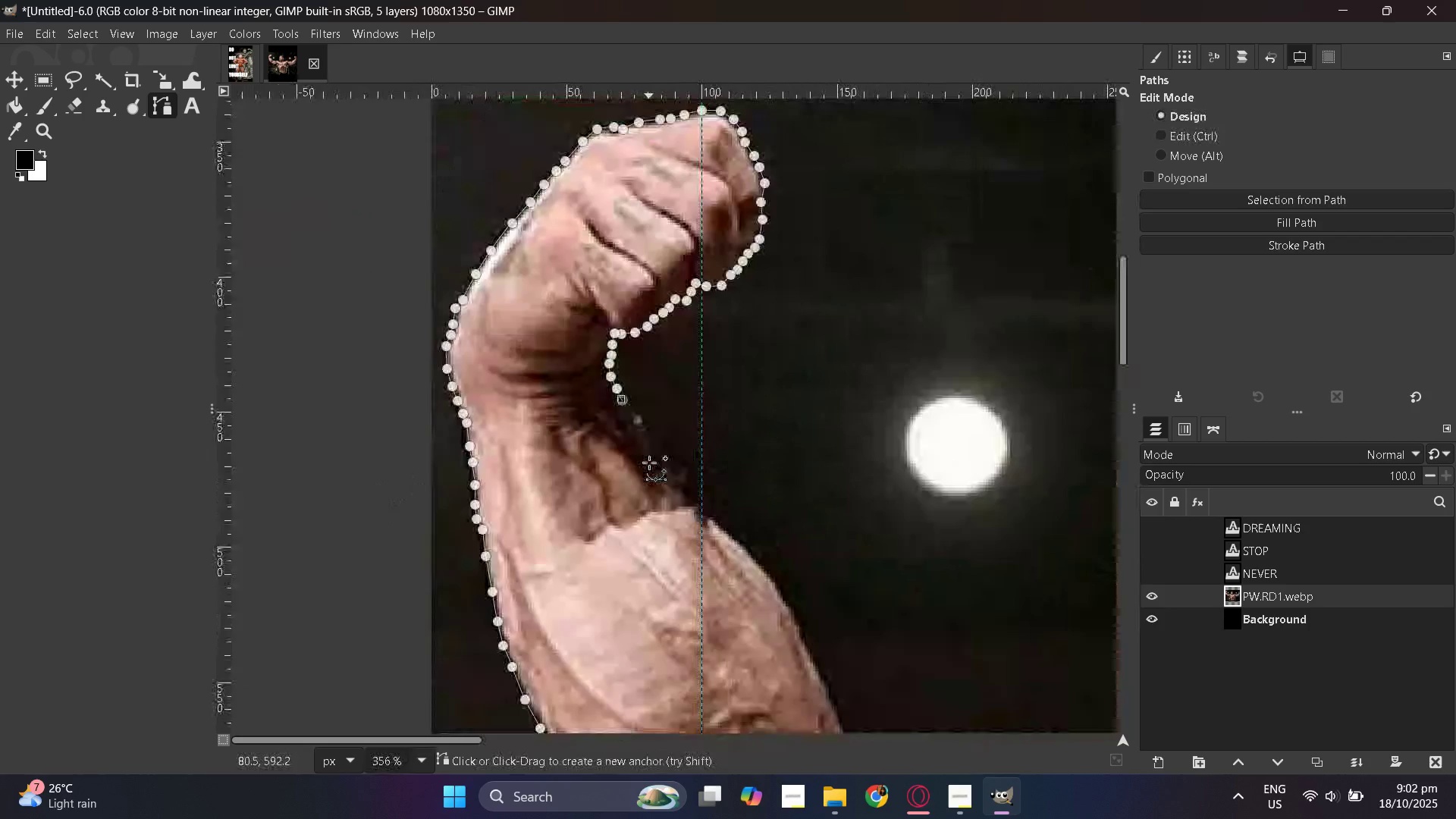 
hold_key(key=ControlLeft, duration=0.56)
 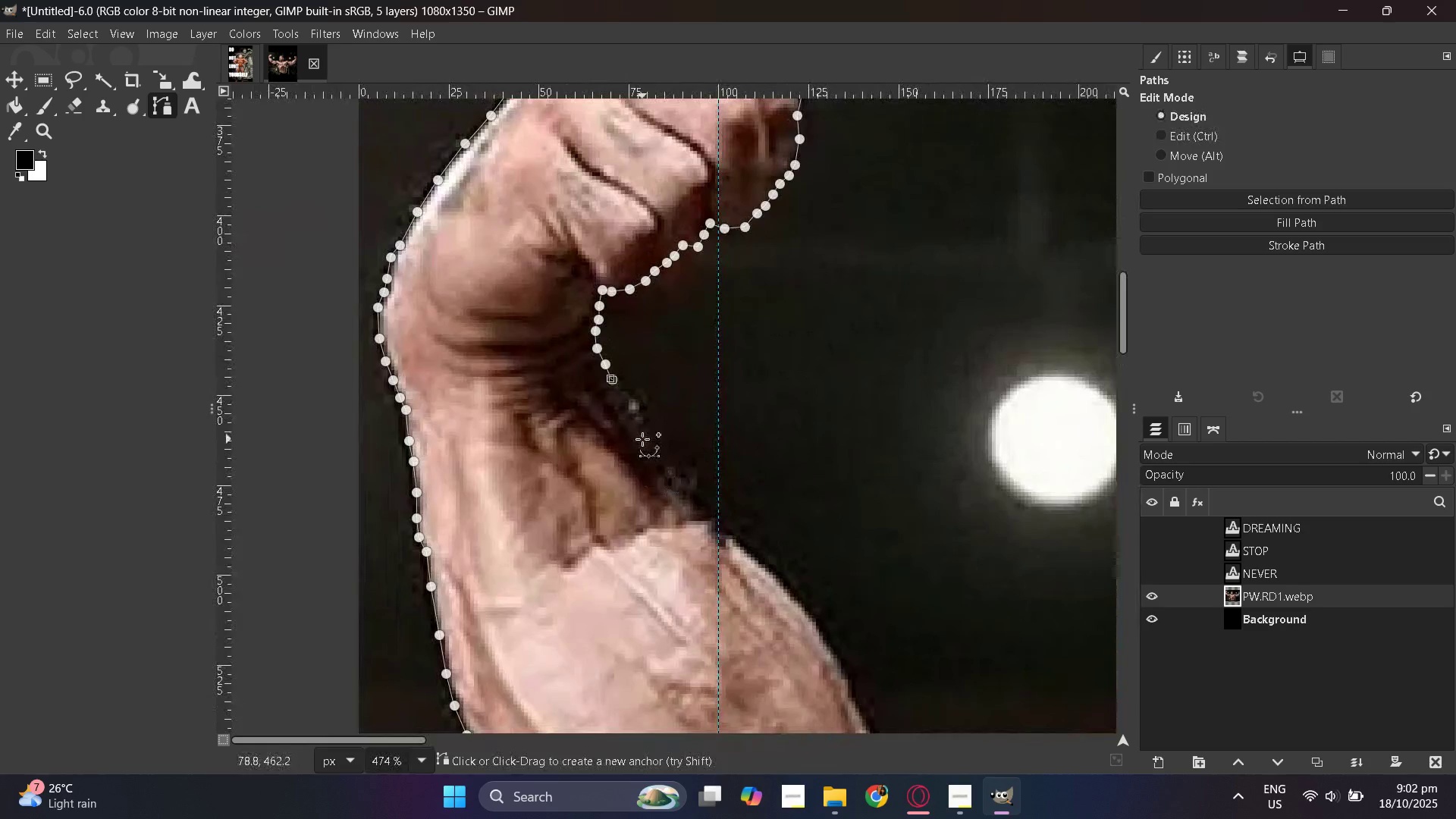 
left_click([642, 439])
 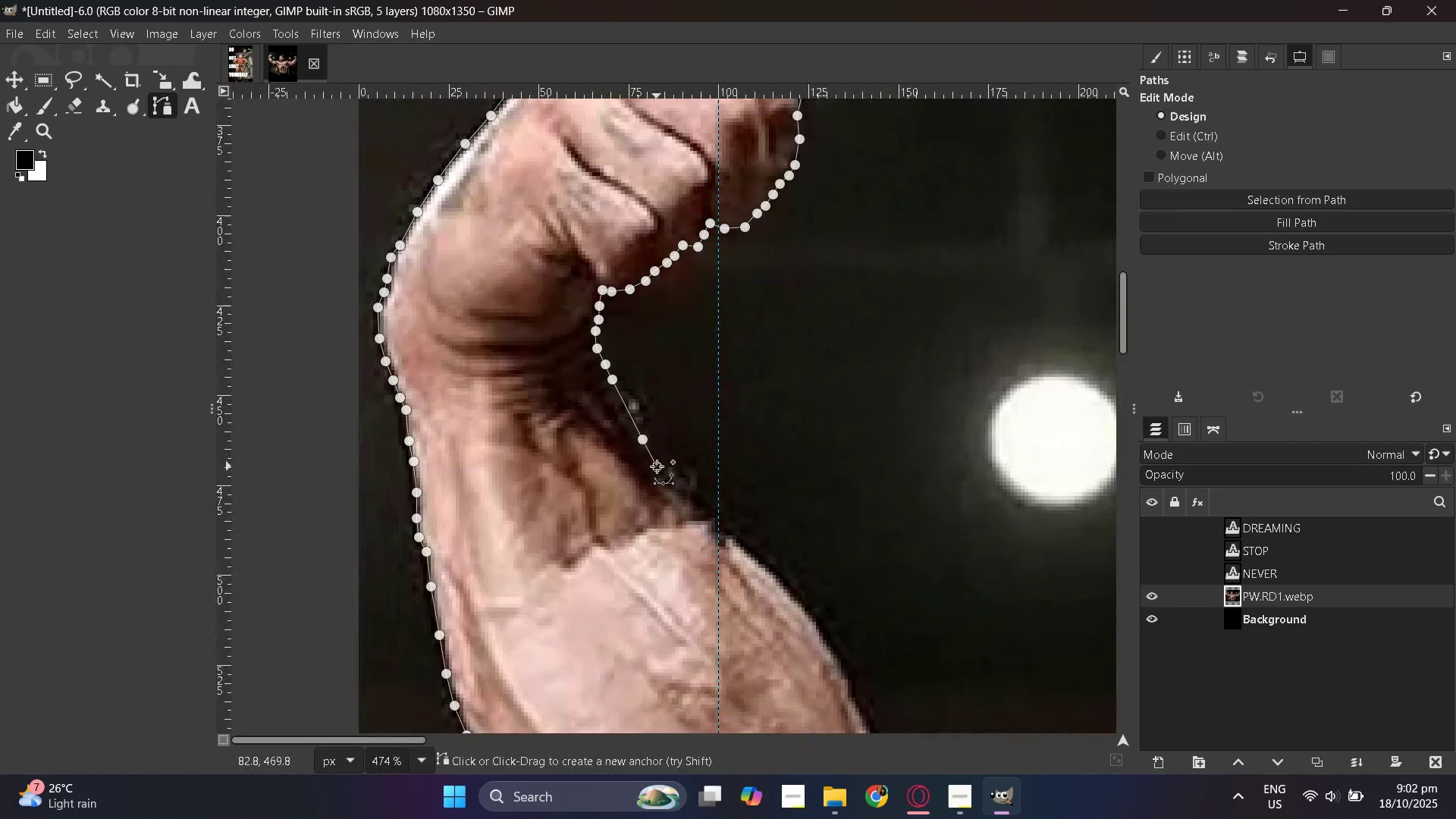 
left_click([657, 466])
 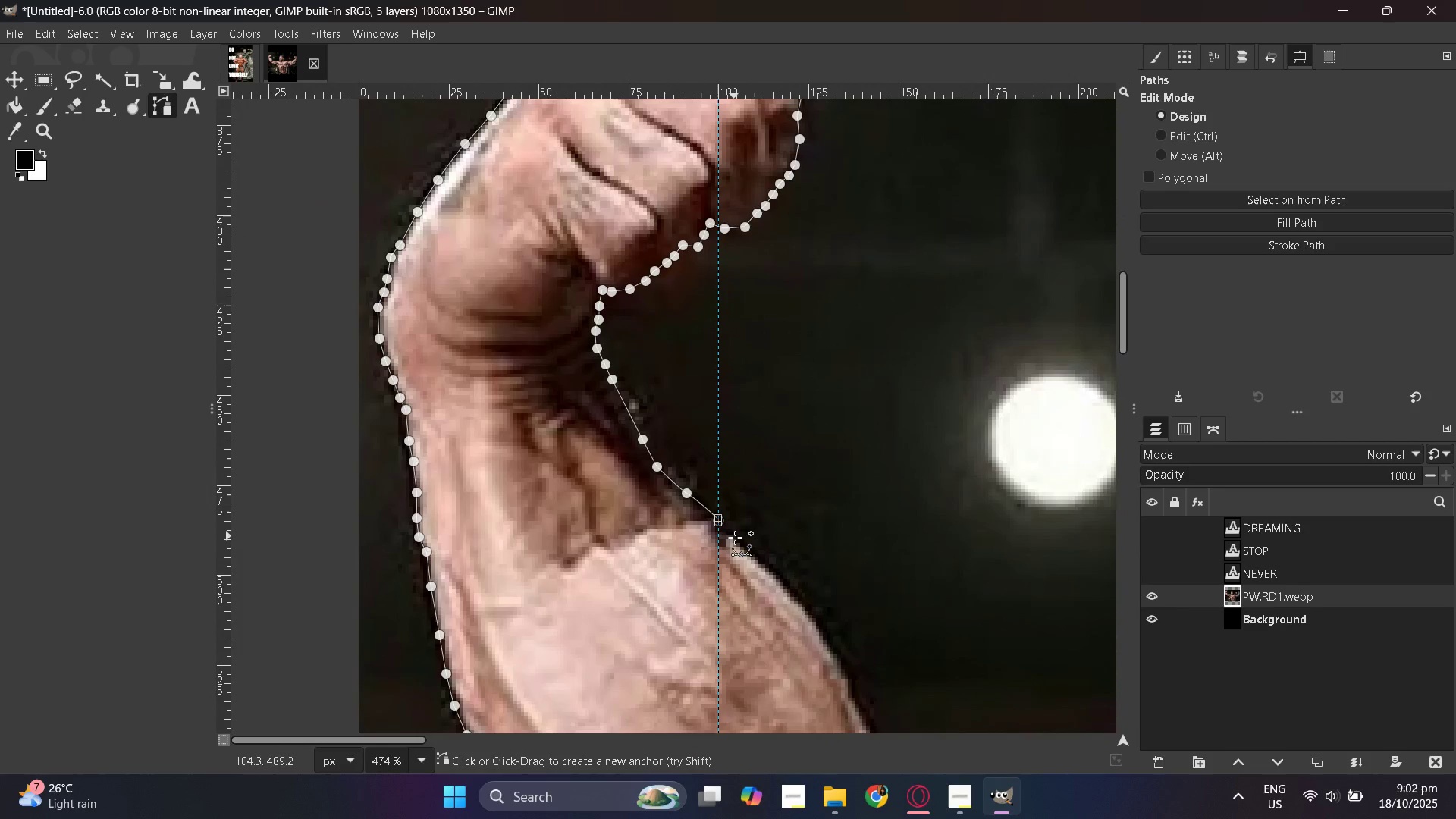 
left_click([752, 553])
 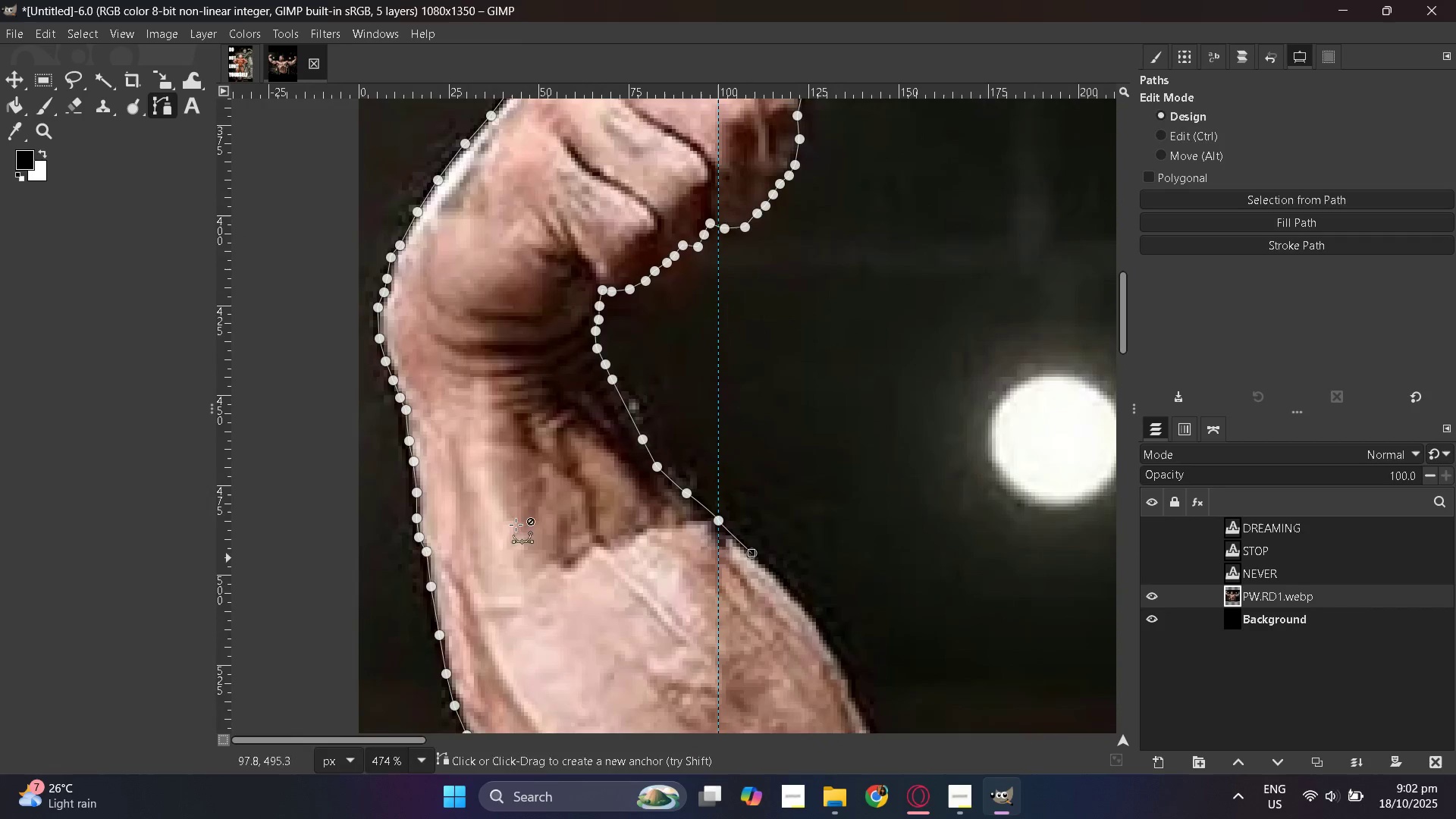 
hold_key(key=ControlLeft, duration=0.91)
scroll: coordinate [350, 494], scroll_direction: down, amount: 10.0
 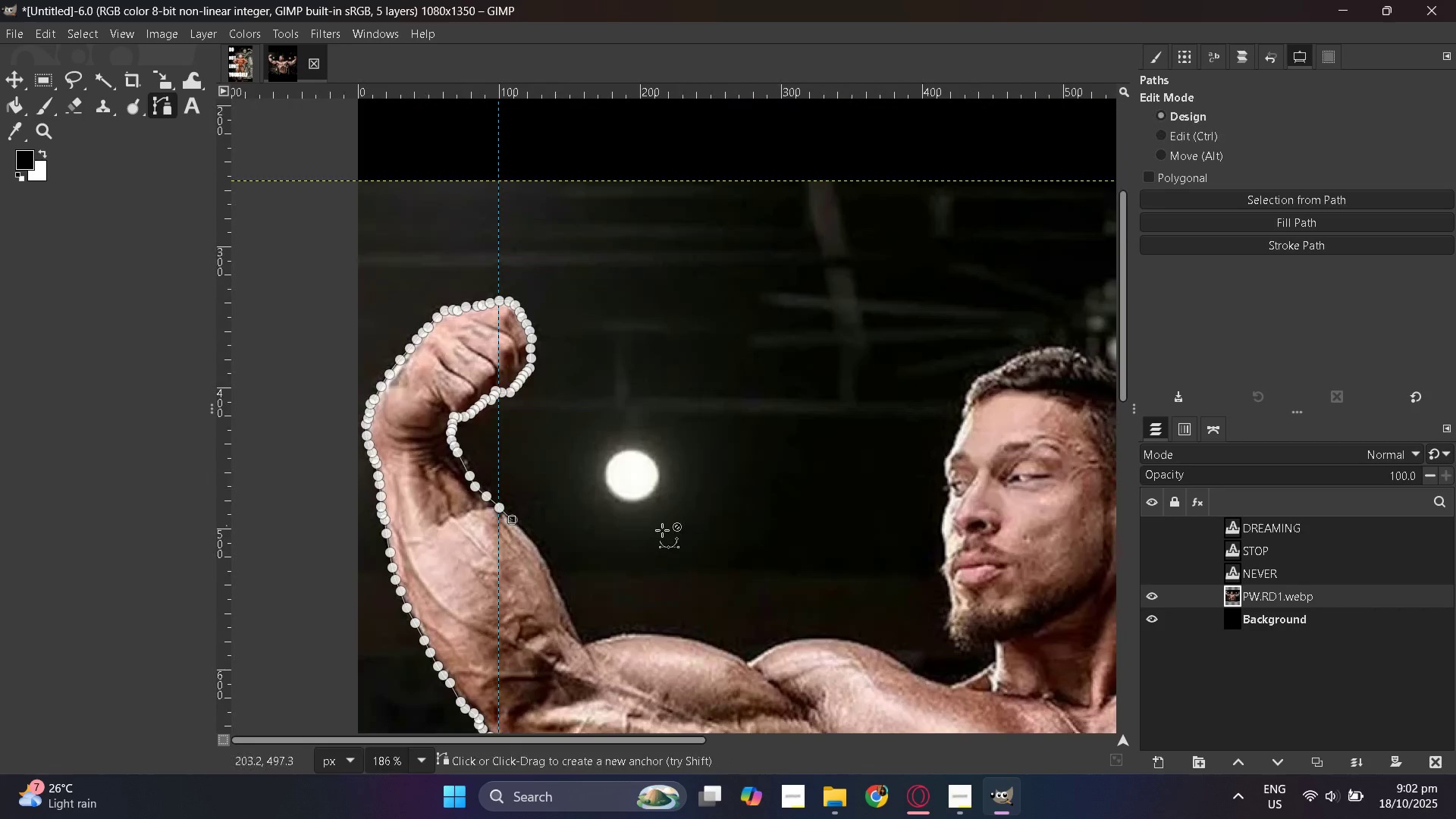 
hold_key(key=ControlLeft, duration=1.1)
scroll: coordinate [436, 513], scroll_direction: up, amount: 5.0
 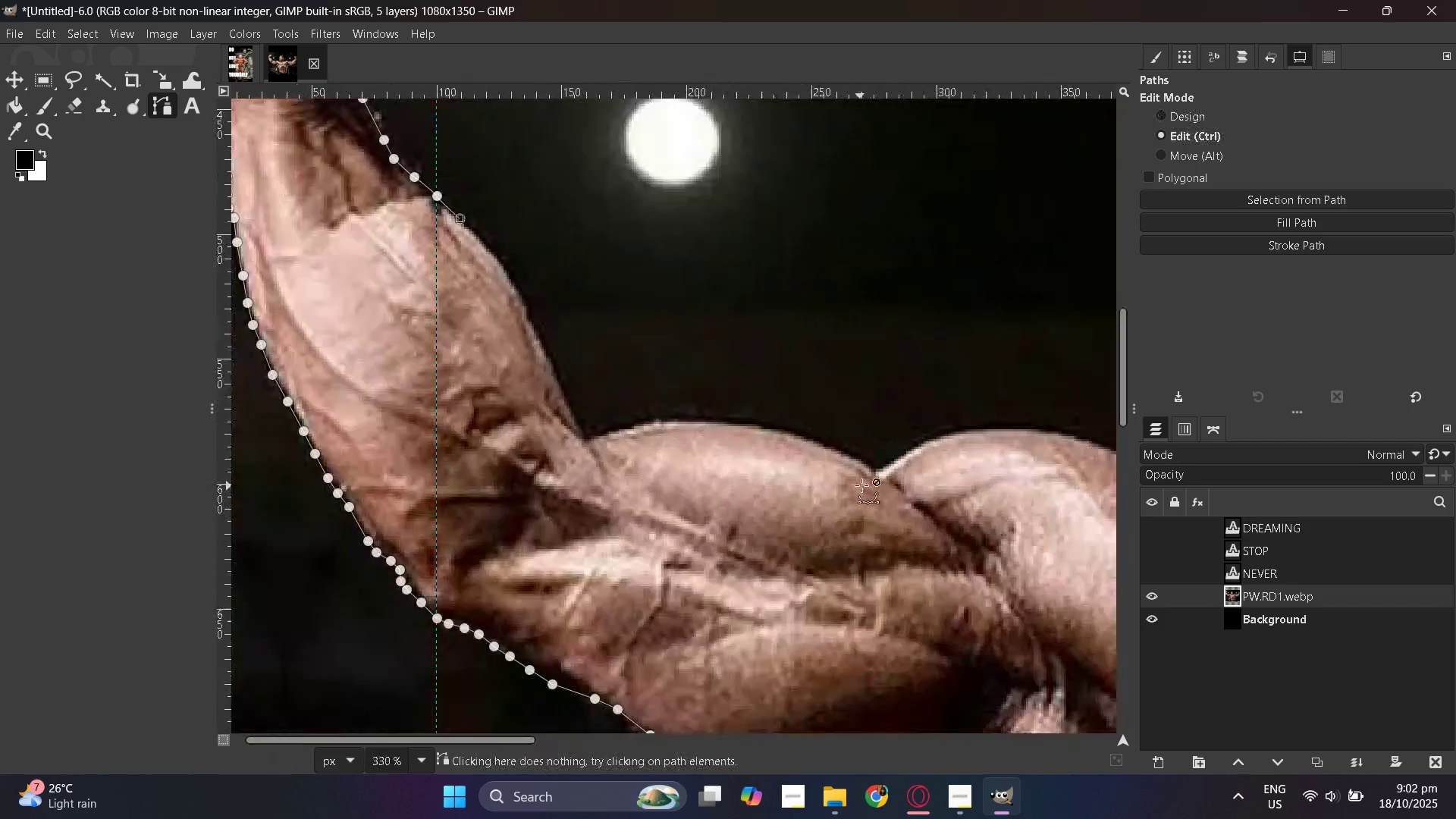 
key(Control+ControlLeft)
 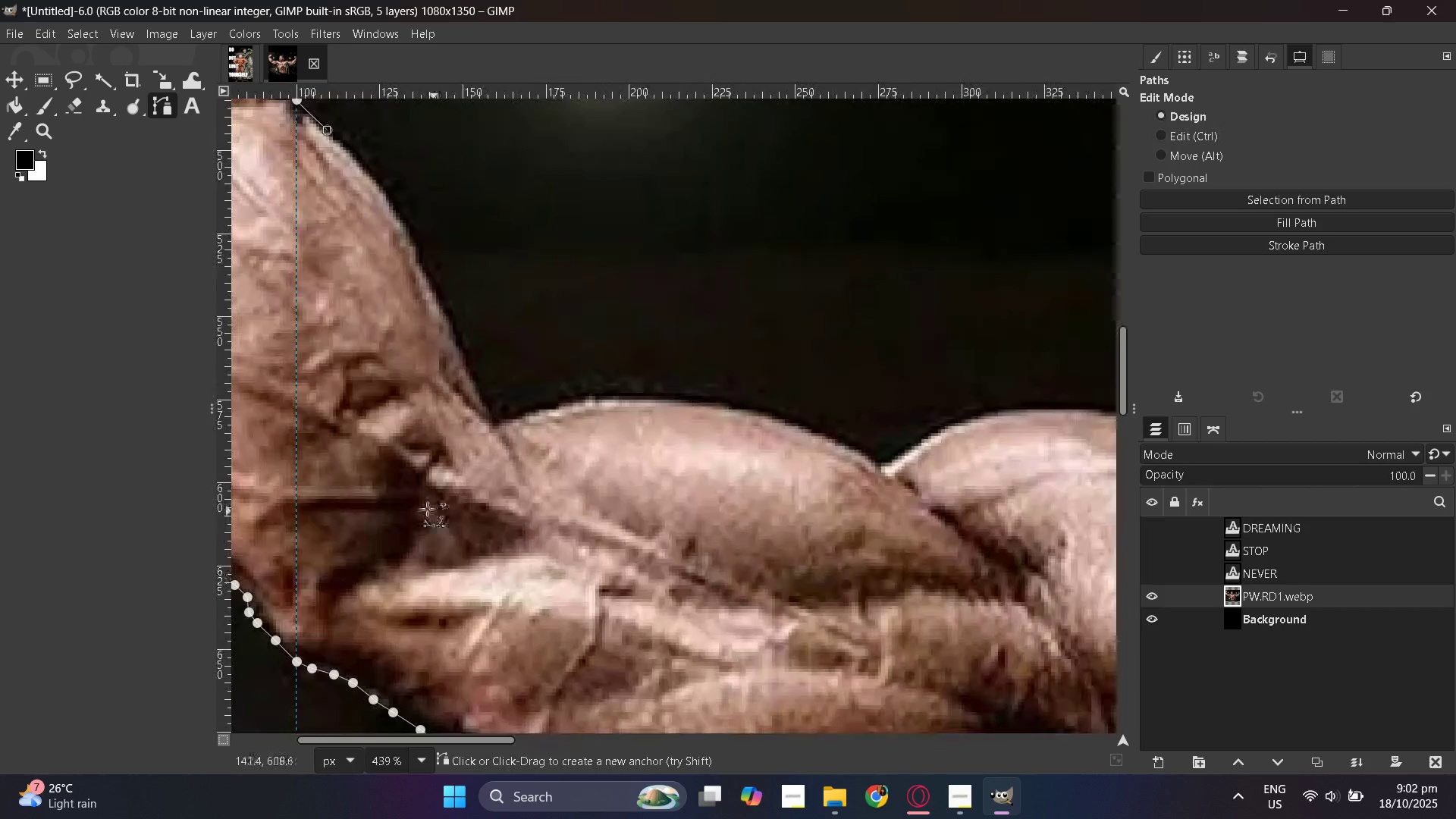 
hold_key(key=ControlLeft, duration=0.53)
scroll: coordinate [575, 463], scroll_direction: up, amount: 1.0
 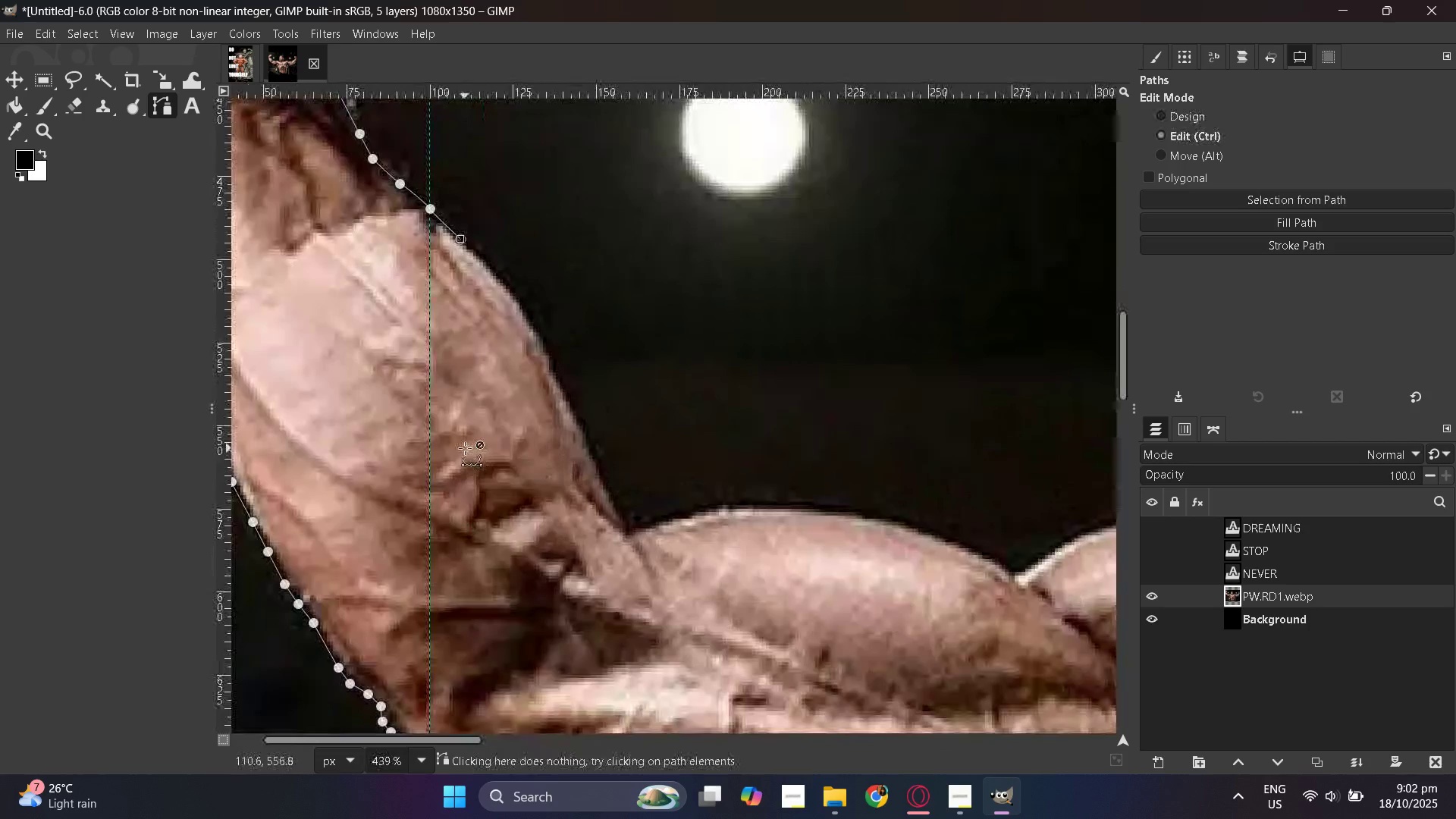 
hold_key(key=ControlLeft, duration=0.37)
 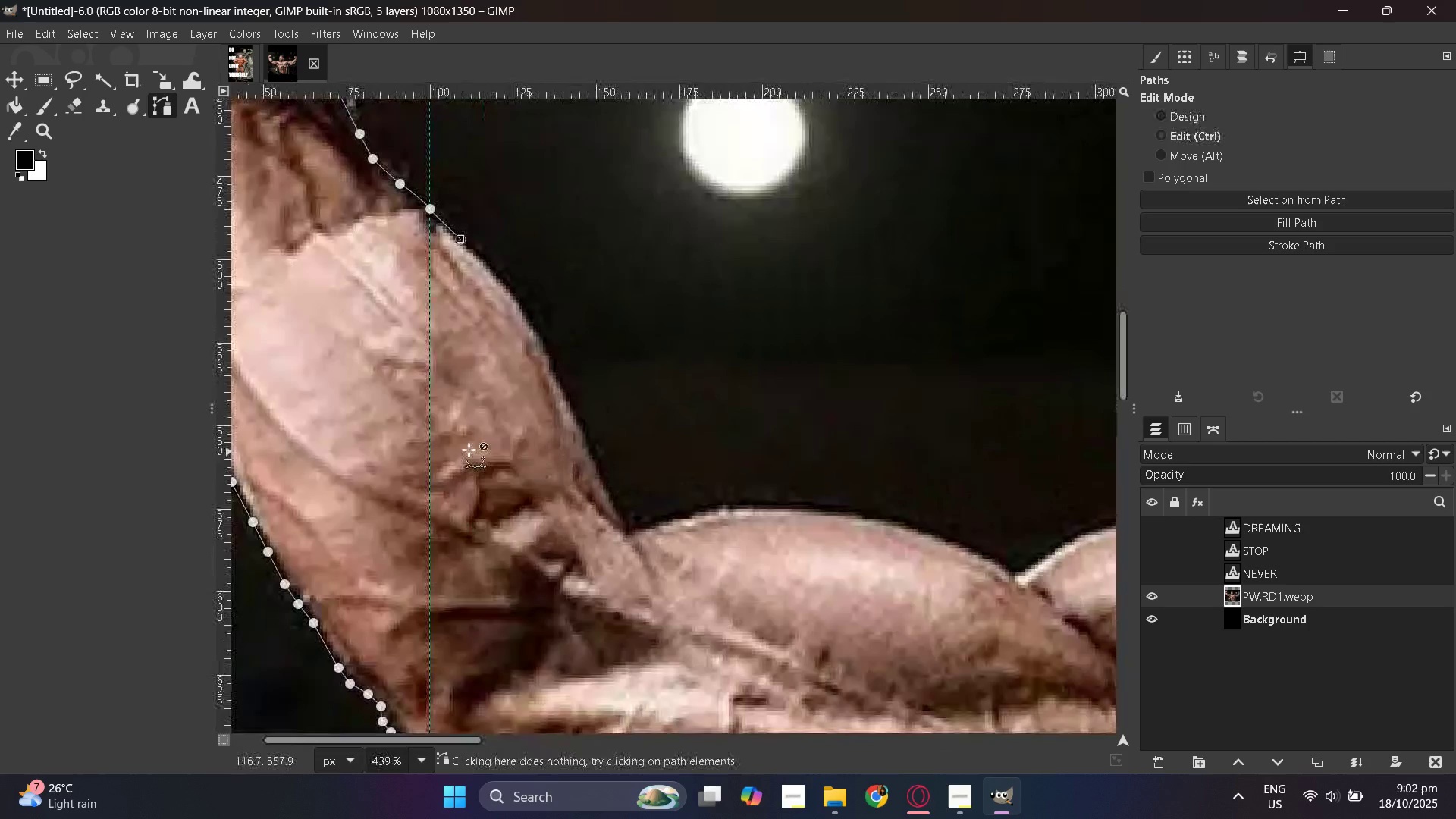 
key(Control+ControlLeft)
 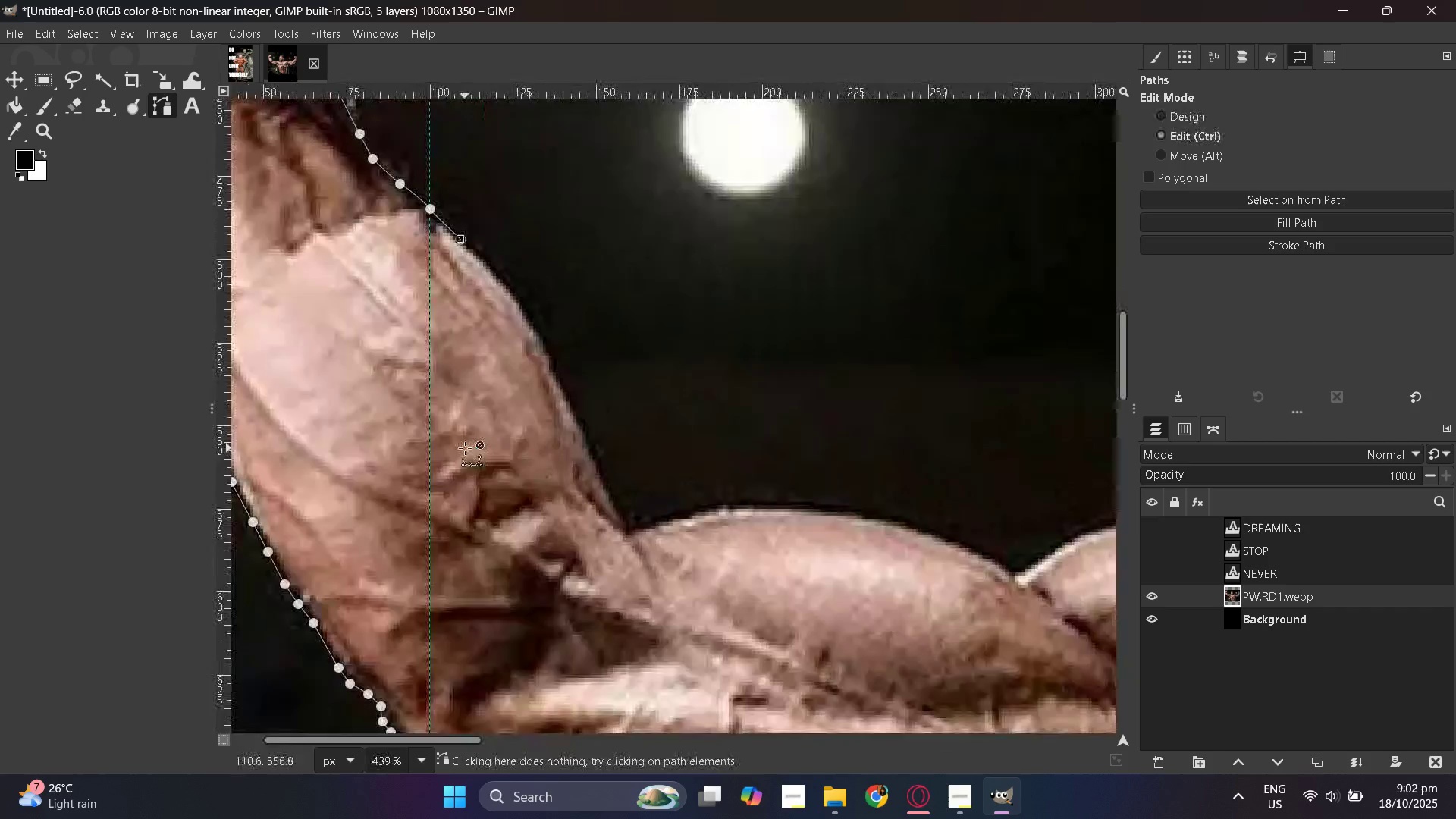 
scroll: coordinate [463, 450], scroll_direction: up, amount: 6.0
 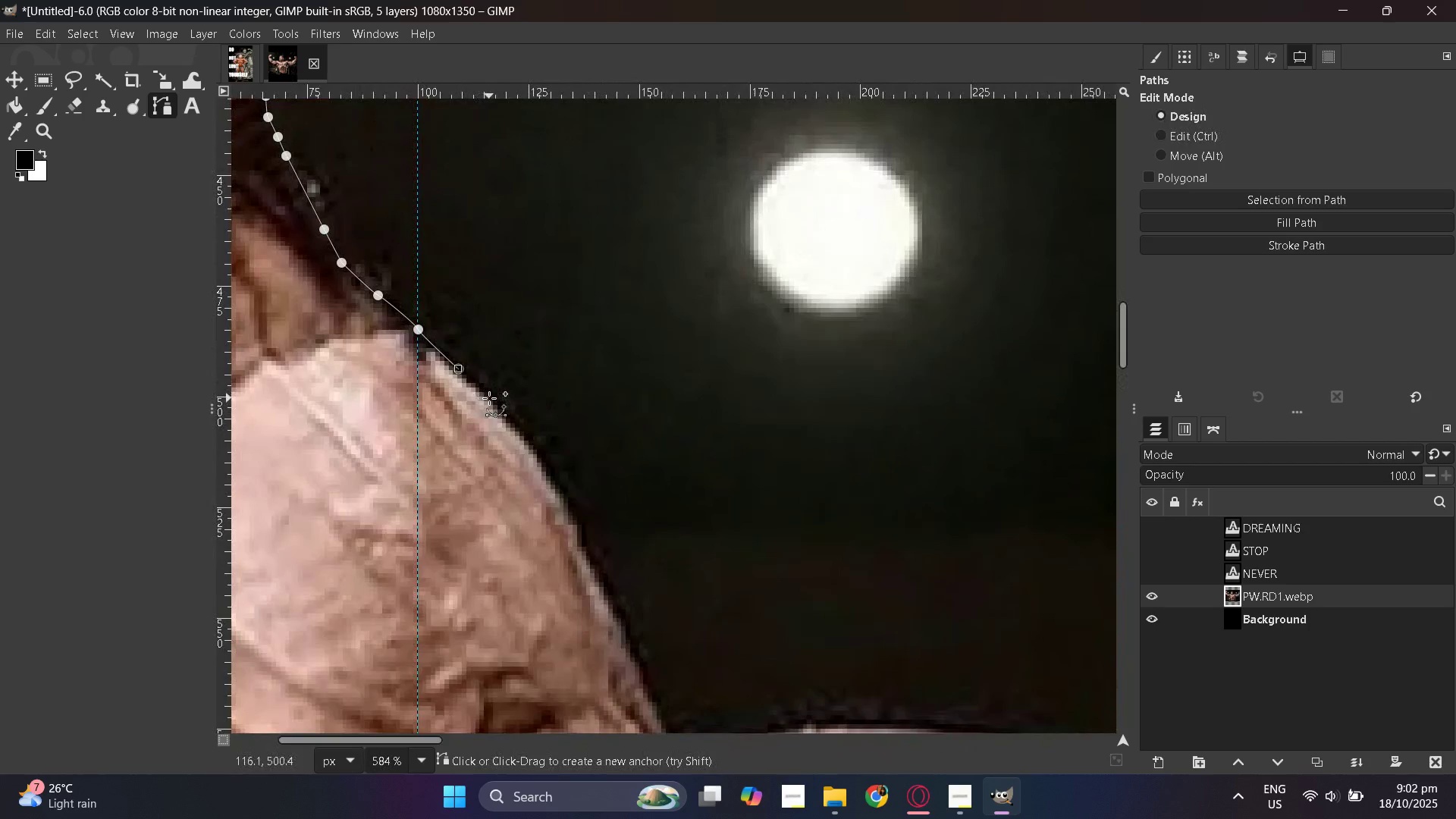 
left_click([490, 402])
 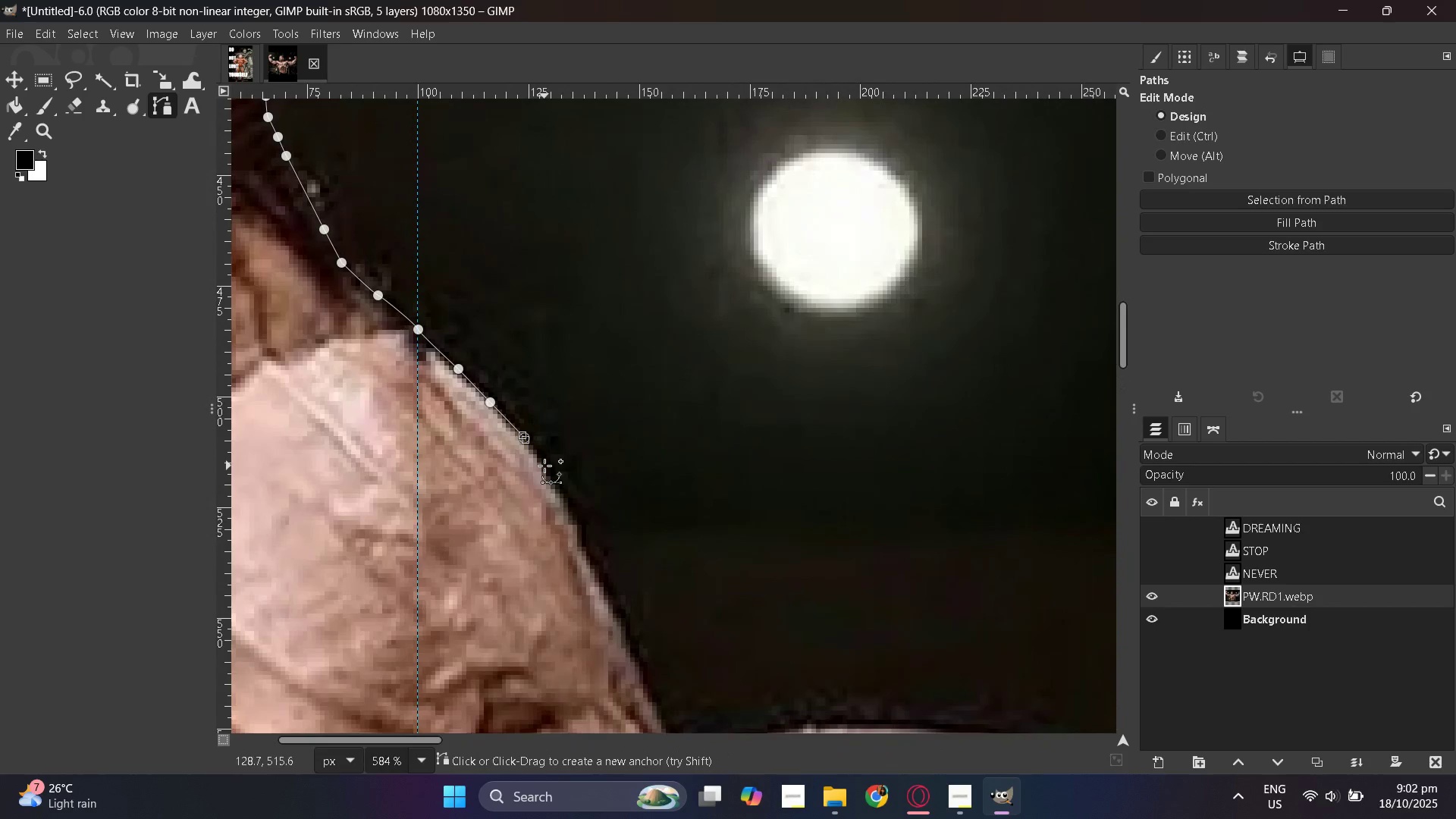 
left_click([550, 473])
 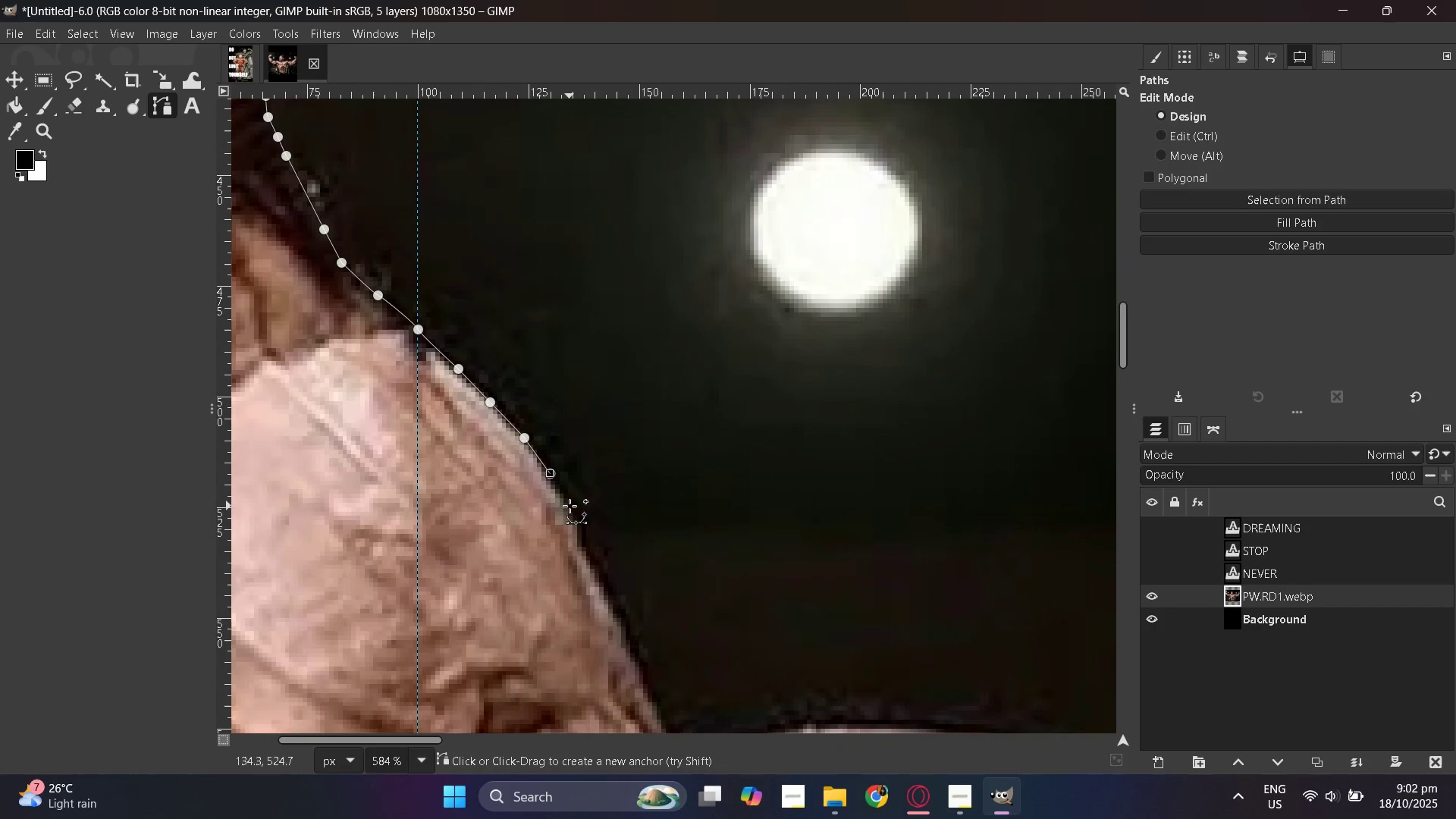 
left_click([570, 506])
 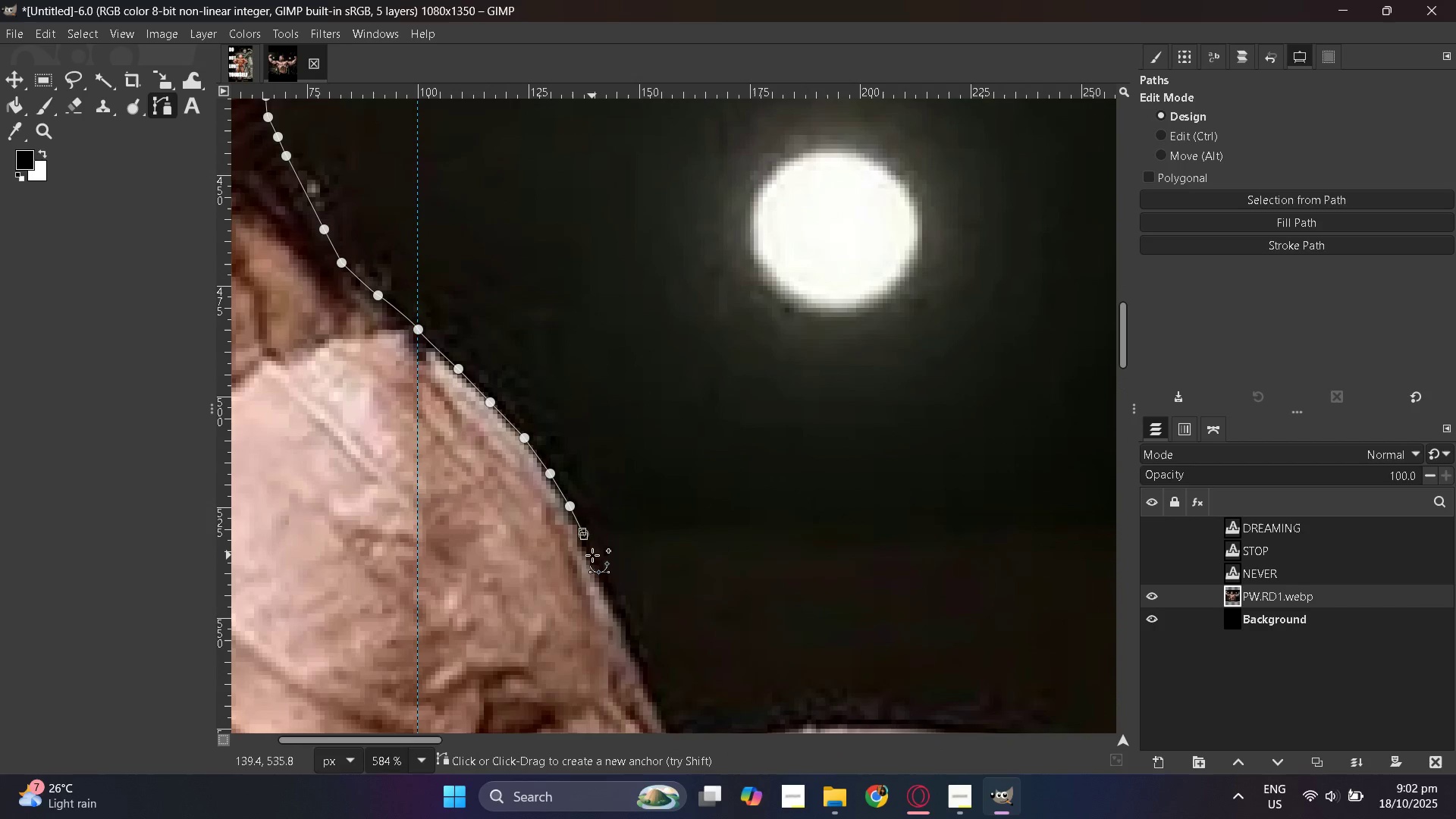 
left_click([594, 558])
 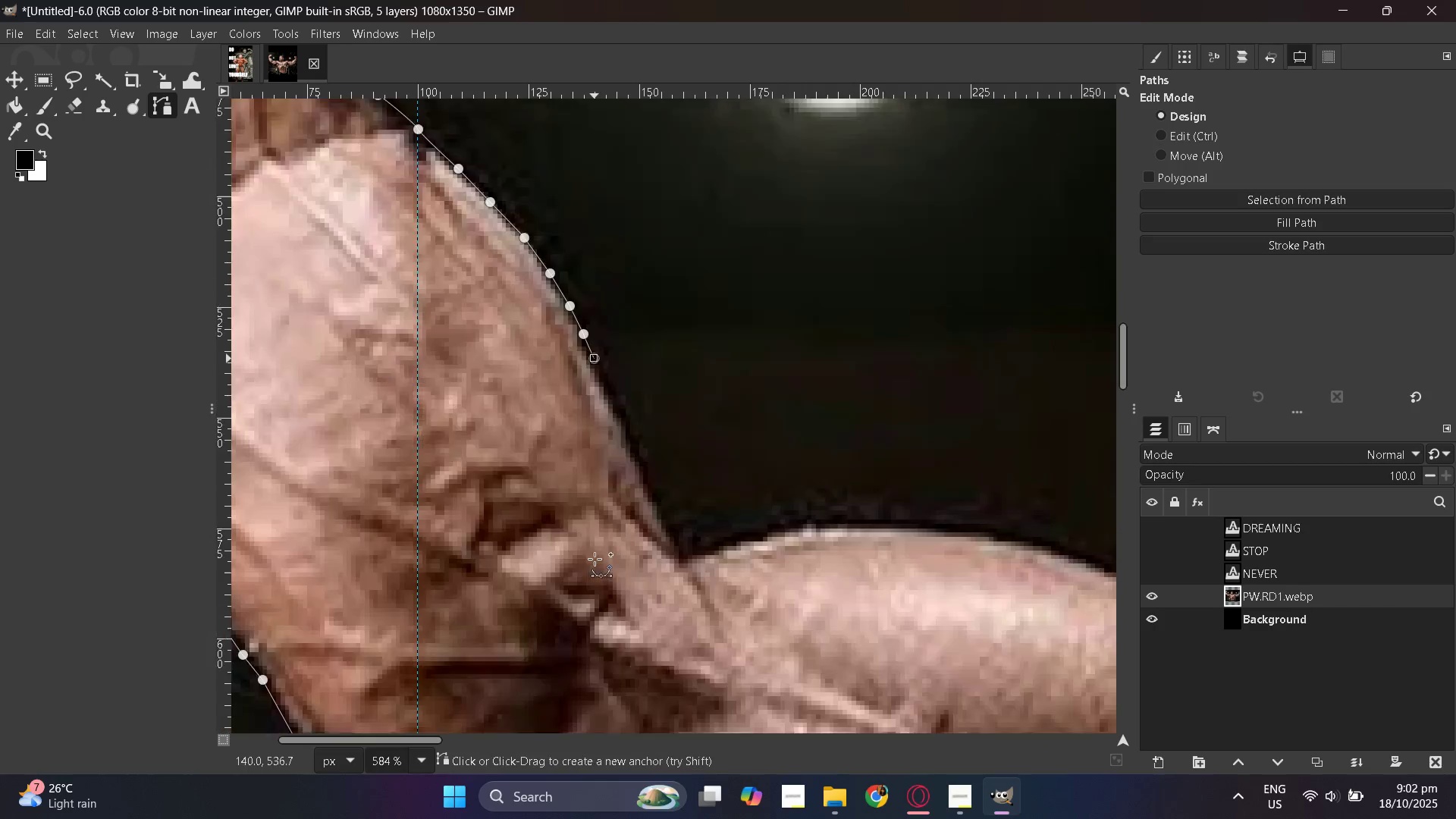 
scroll: coordinate [595, 559], scroll_direction: down, amount: 4.0
 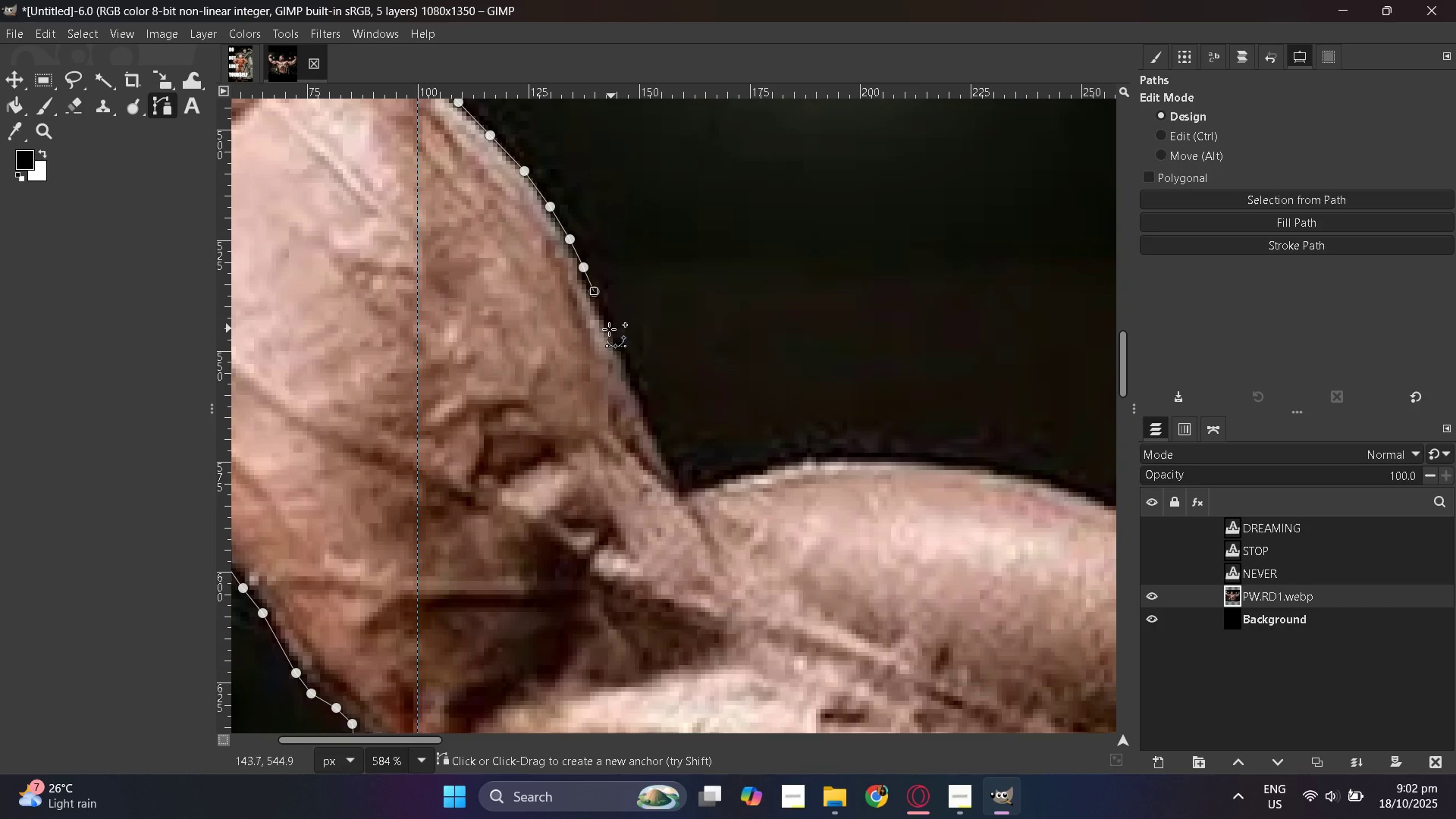 
left_click([609, 329])
 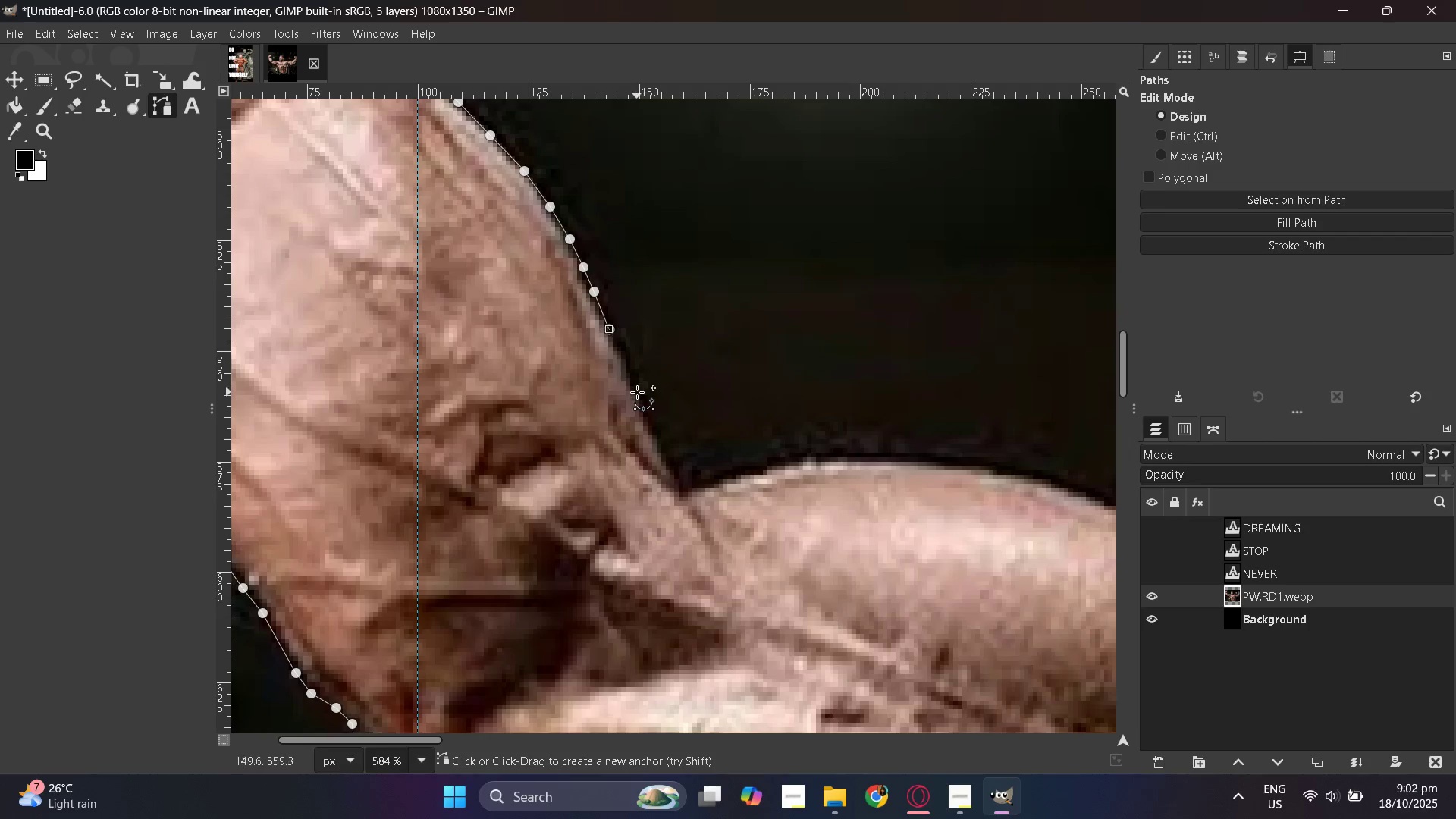 
left_click([637, 392])
 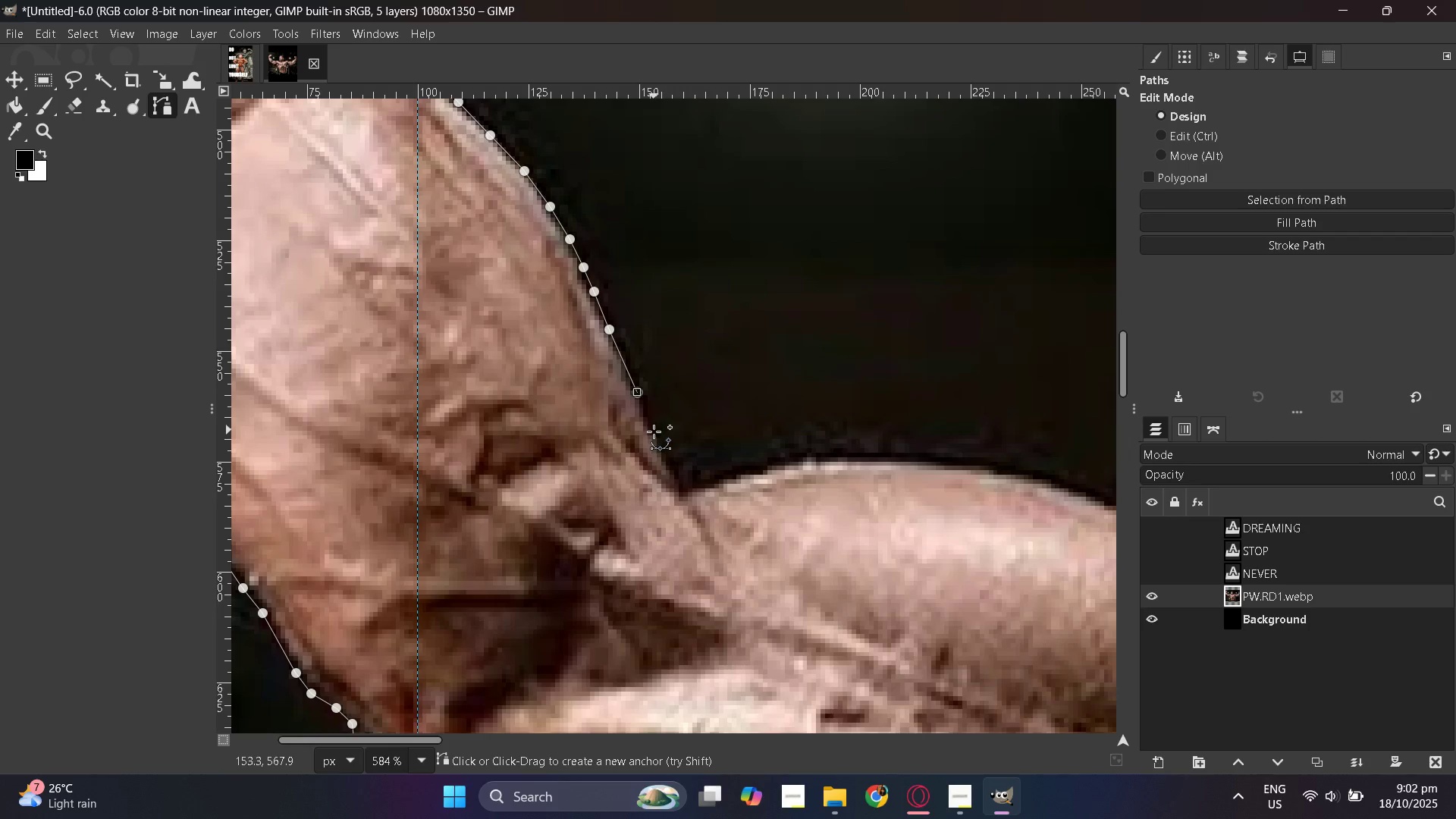 
left_click([654, 431])
 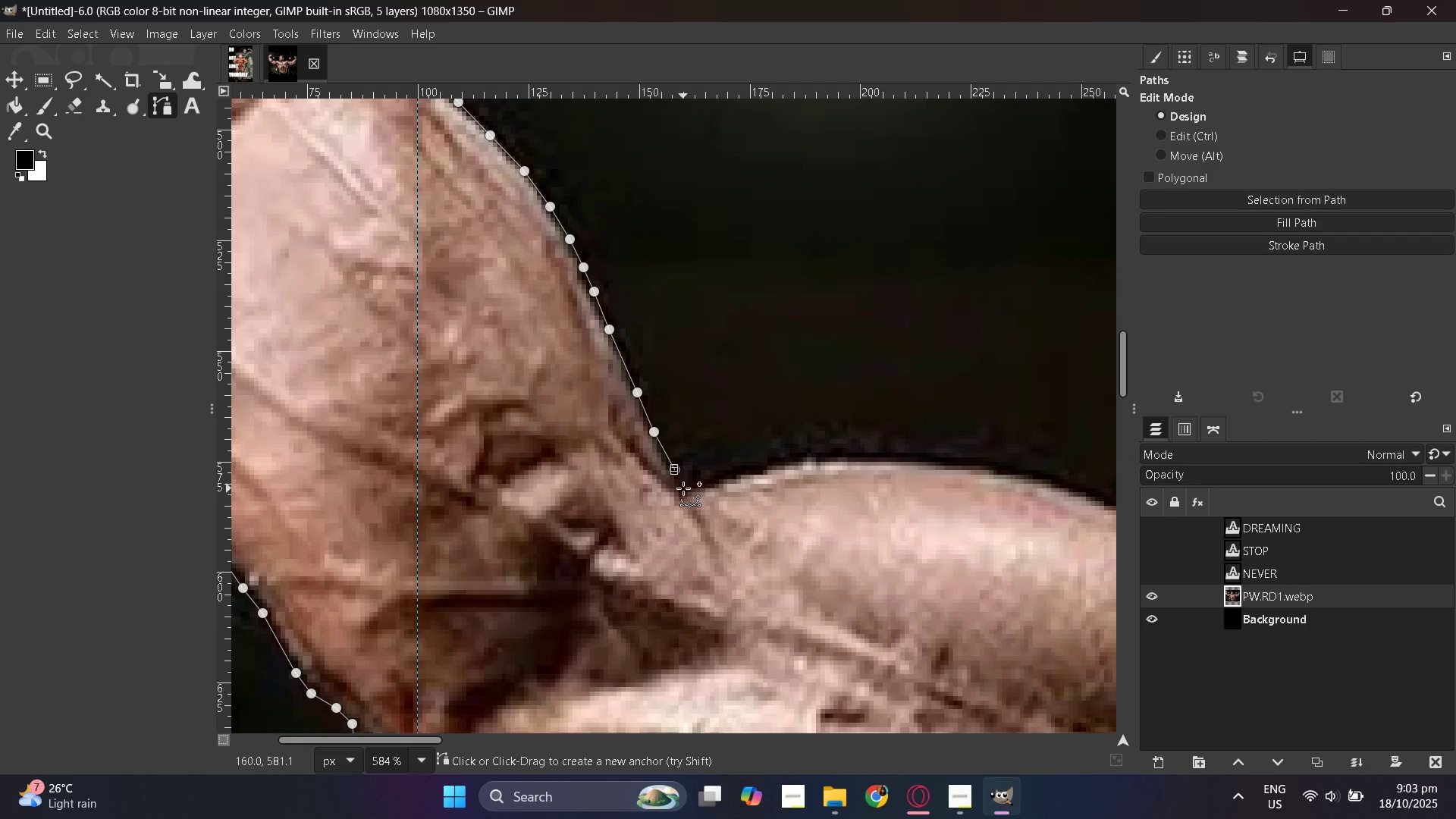 
left_click([683, 488])
 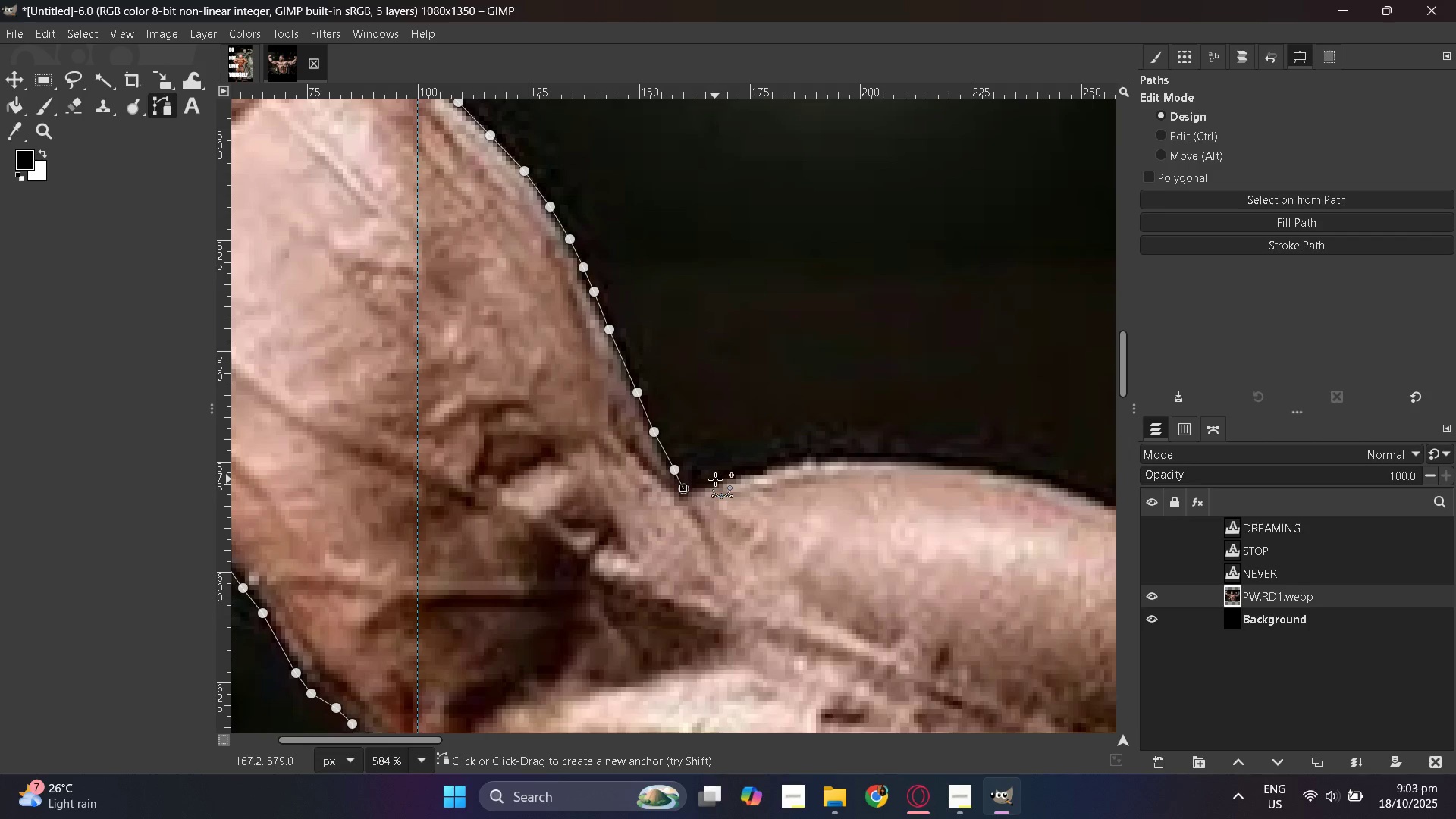 
left_click([711, 482])
 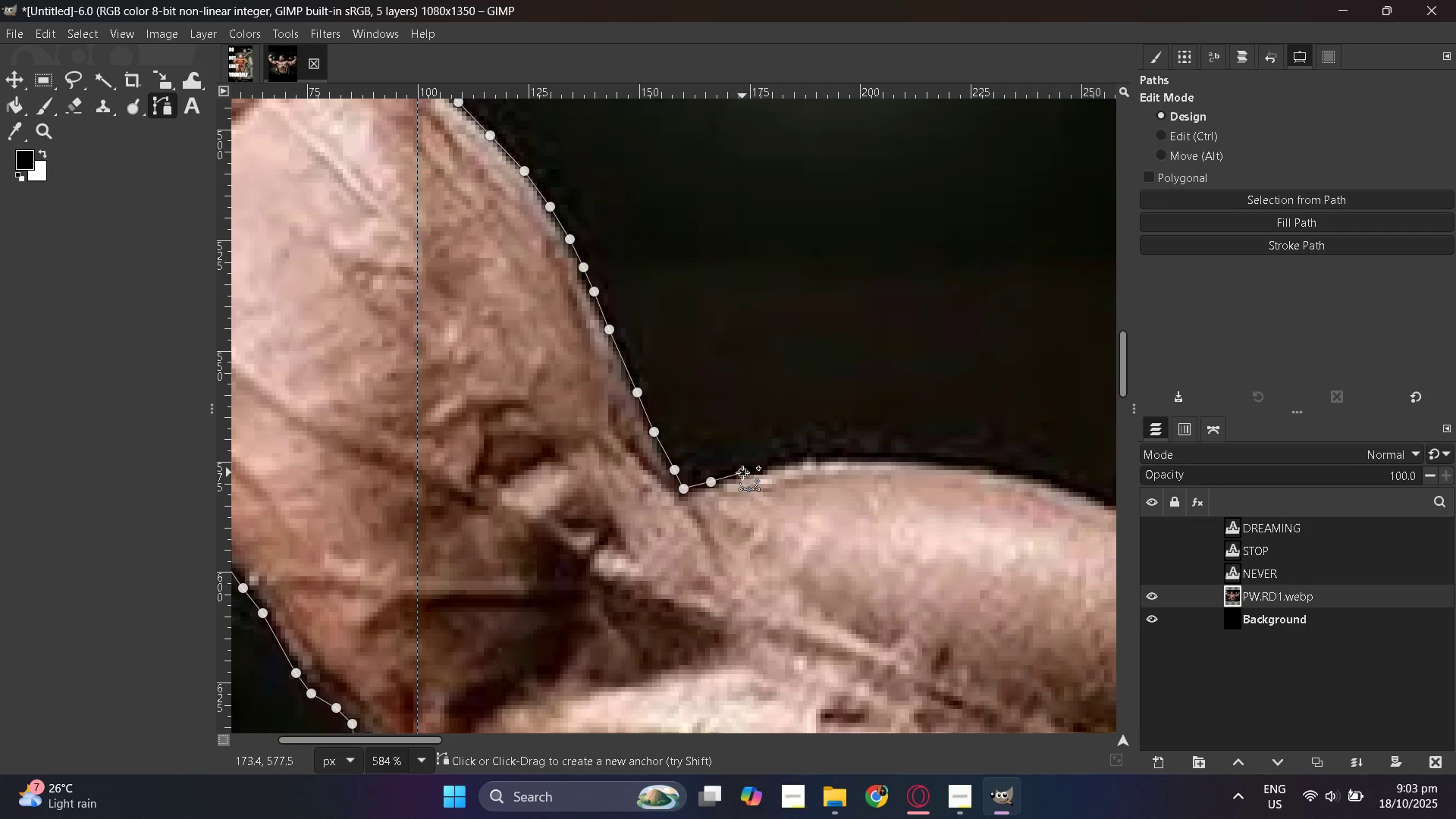 
left_click([742, 472])
 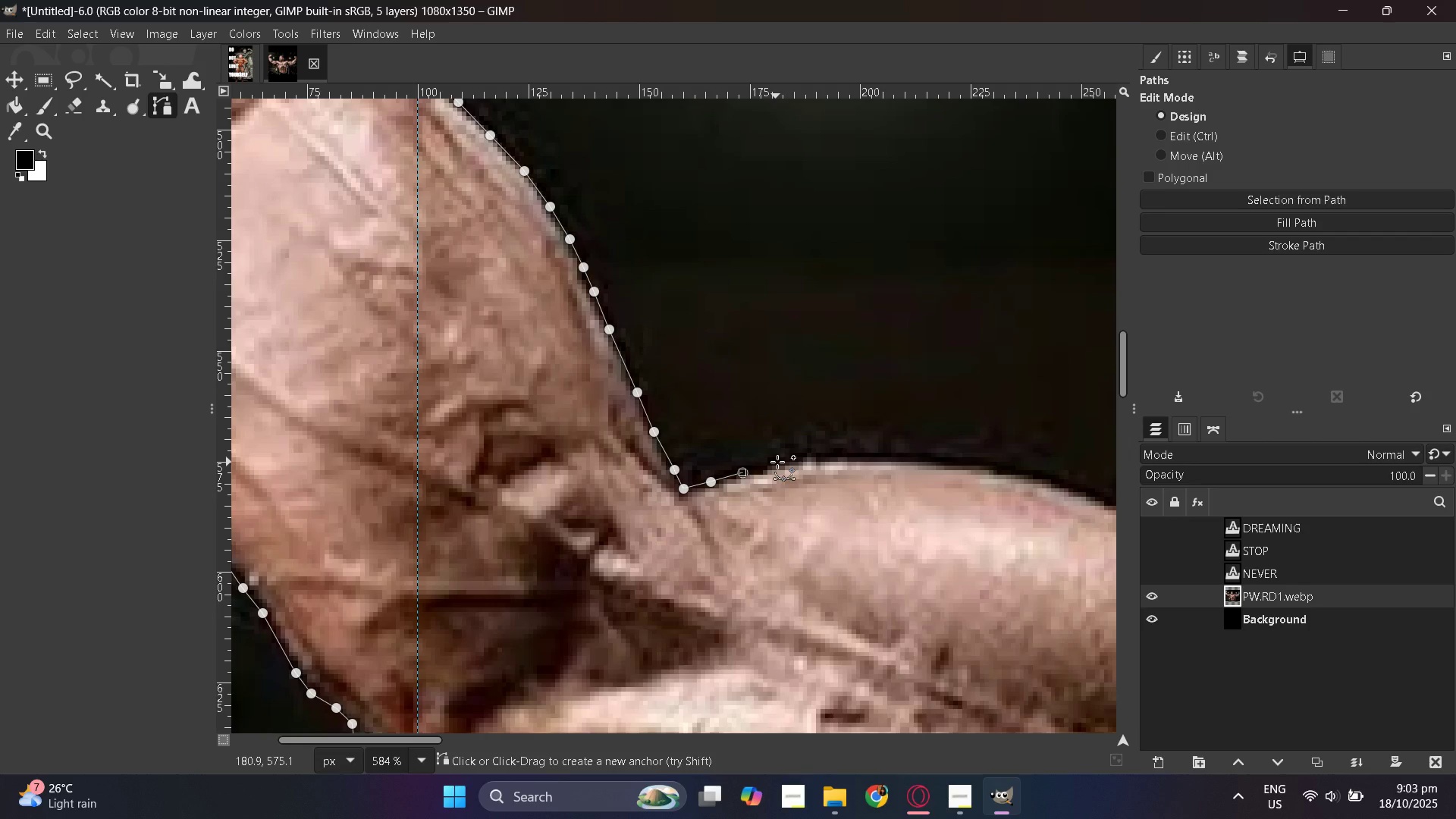 
left_click([777, 462])
 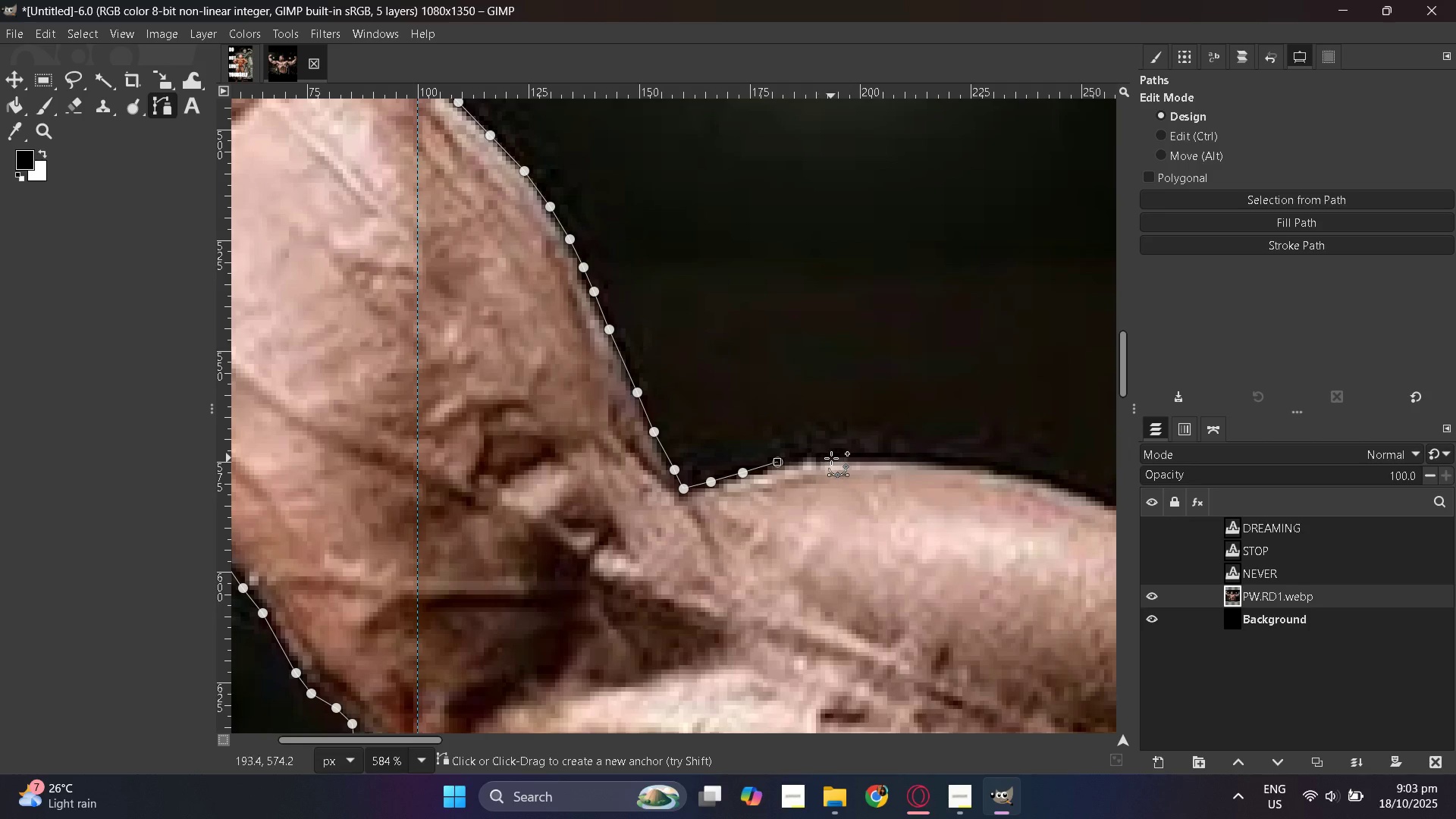 
left_click([833, 458])
 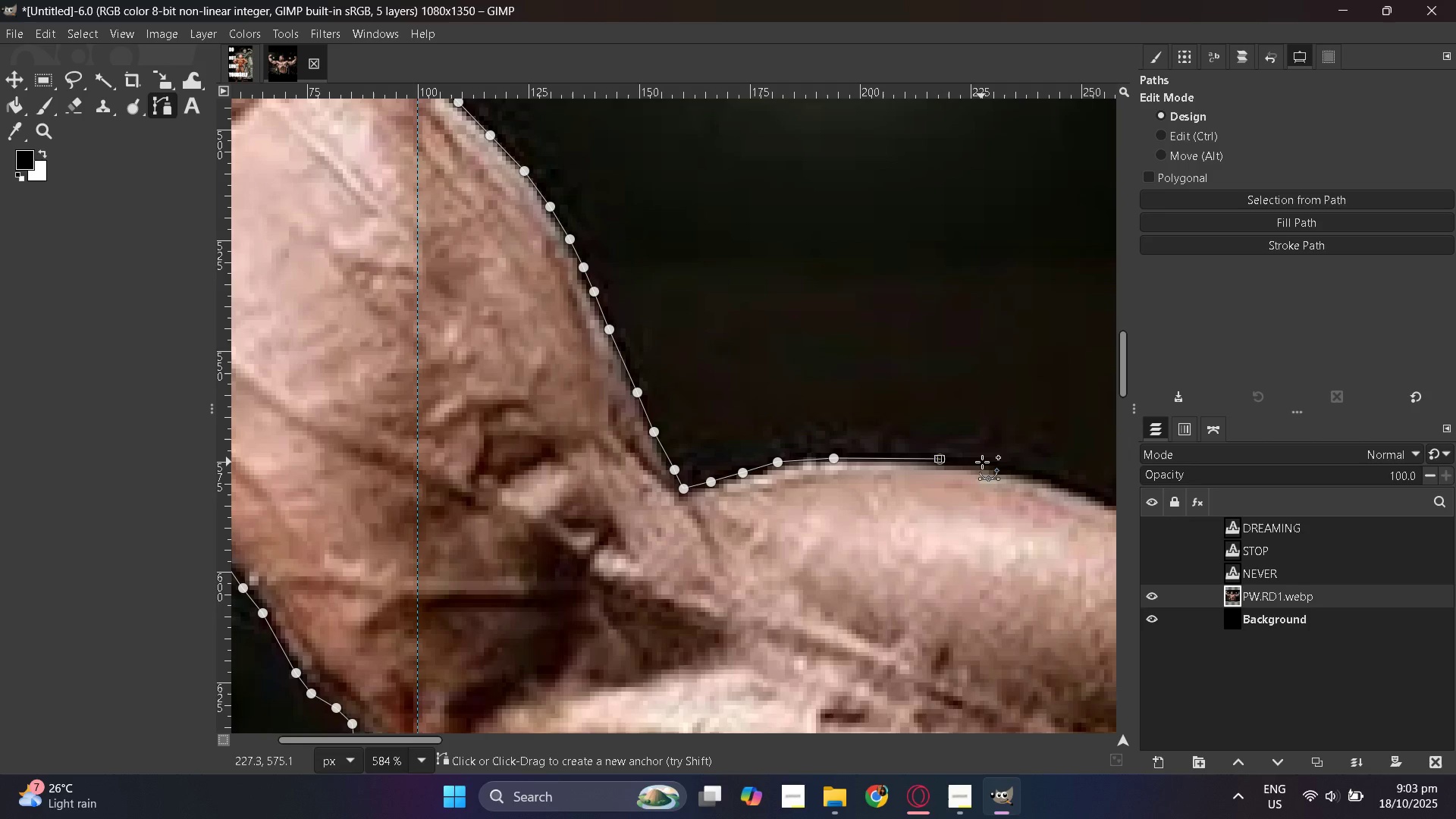 
left_click([987, 462])
 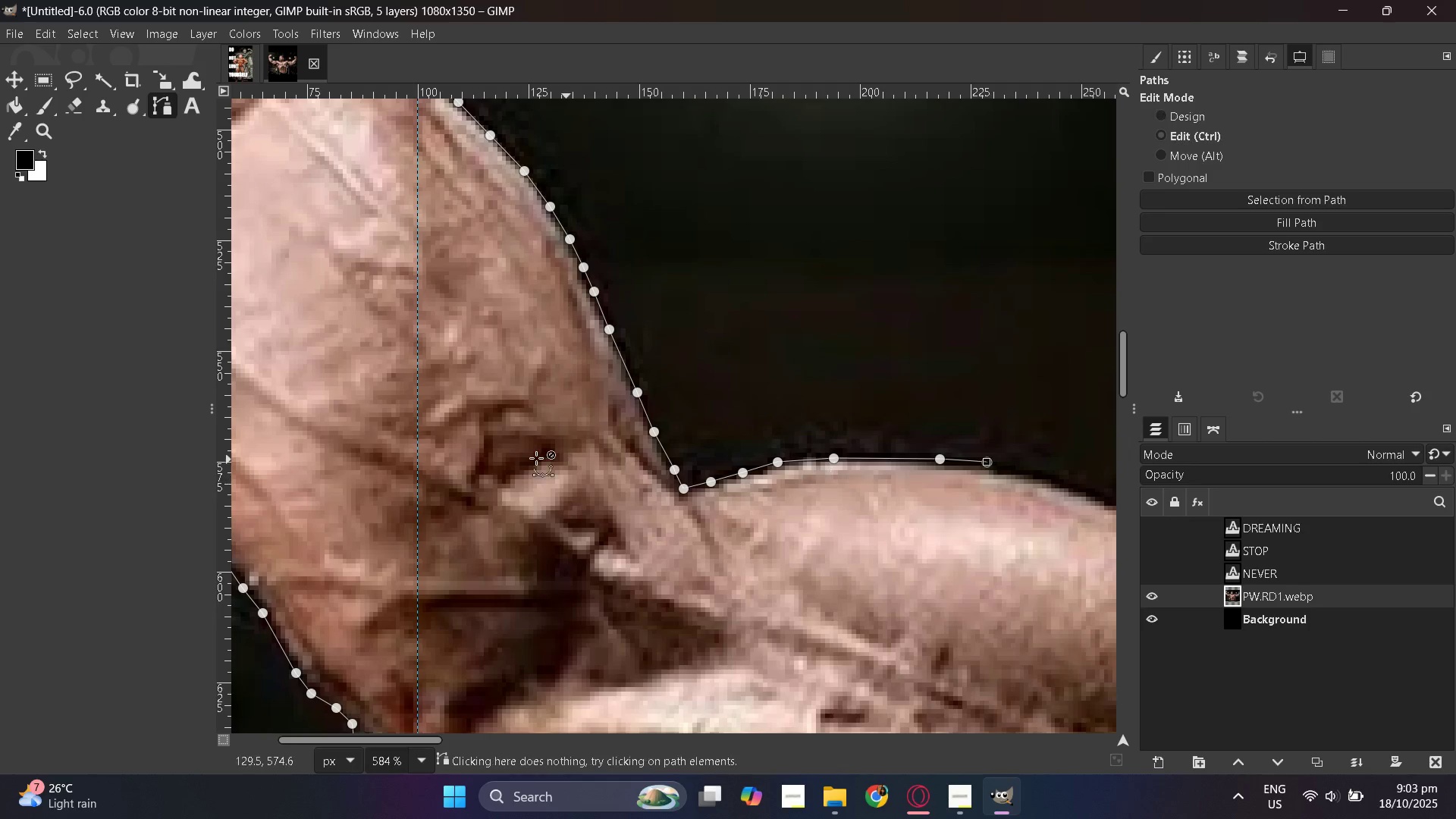 
hold_key(key=ControlLeft, duration=0.74)
scroll: coordinate [661, 476], scroll_direction: up, amount: 4.0
 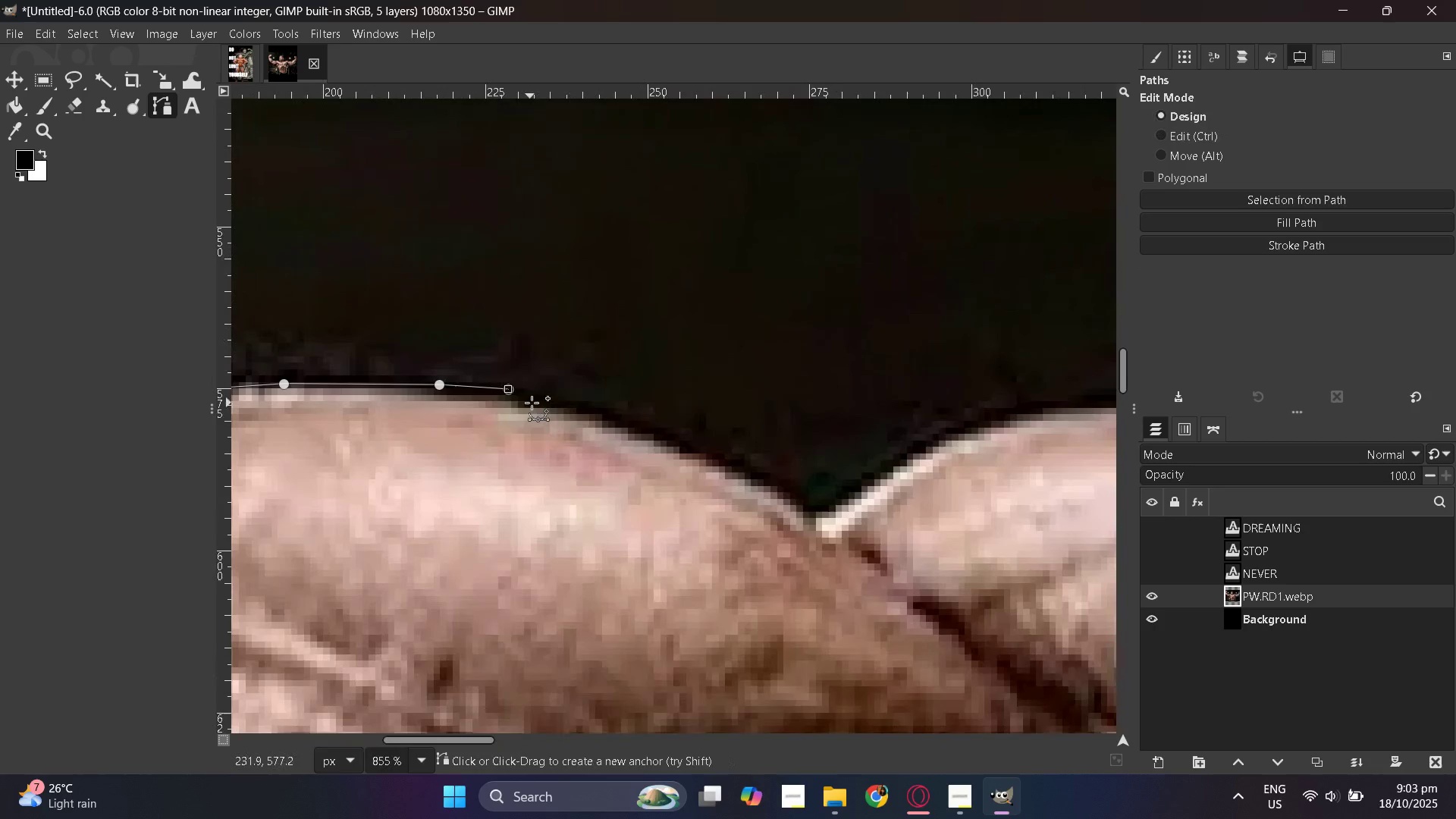 
hold_key(key=ControlLeft, duration=1.34)
 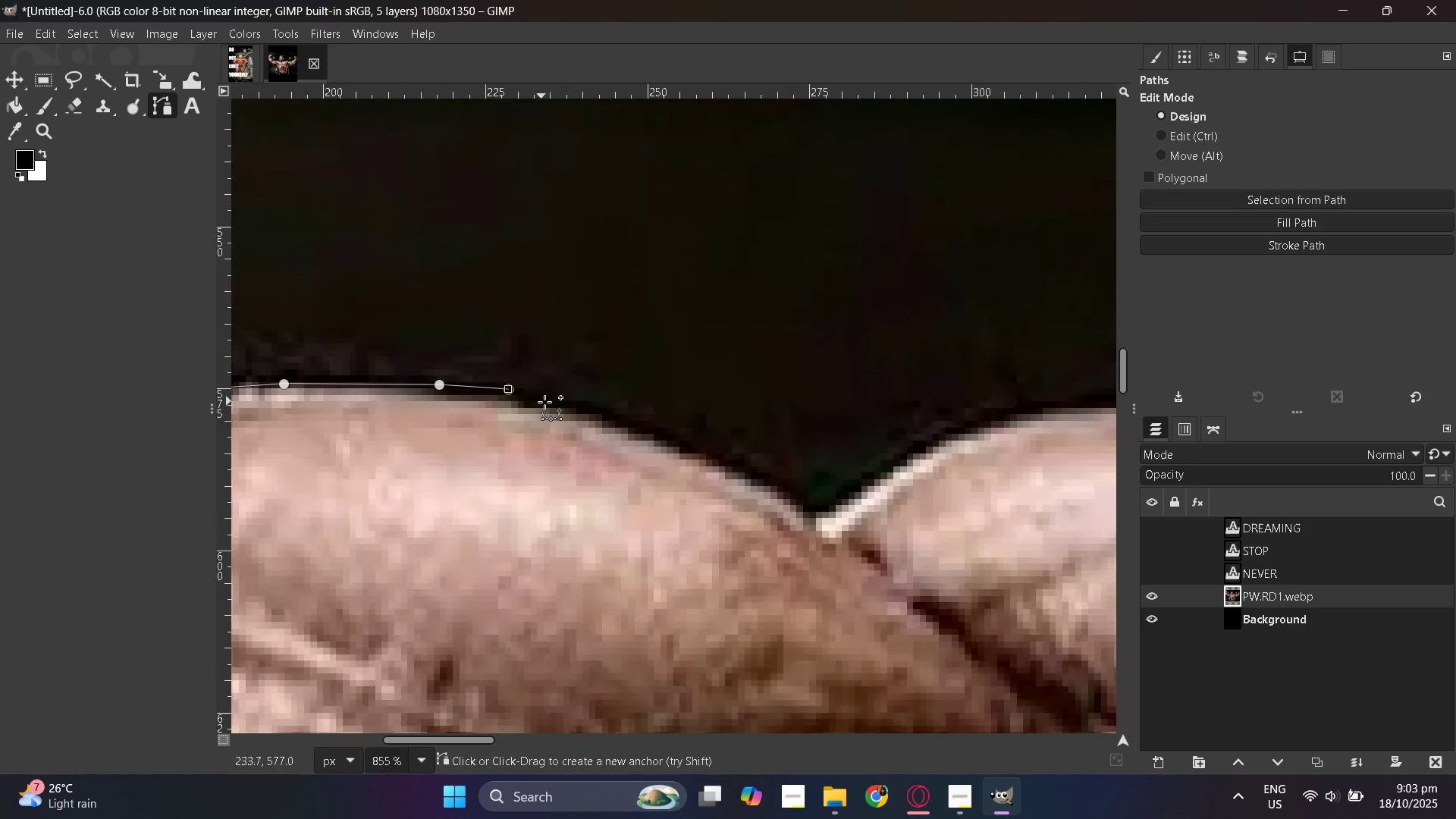 
left_click([549, 402])
 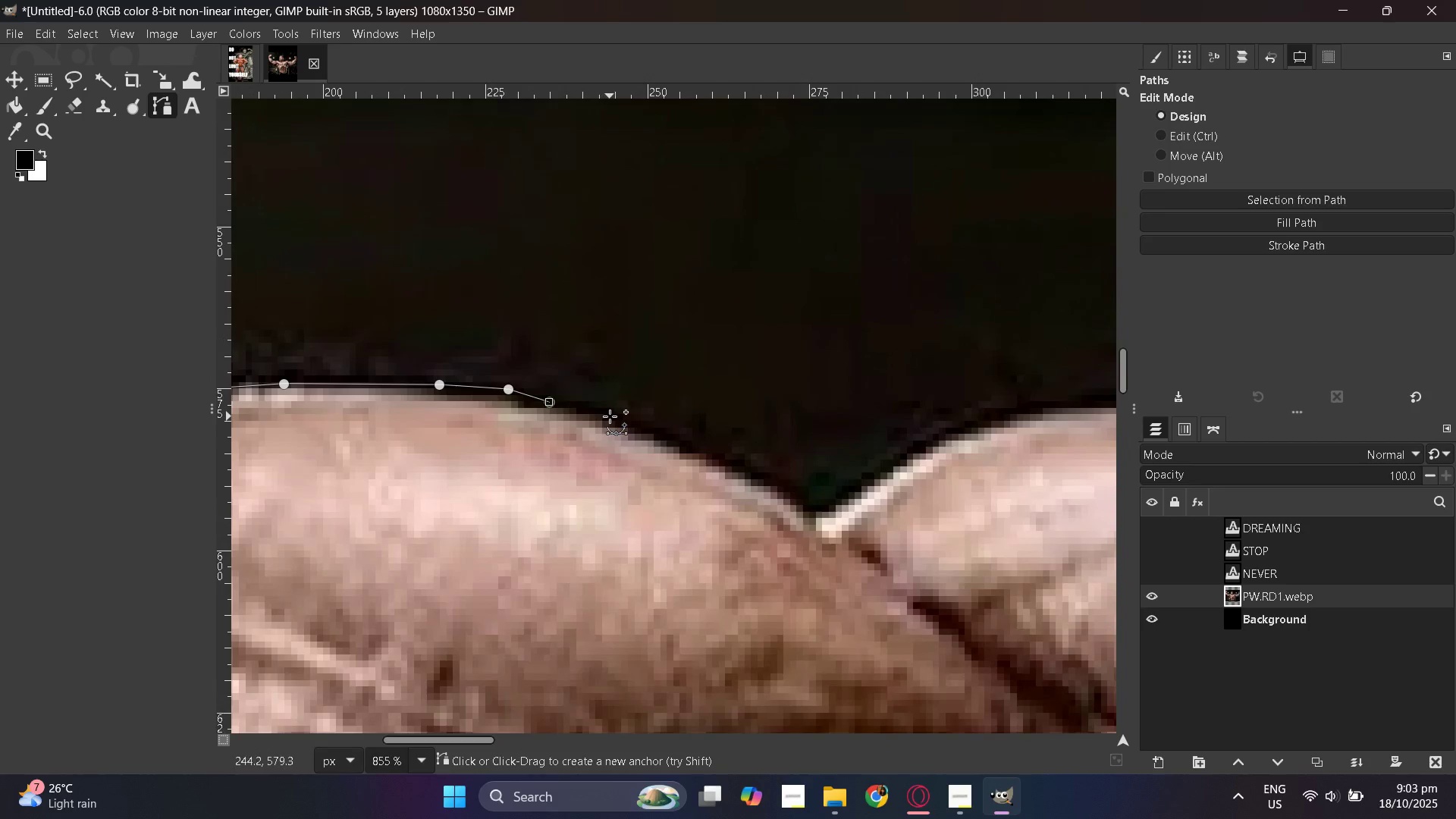 
left_click([610, 416])
 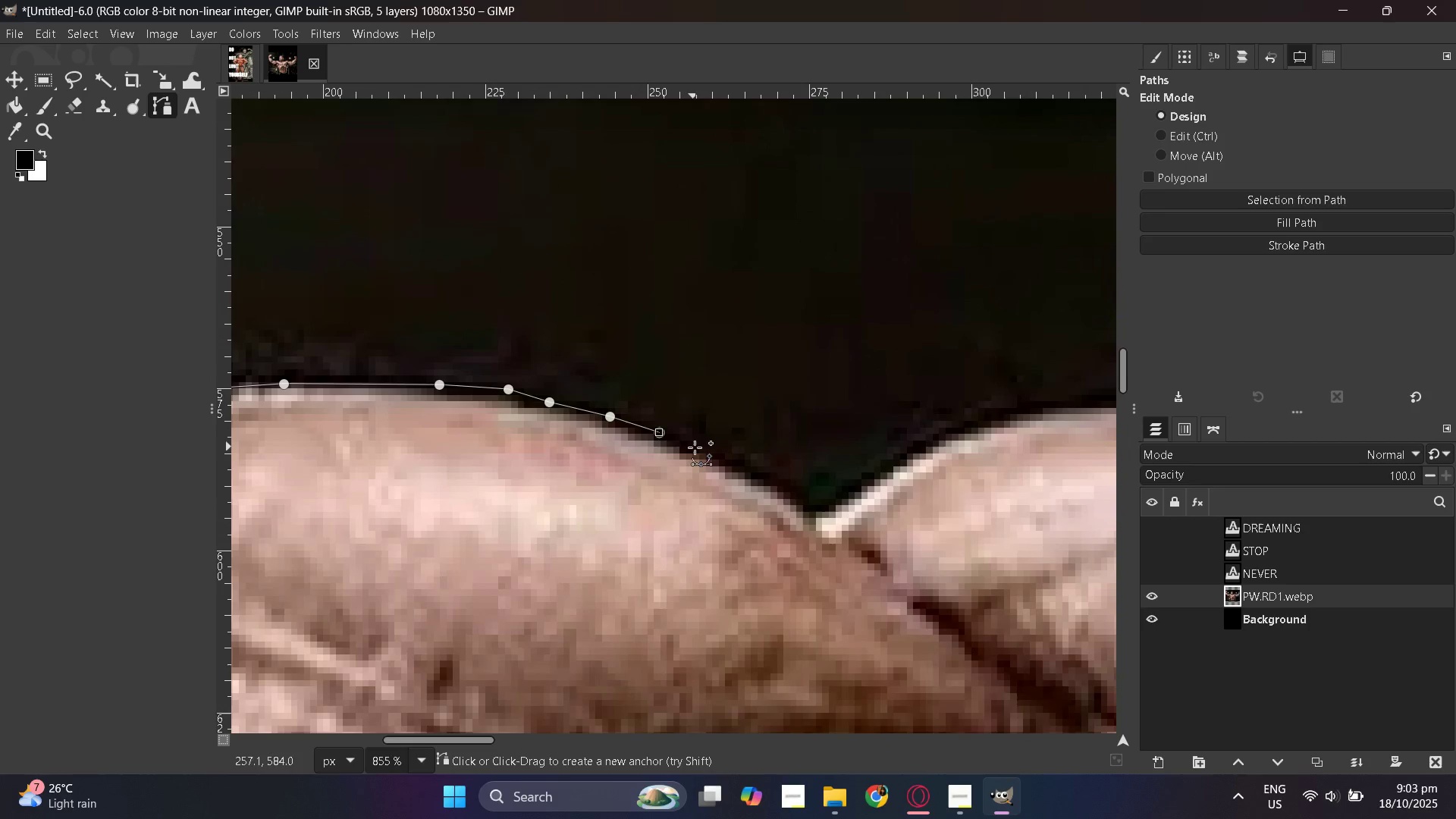 
double_click([701, 448])
 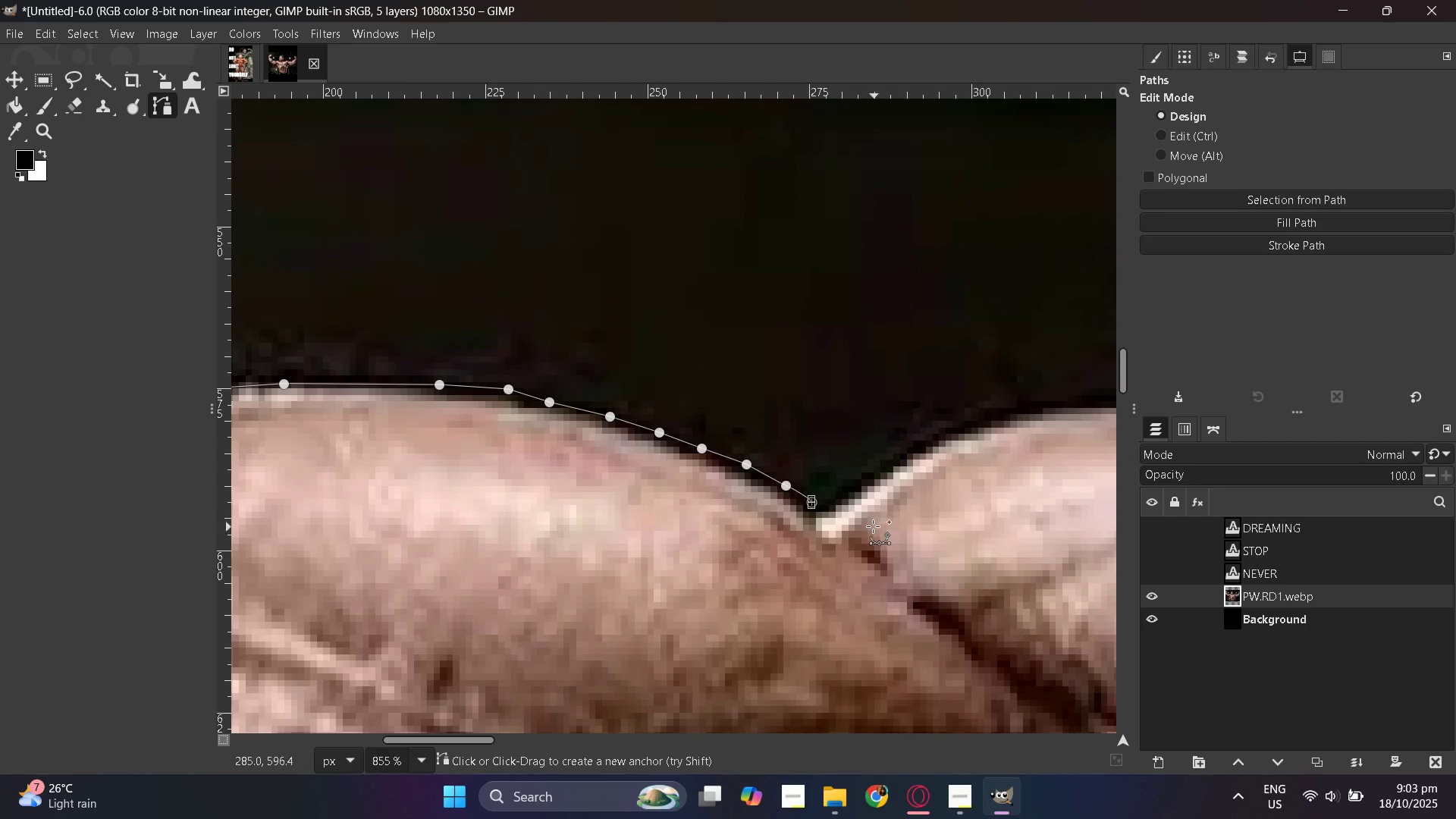 
left_click([820, 510])
 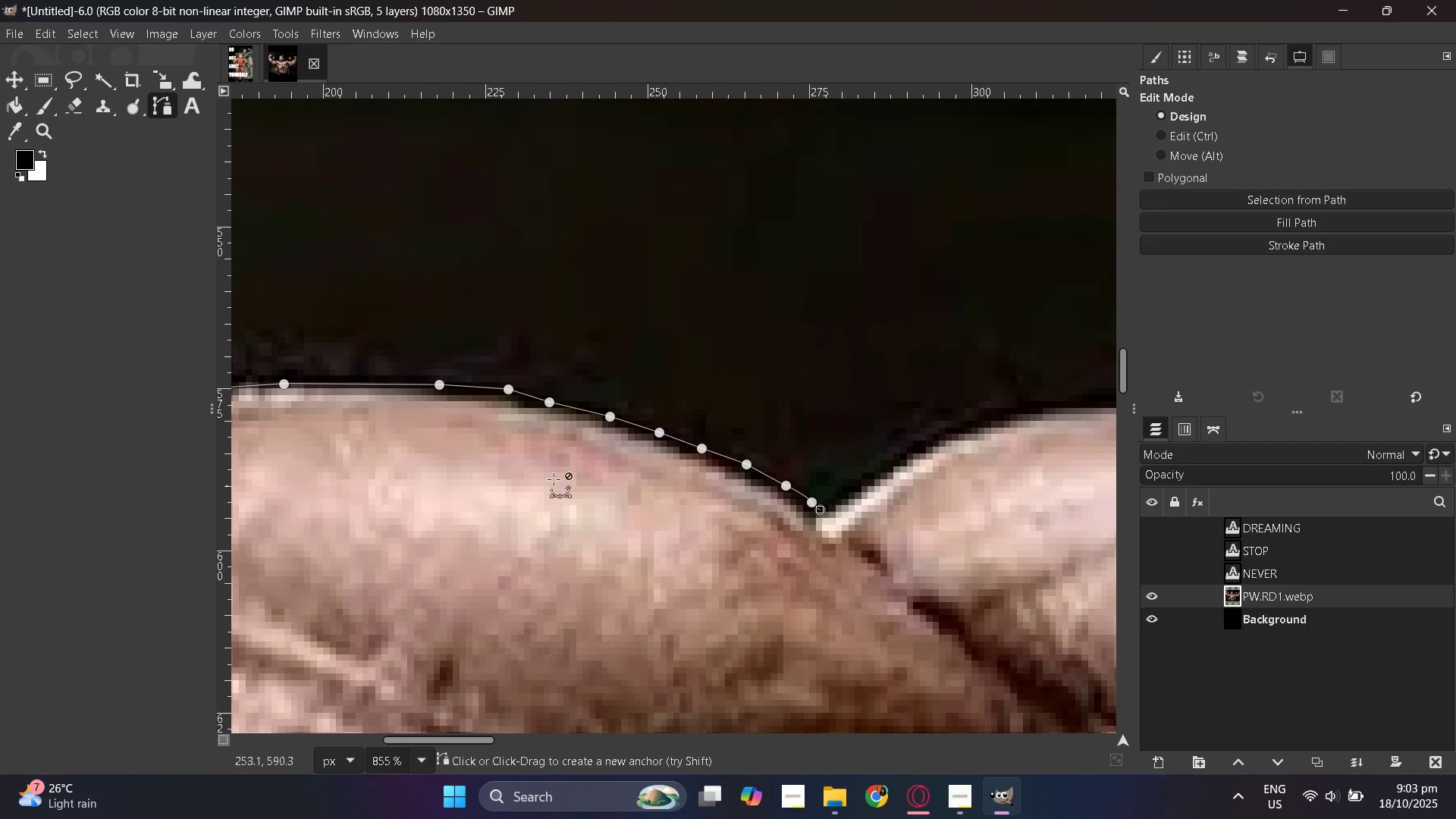 
hold_key(key=ControlLeft, duration=0.68)
scroll: coordinate [452, 482], scroll_direction: none, amount: 0.0
 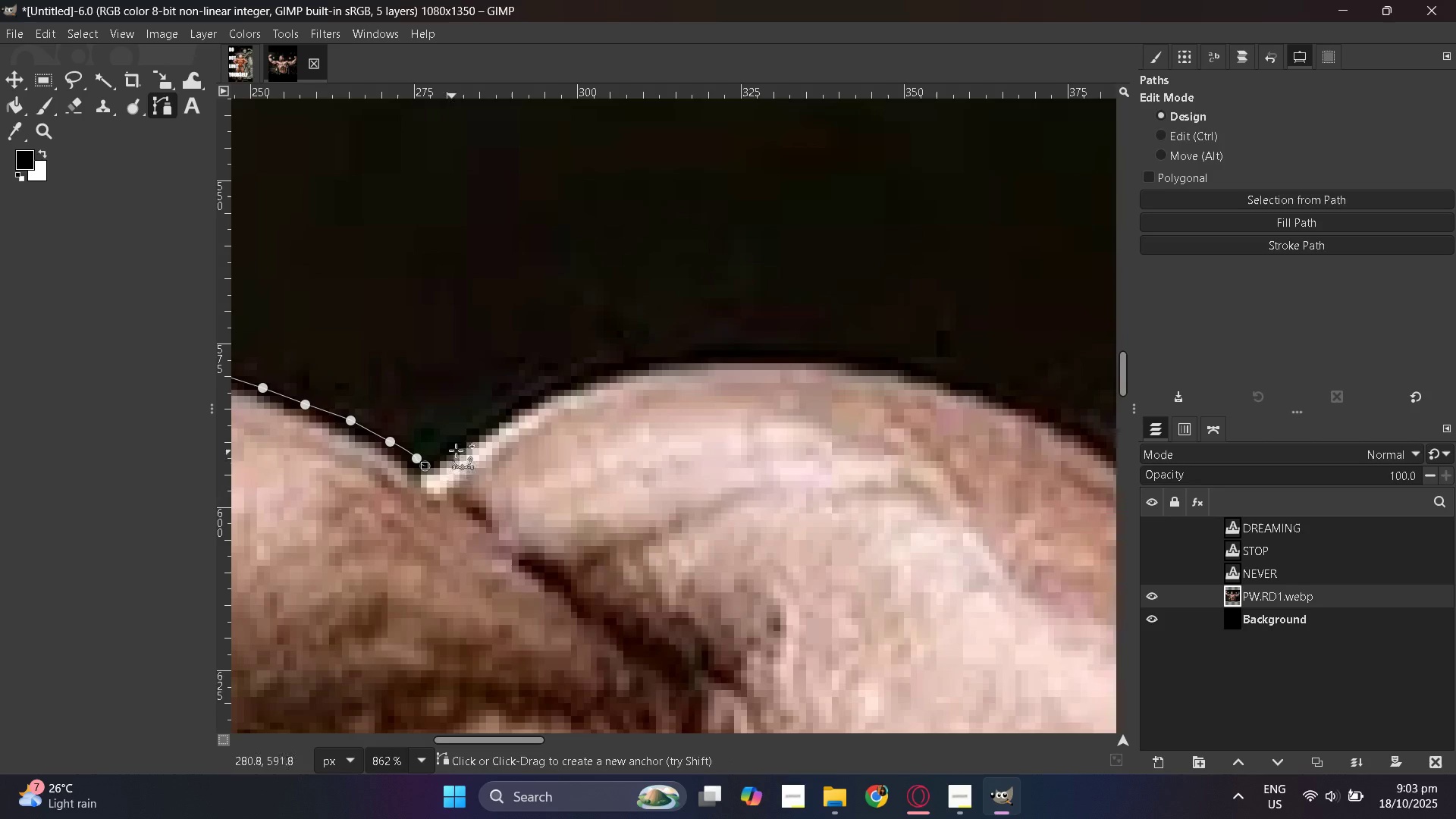 
hold_key(key=ControlLeft, duration=1.18)
 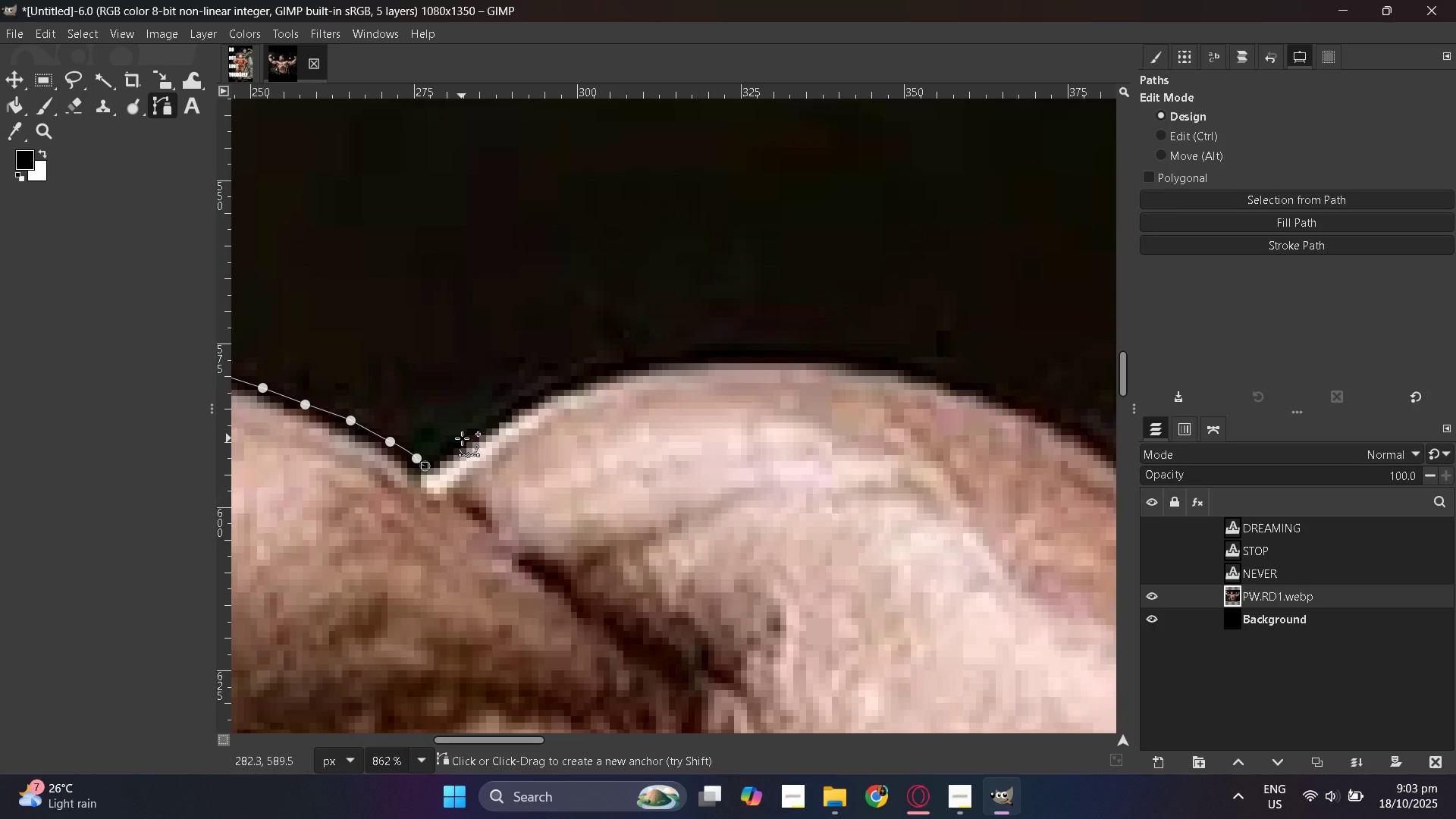 
left_click([462, 438])
 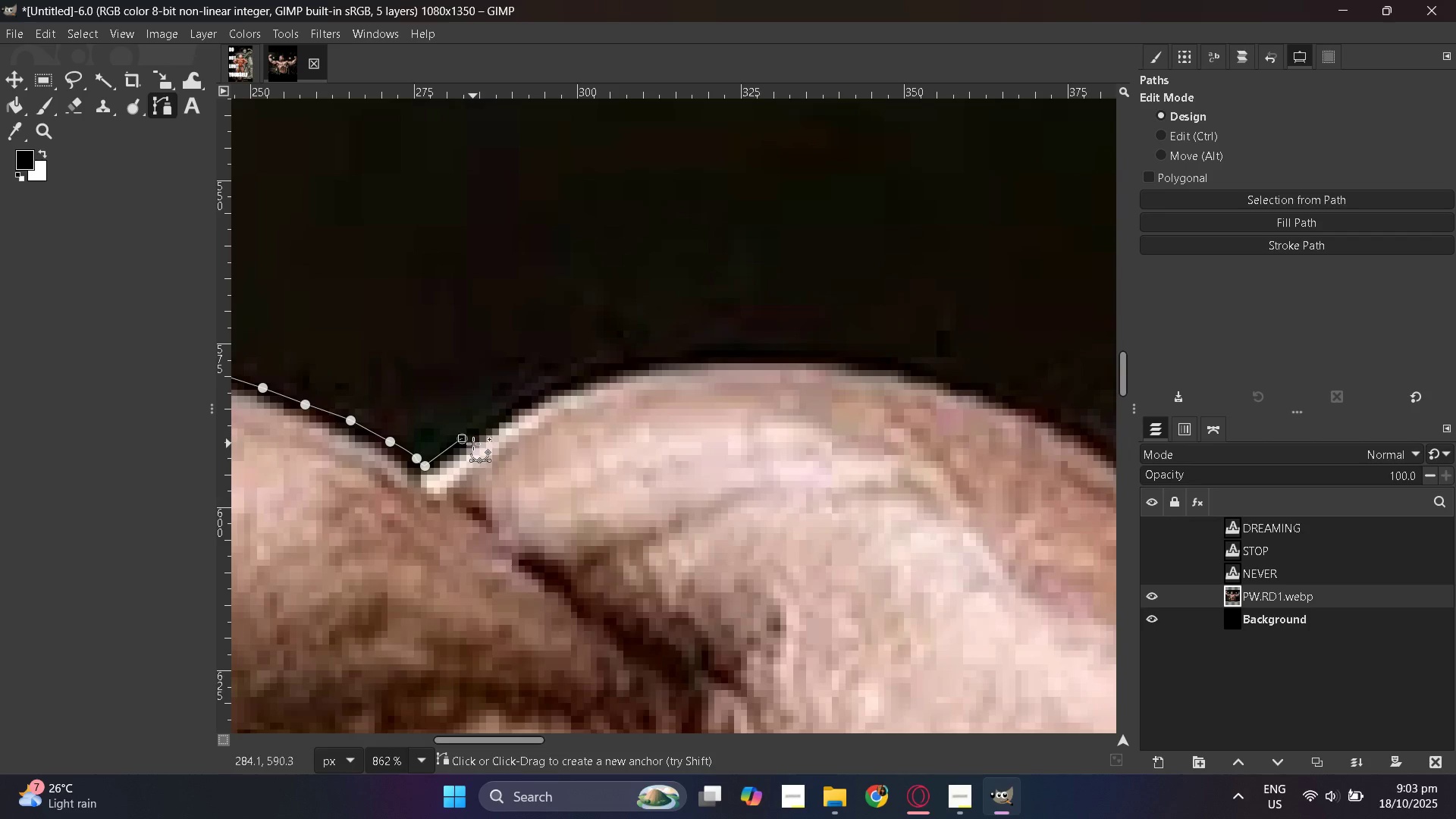 
key(Control+Z)
 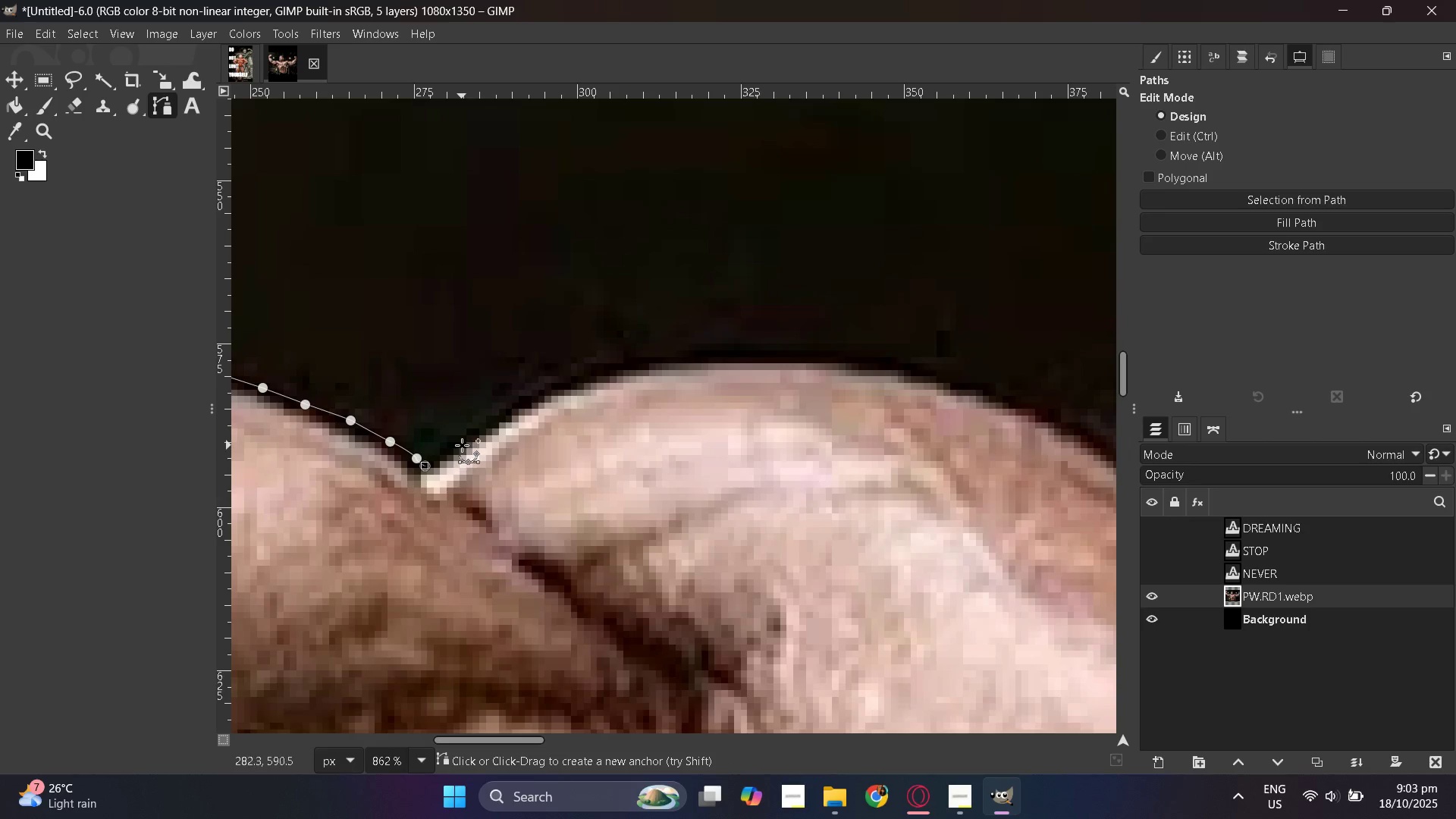 
left_click([462, 445])
 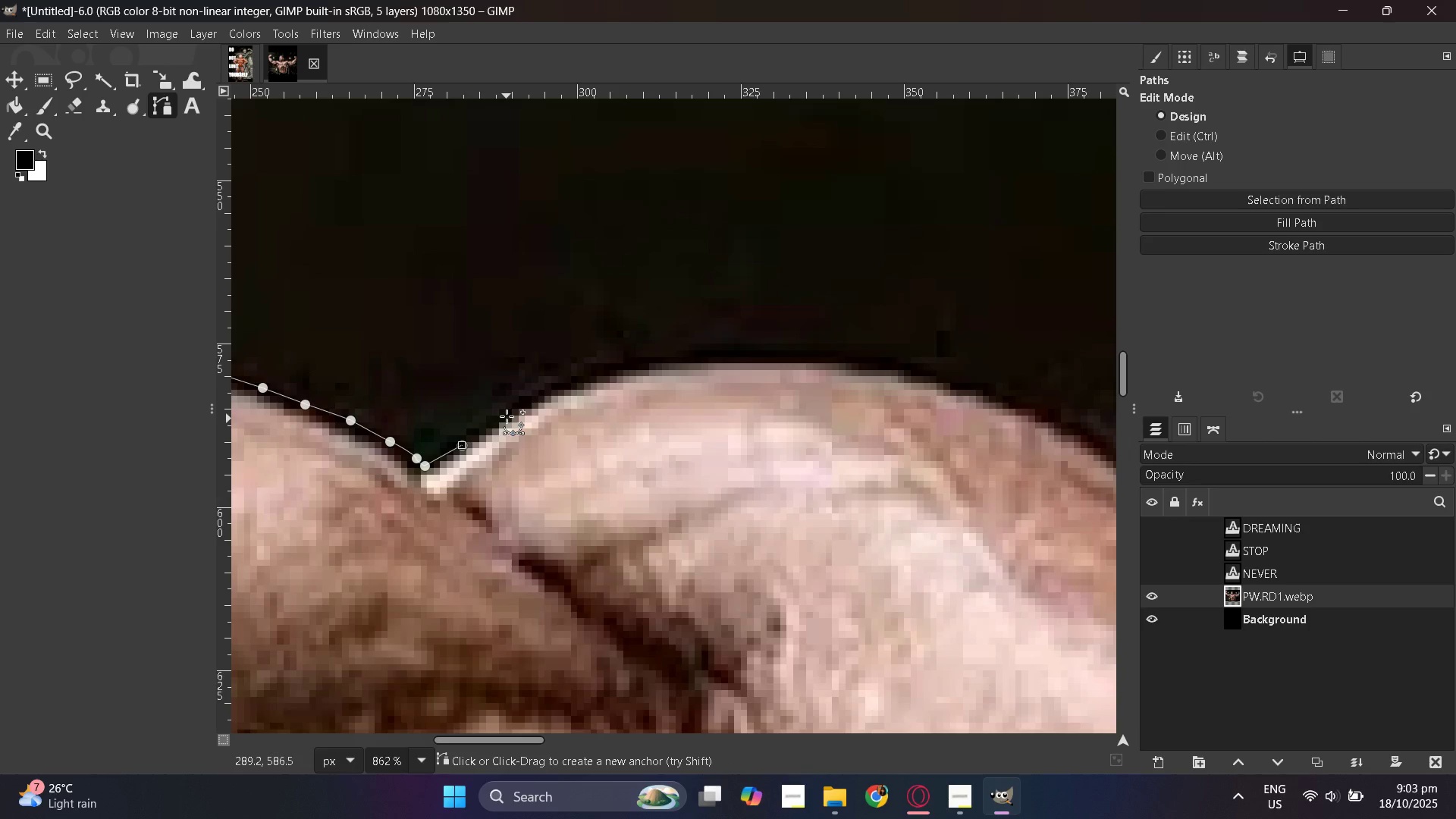 
left_click([508, 413])
 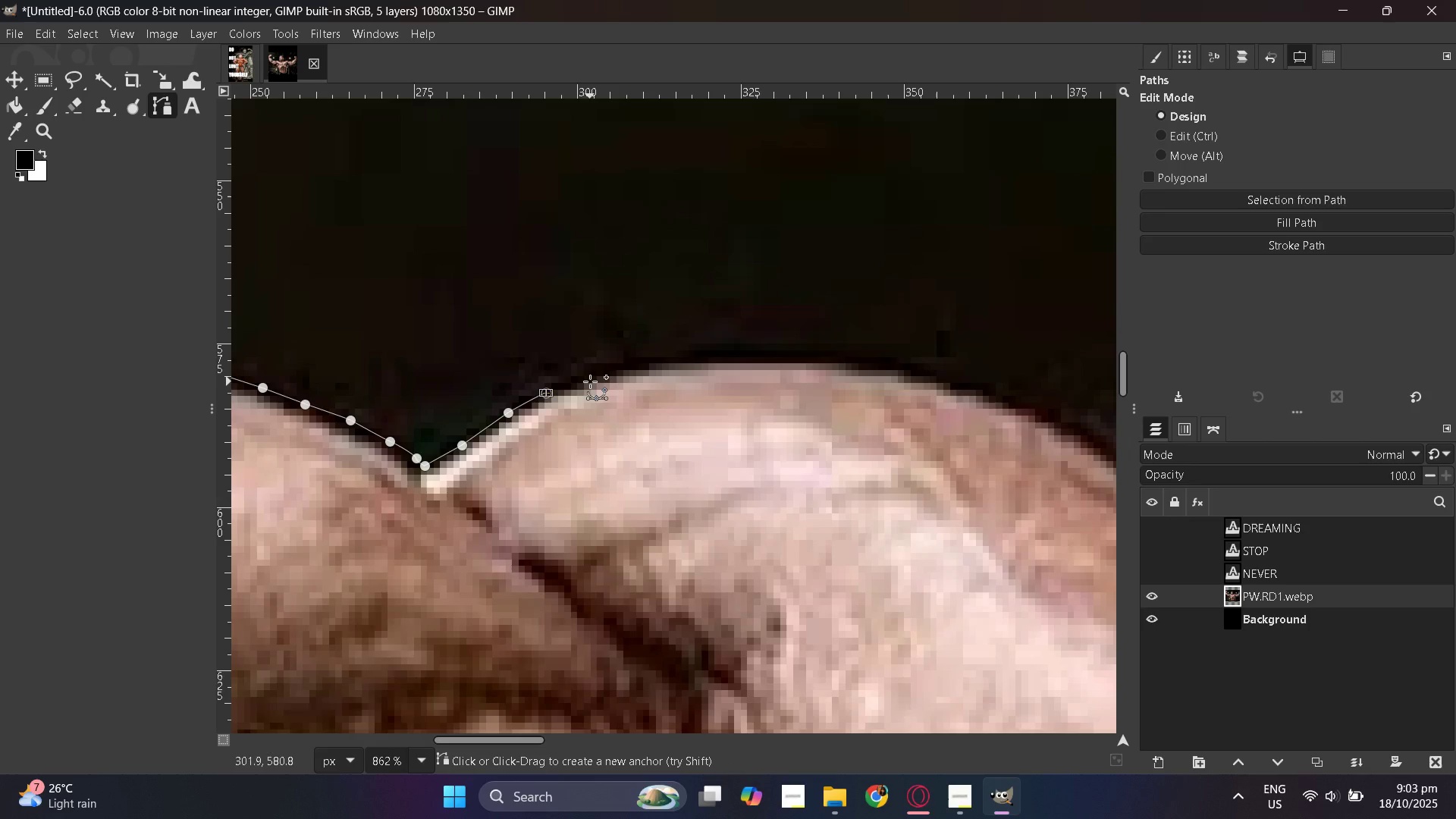 
left_click([592, 381])
 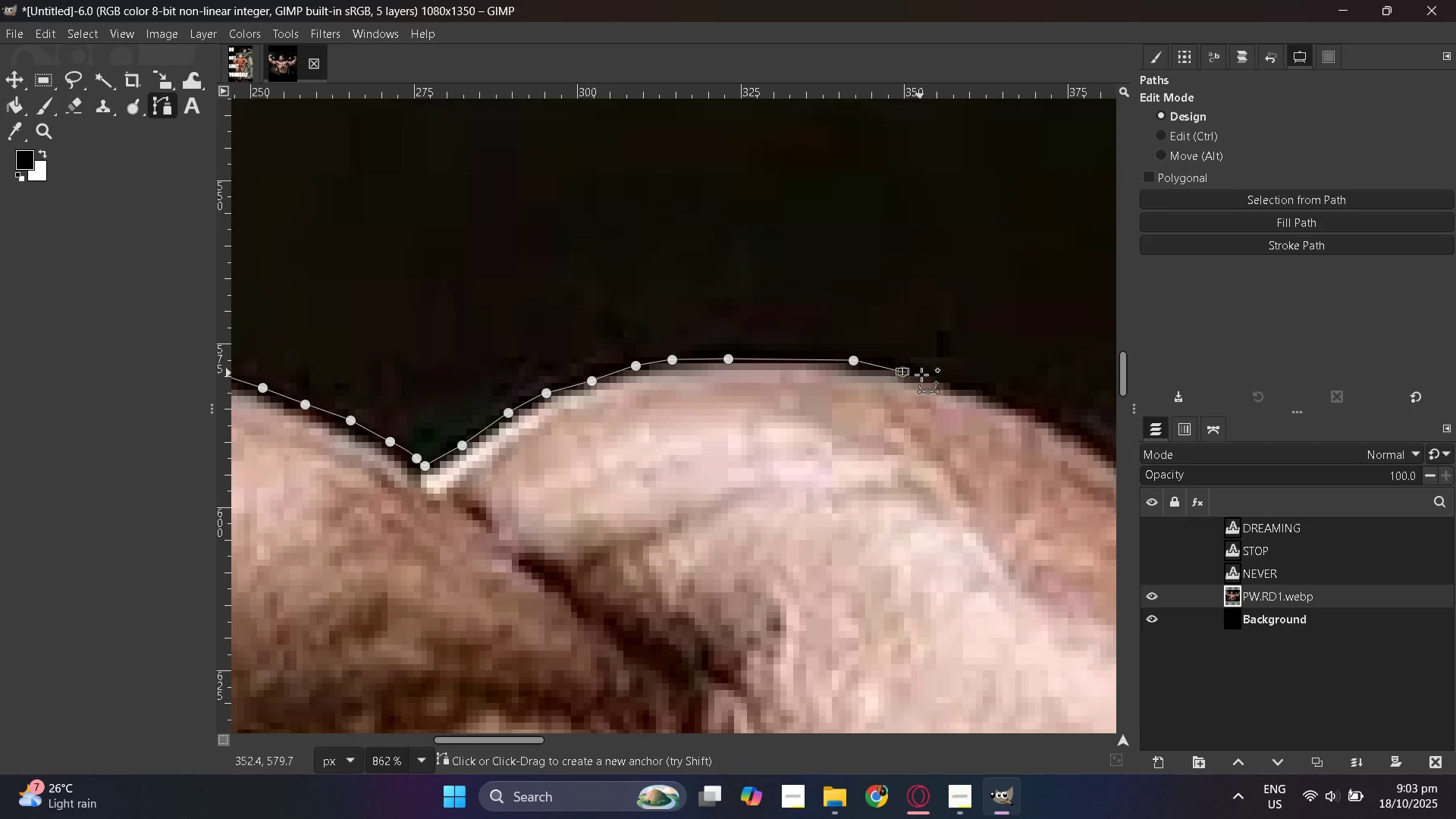 
hold_key(key=ControlLeft, duration=0.93)
scroll: coordinate [338, 369], scroll_direction: down, amount: 11.0
 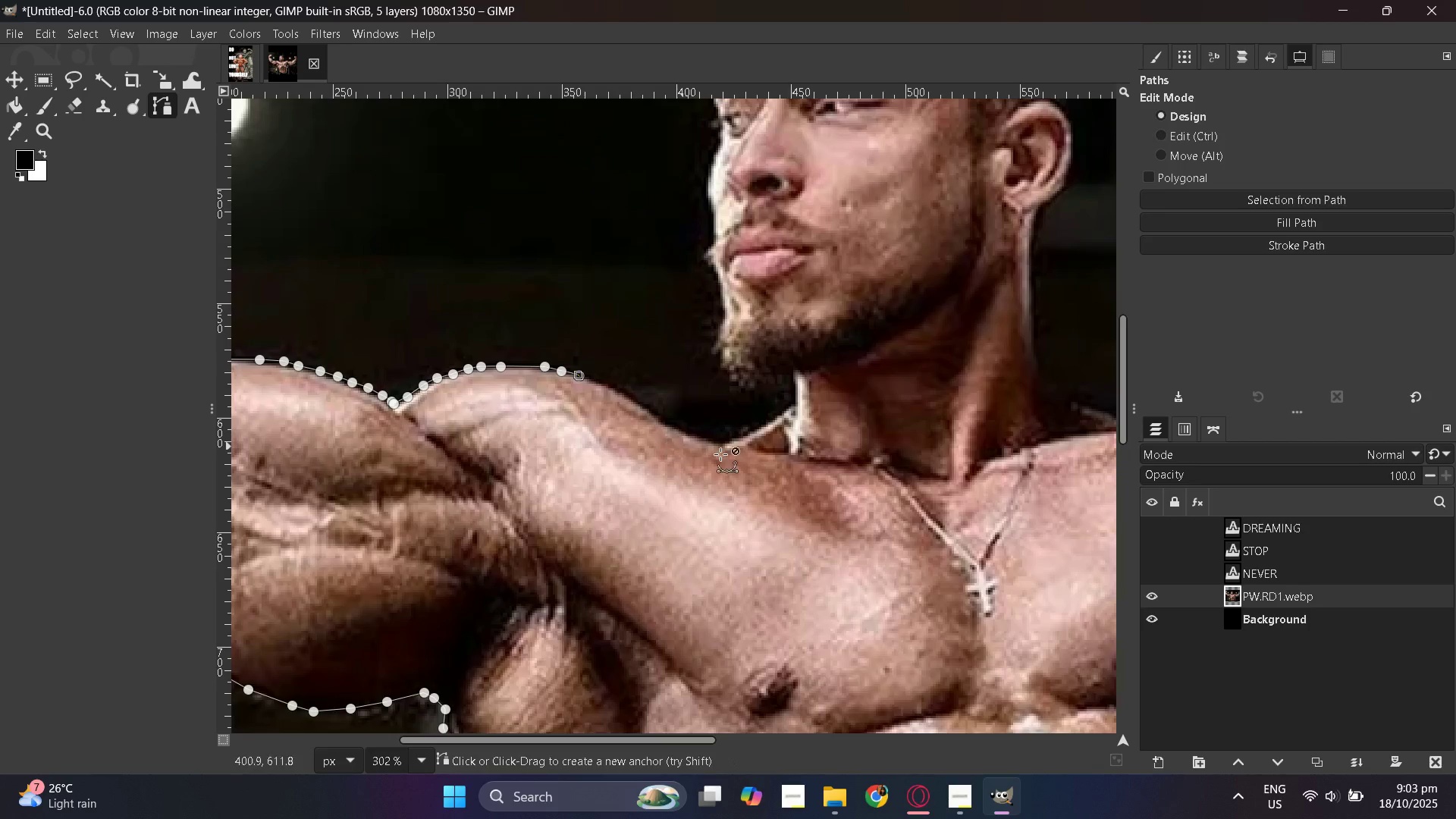 
hold_key(key=ControlLeft, duration=0.53)
scroll: coordinate [754, 463], scroll_direction: up, amount: 4.0
 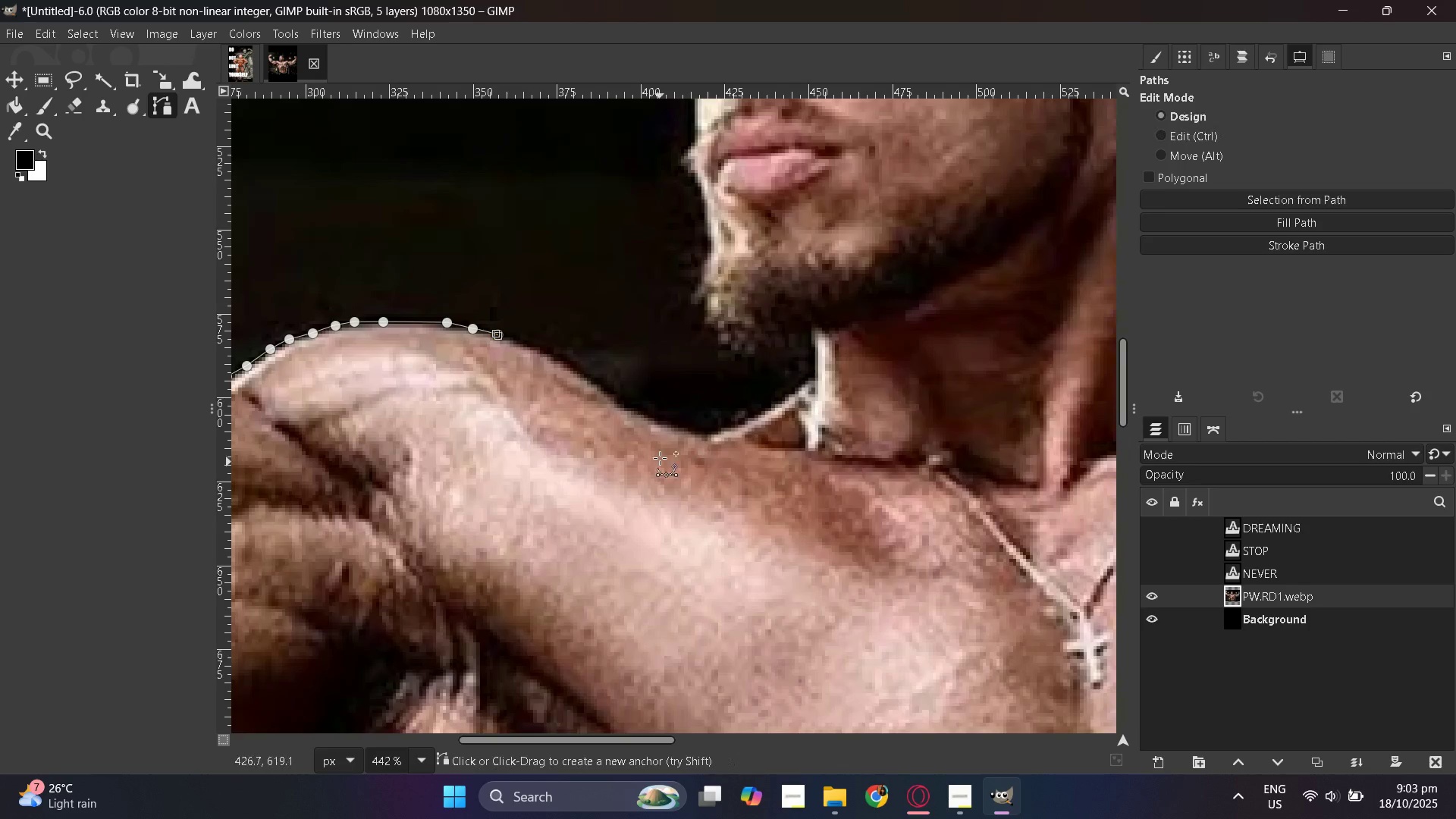 
hold_key(key=ControlLeft, duration=0.34)
scroll: coordinate [478, 416], scroll_direction: up, amount: 6.0
 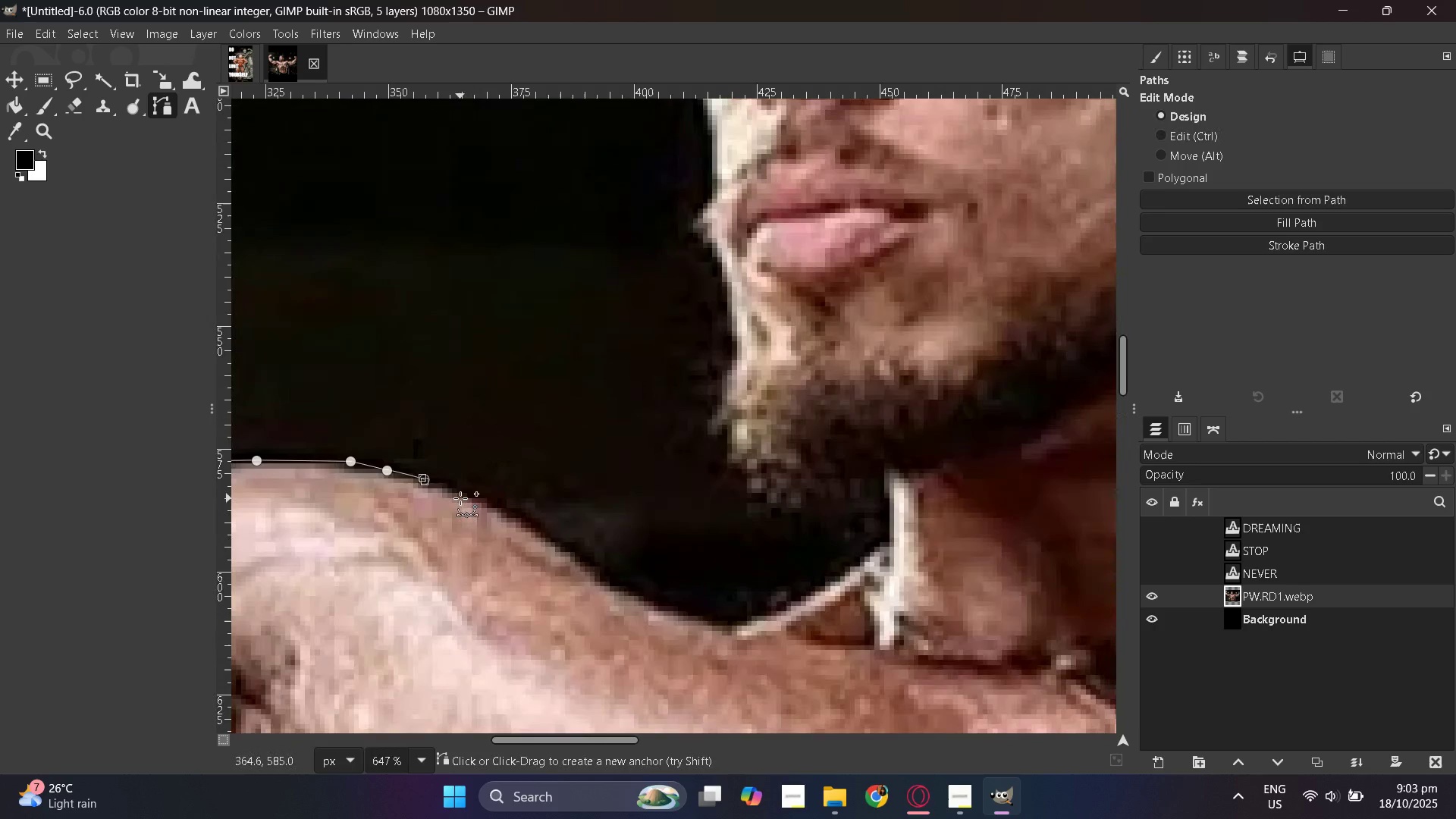 
key(Control+Z)
 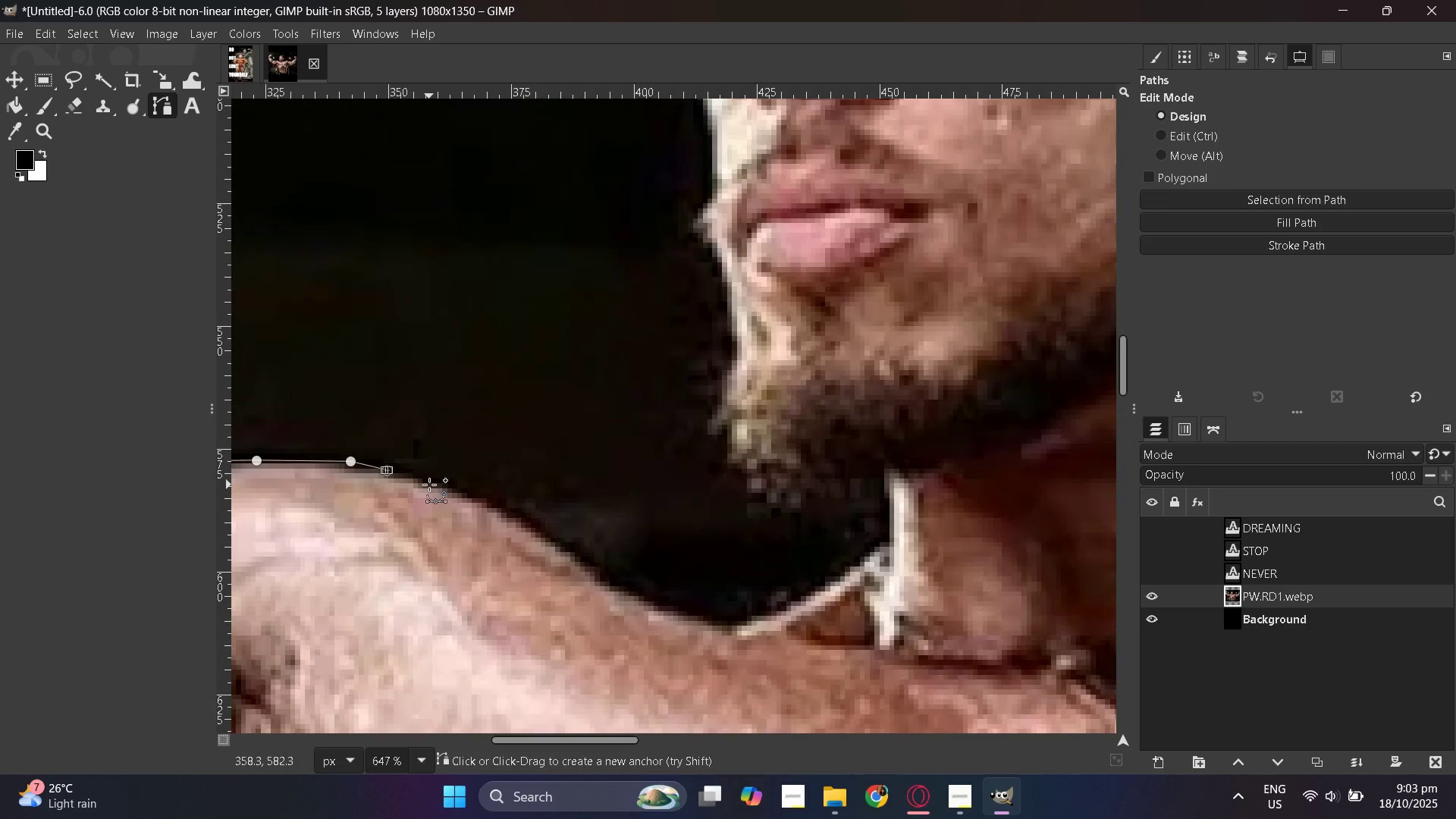 
left_click([429, 485])
 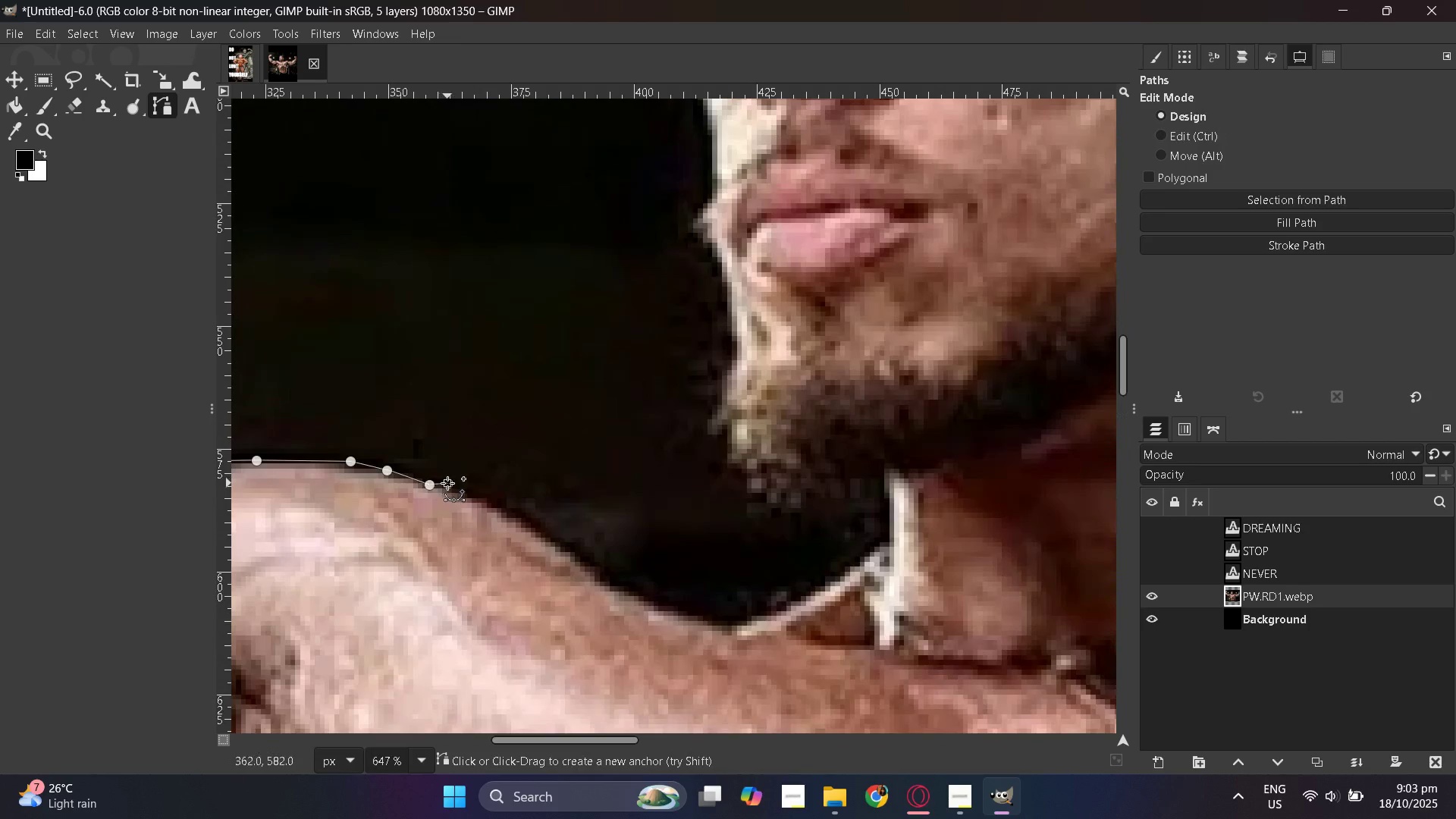 
left_click([447, 483])
 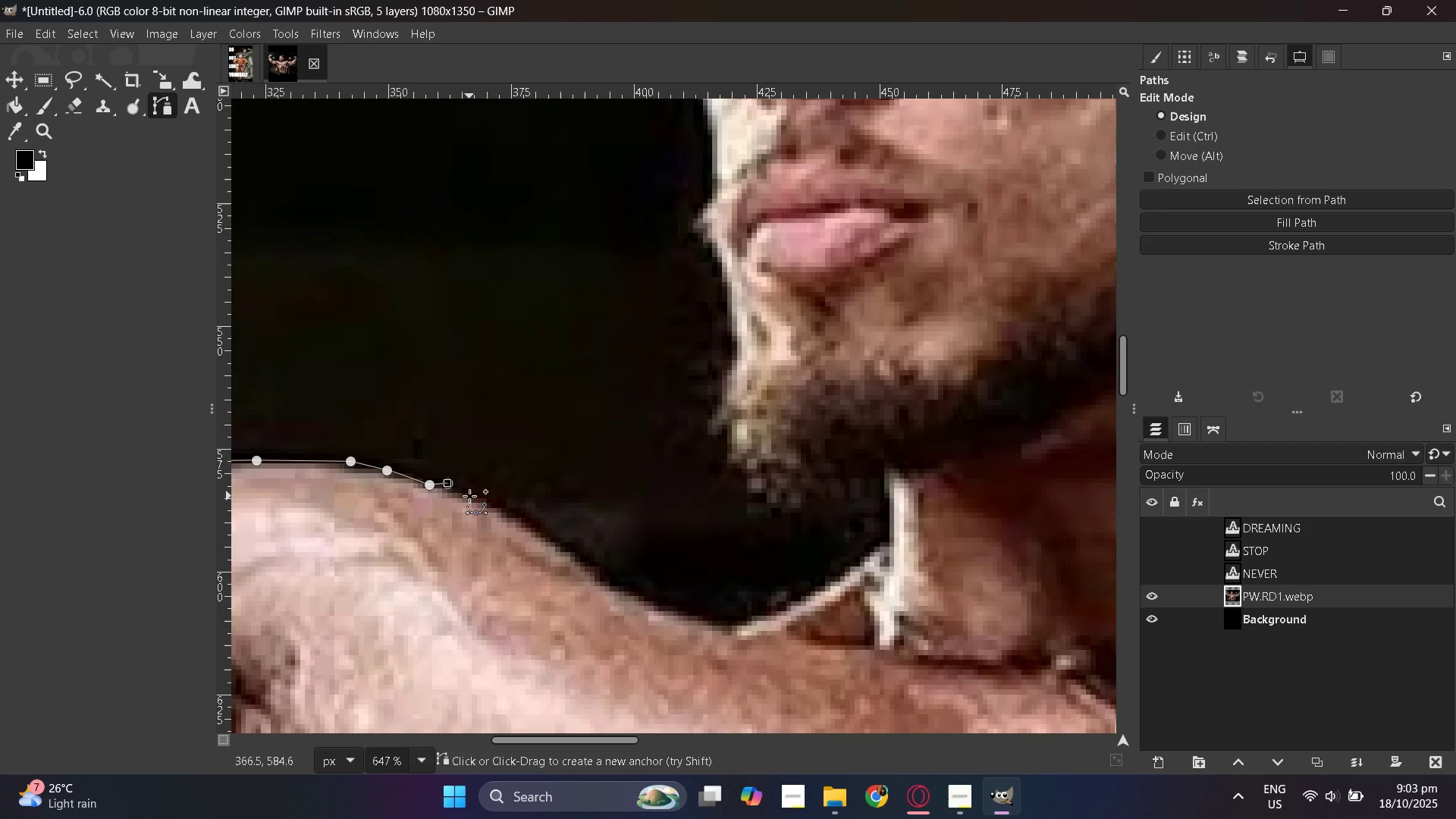 
left_click([469, 496])
 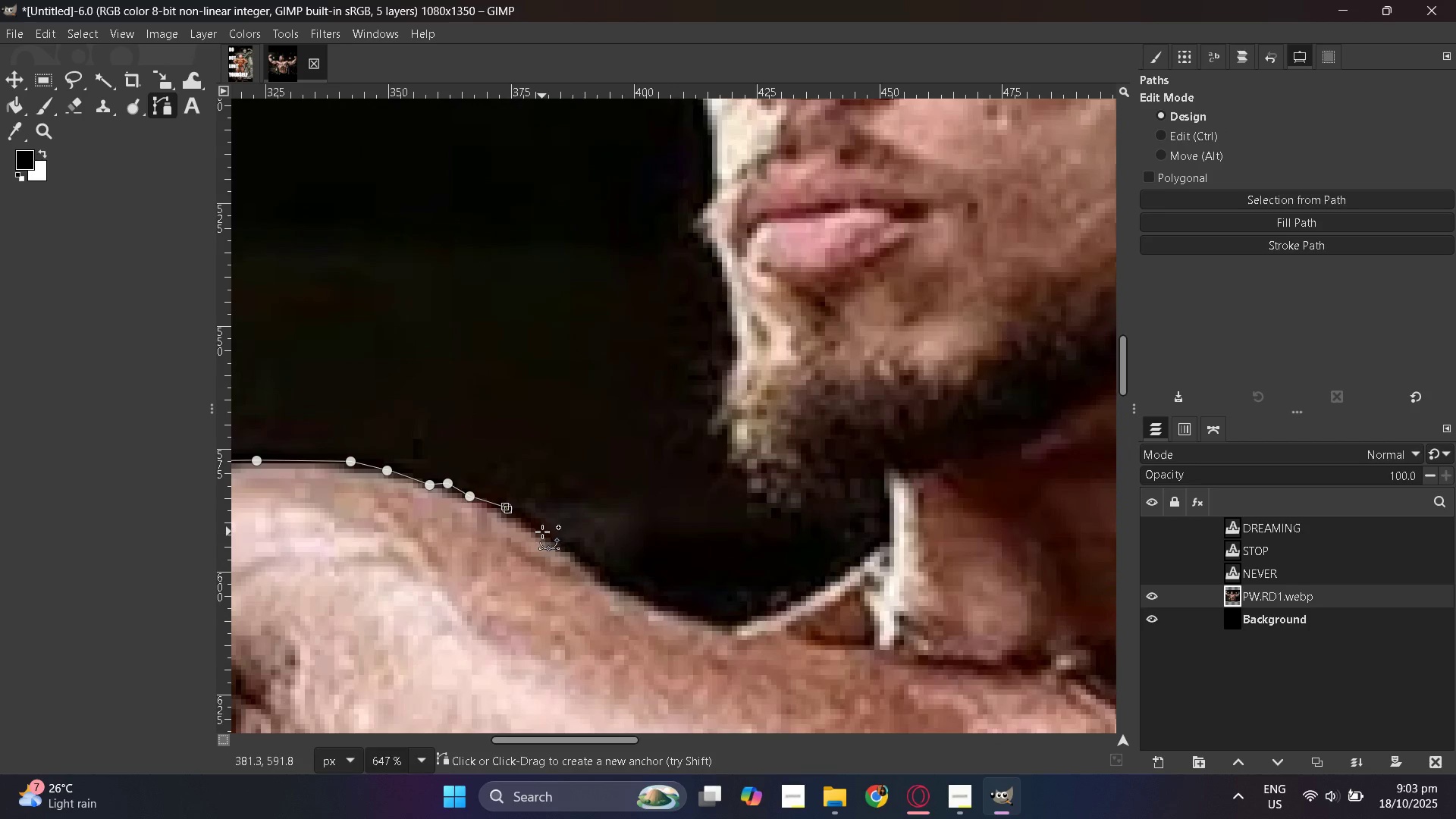 
left_click([544, 532])
 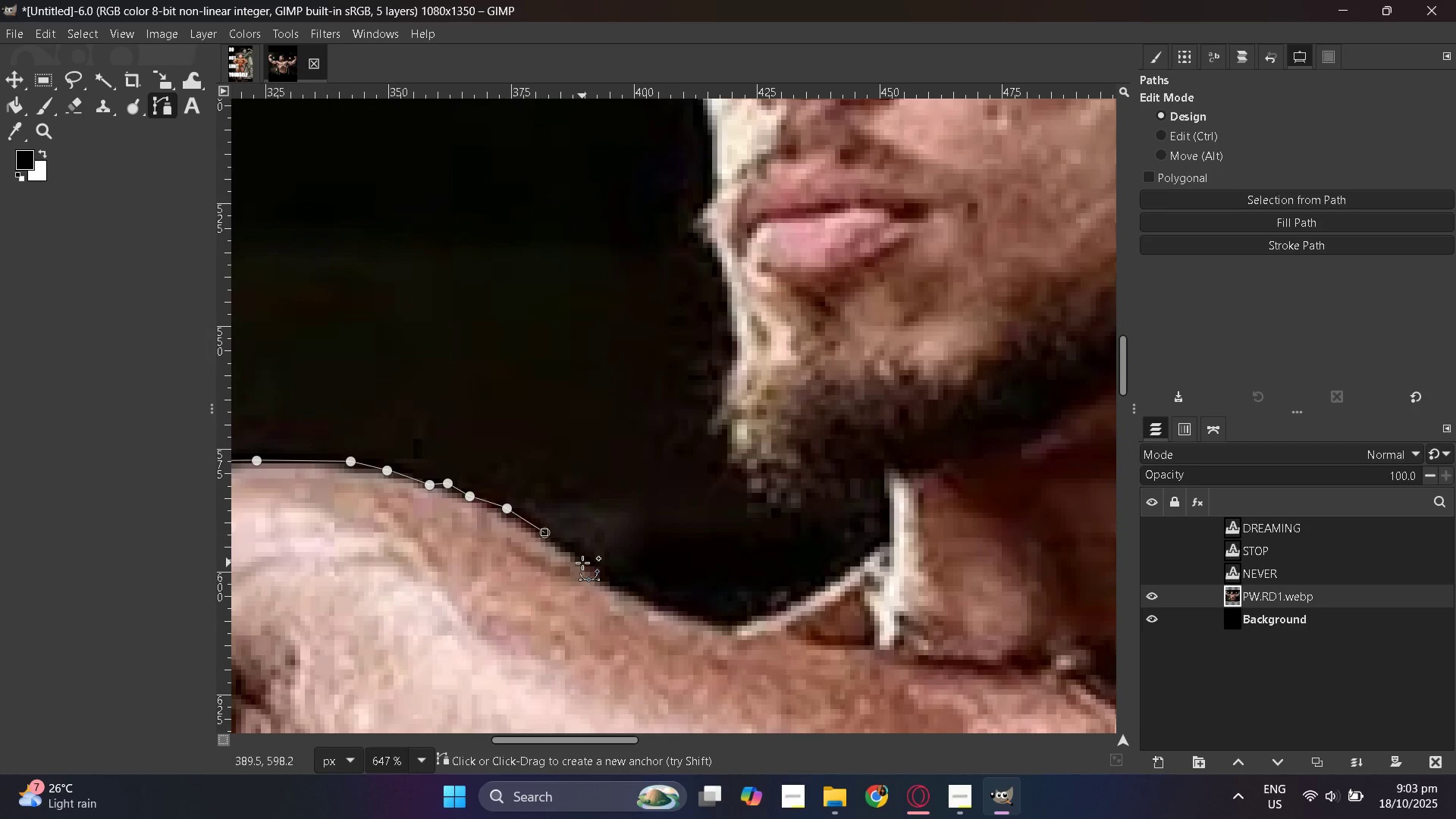 
left_click([582, 563])
 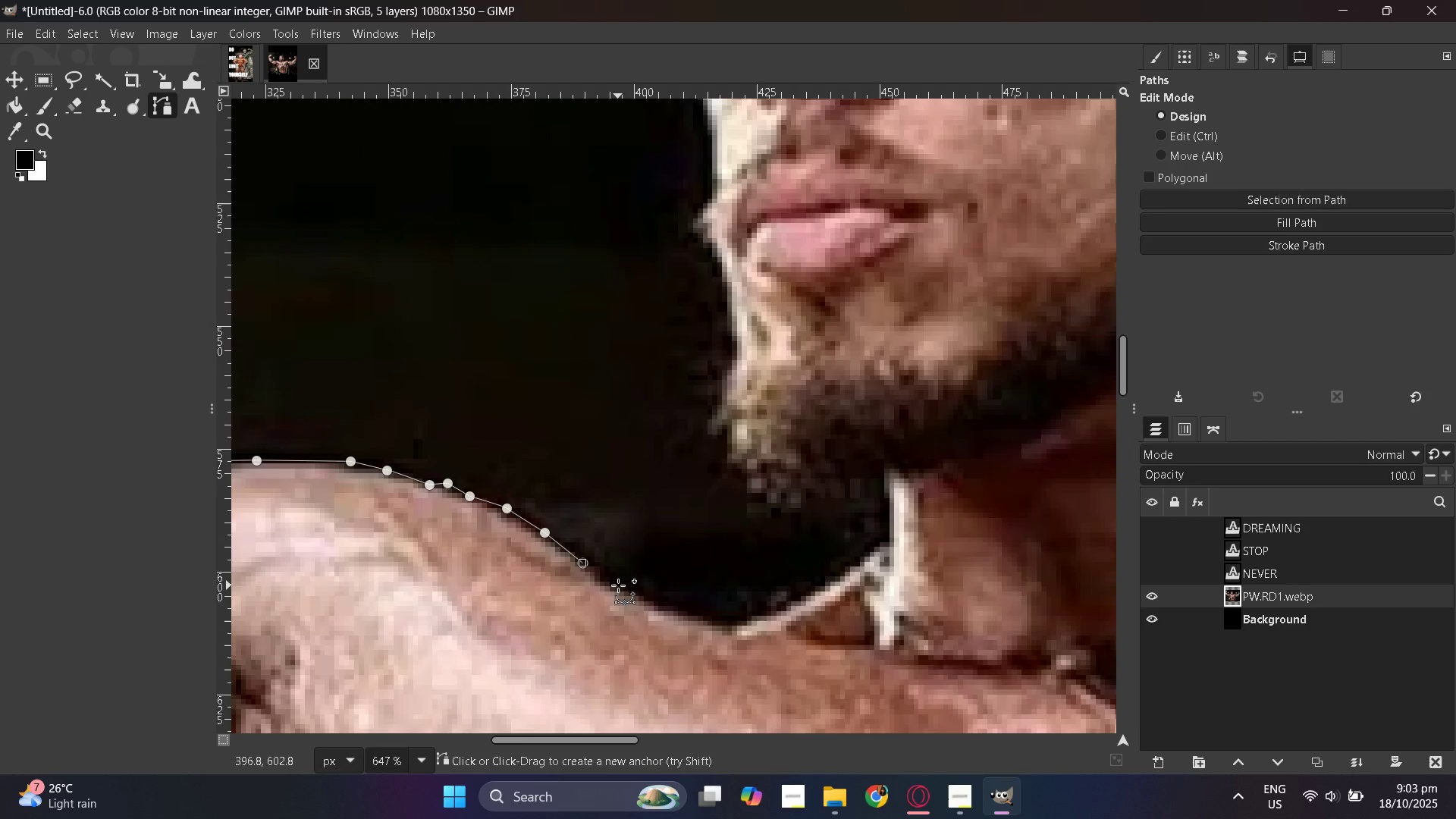 
left_click([618, 585])
 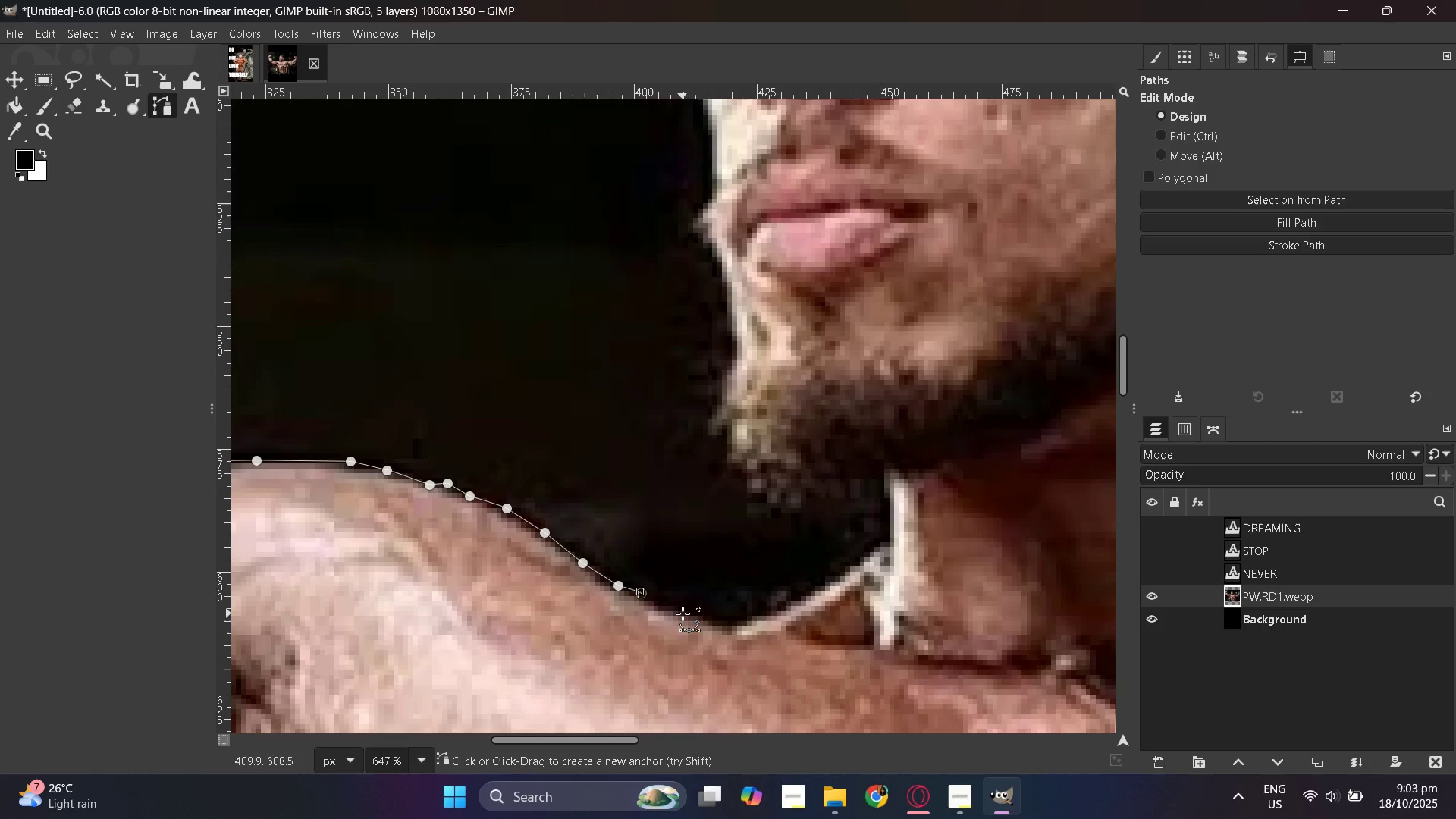 
left_click([692, 613])
 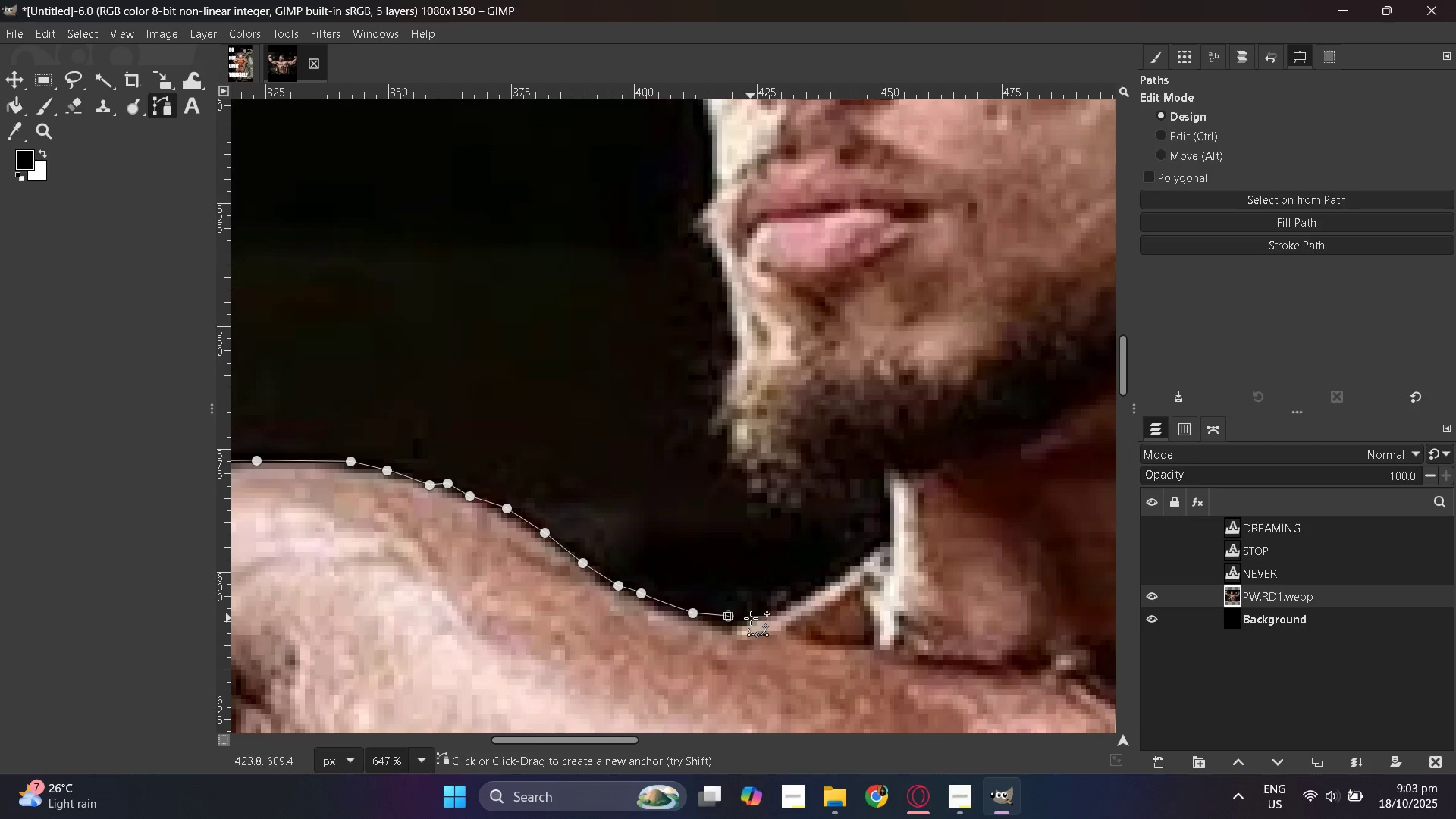 
left_click([757, 617])
 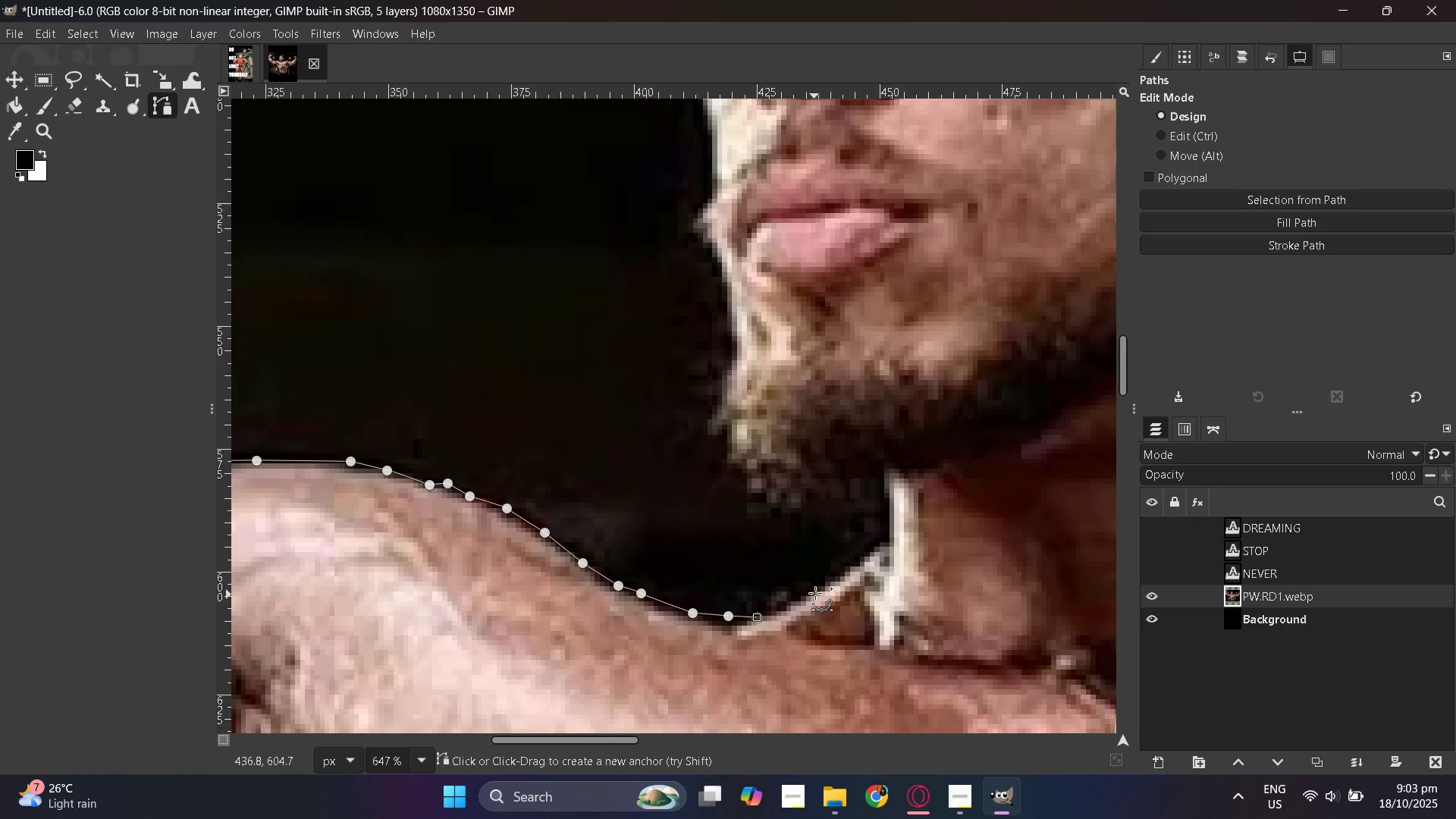 
left_click([816, 592])
 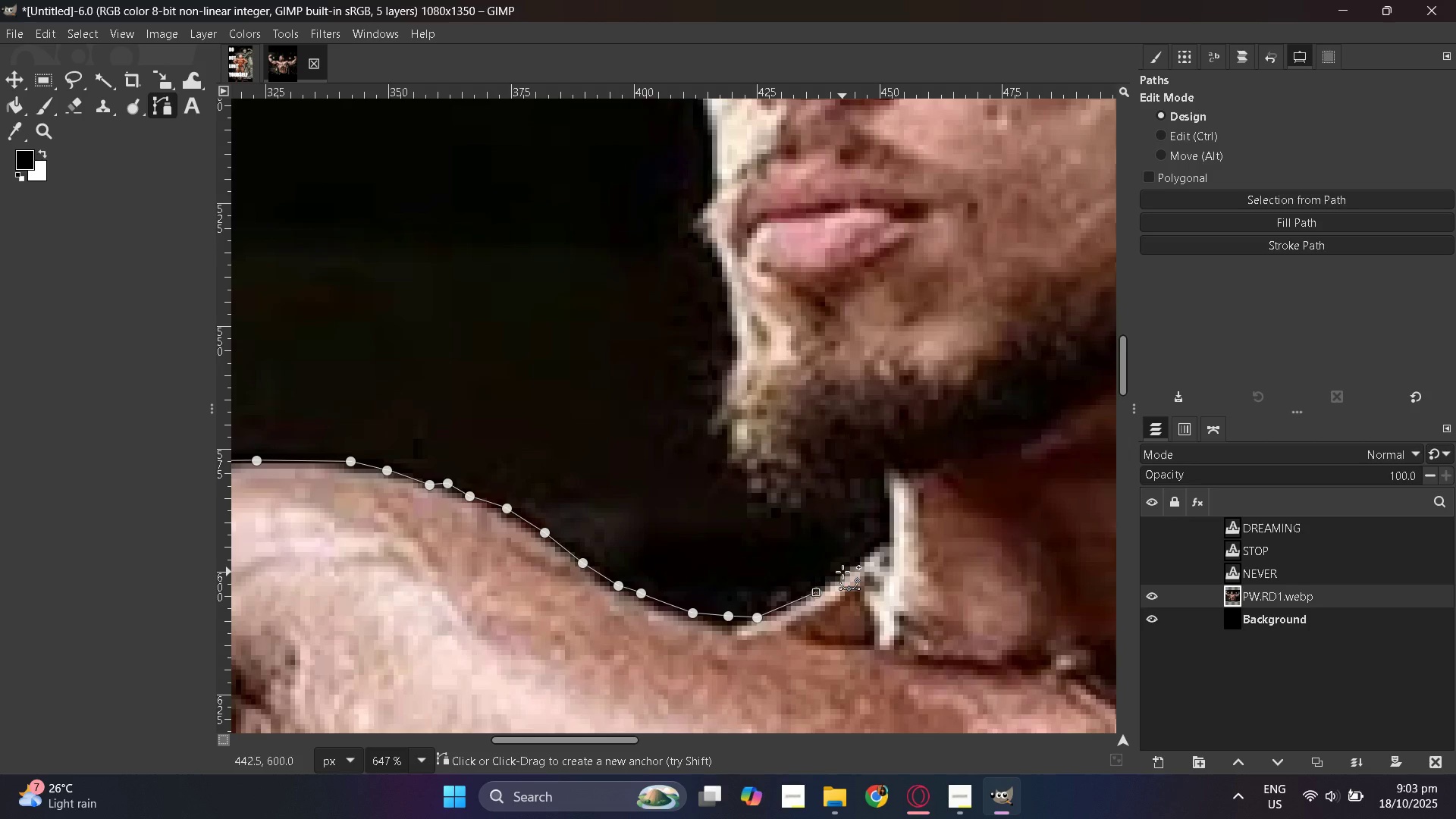 
hold_key(key=ControlLeft, duration=0.88)
scroll: coordinate [712, 570], scroll_direction: up, amount: 1.0
 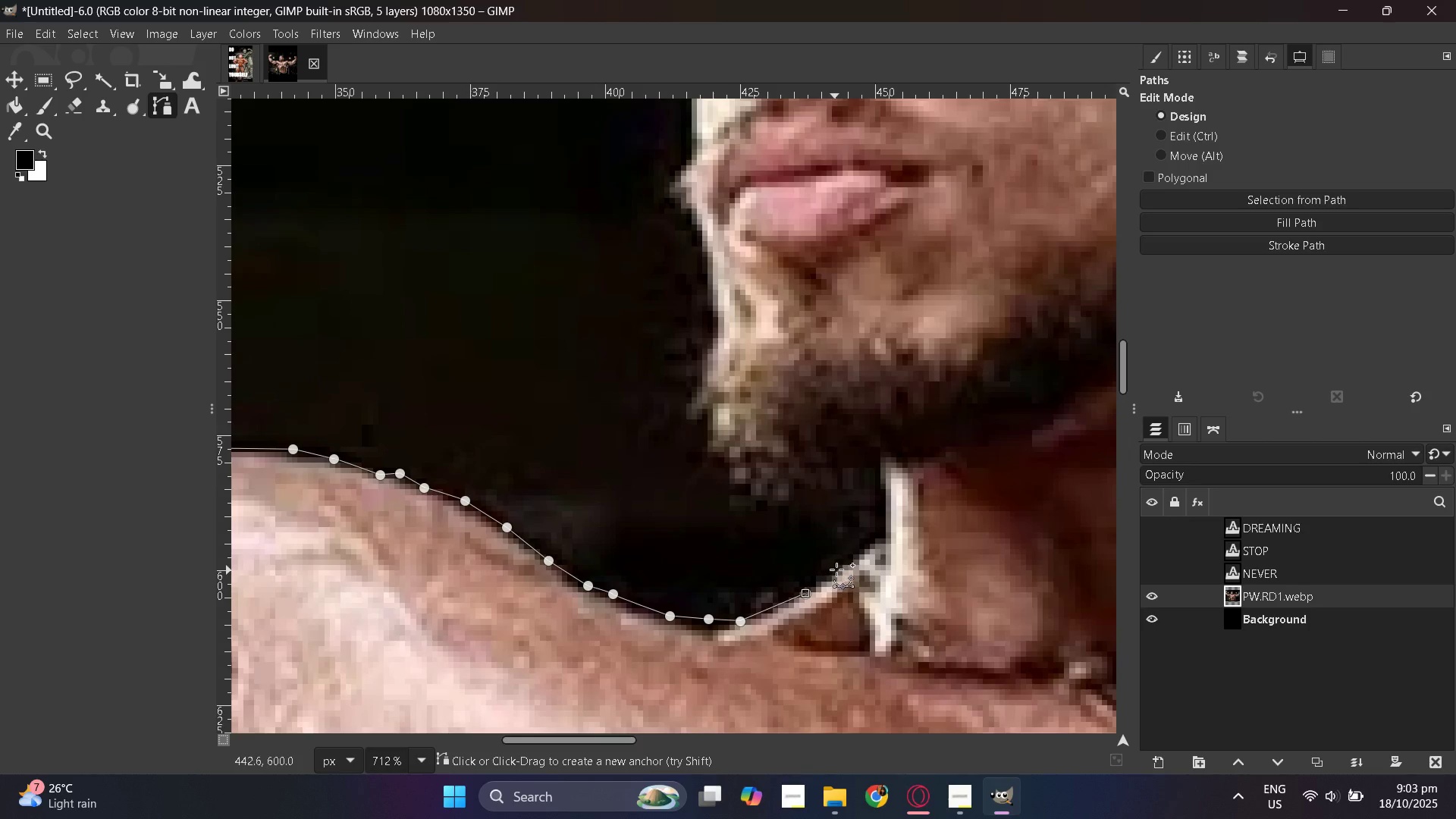 
left_click([837, 567])
 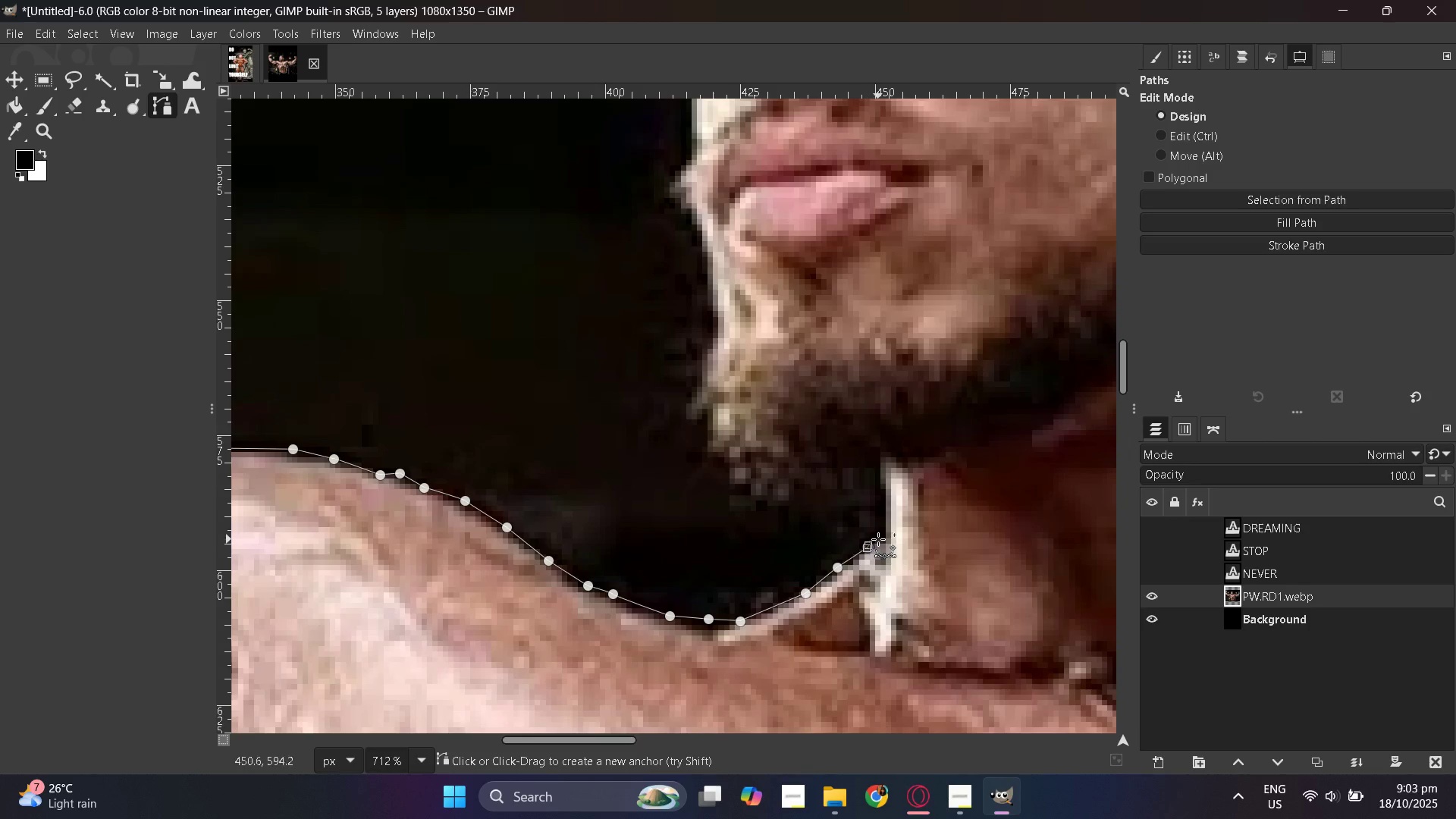 
left_click([880, 536])
 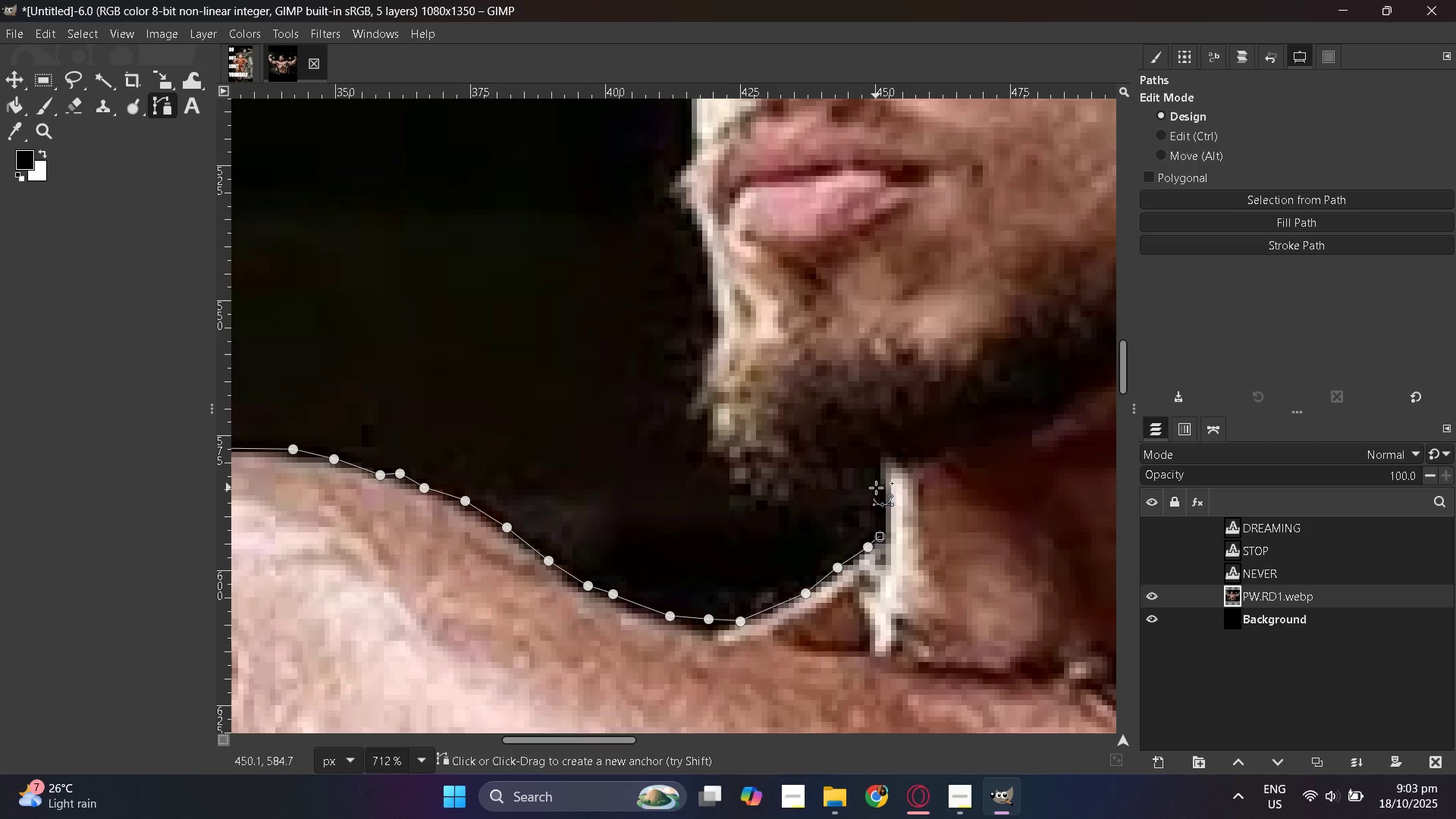 
left_click([876, 488])
 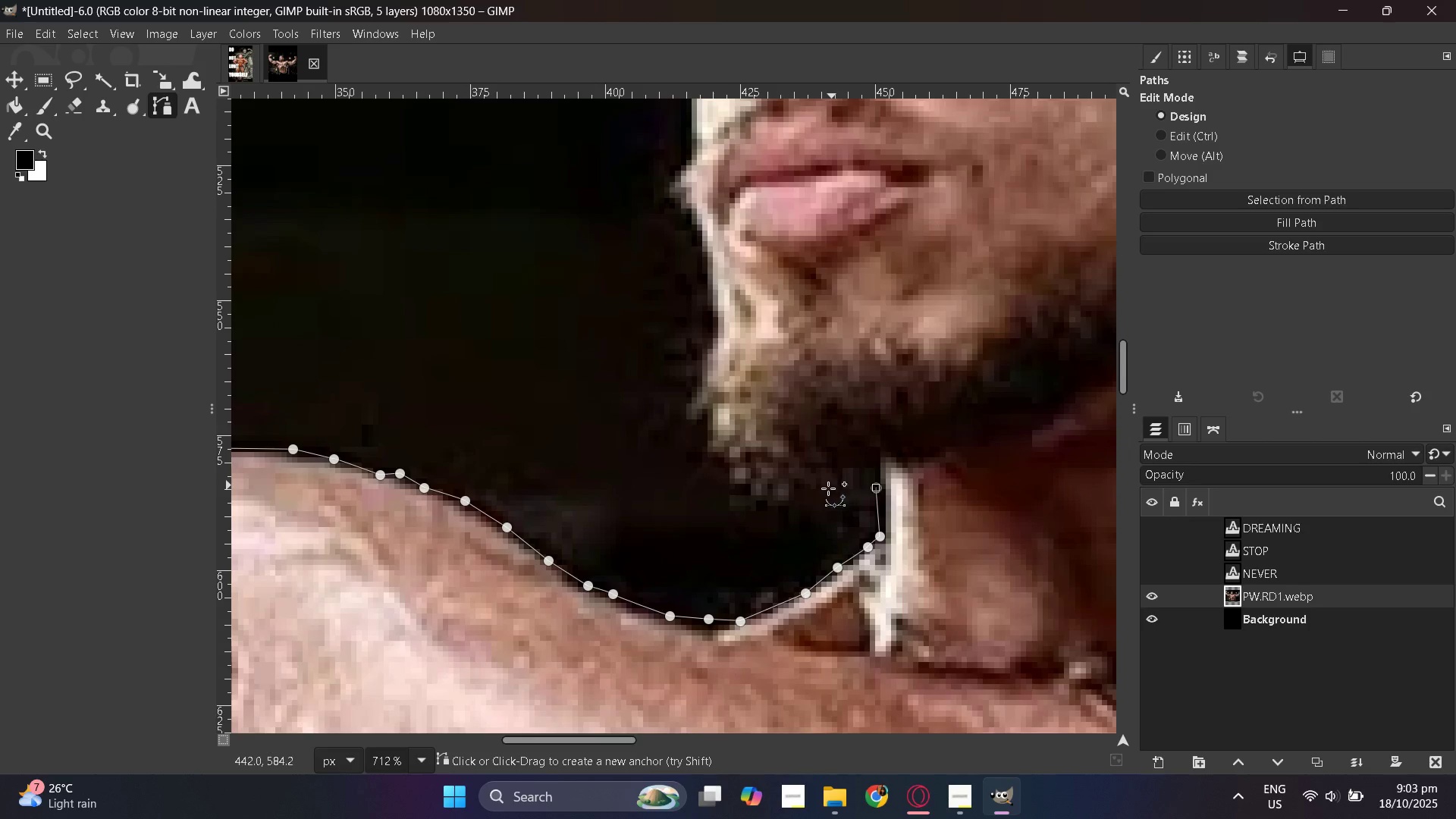 
left_click([823, 494])
 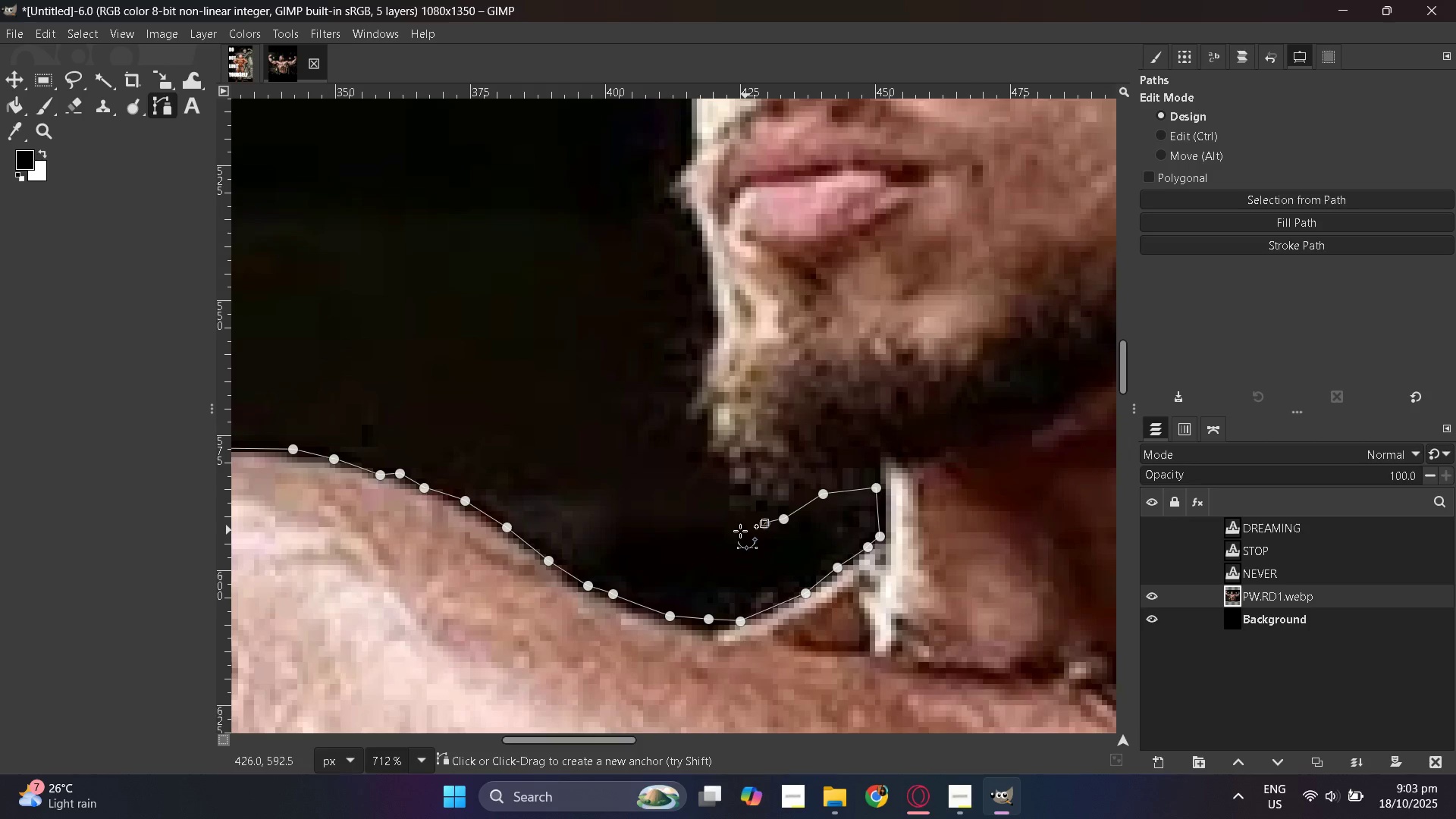 
triple_click([734, 531])
 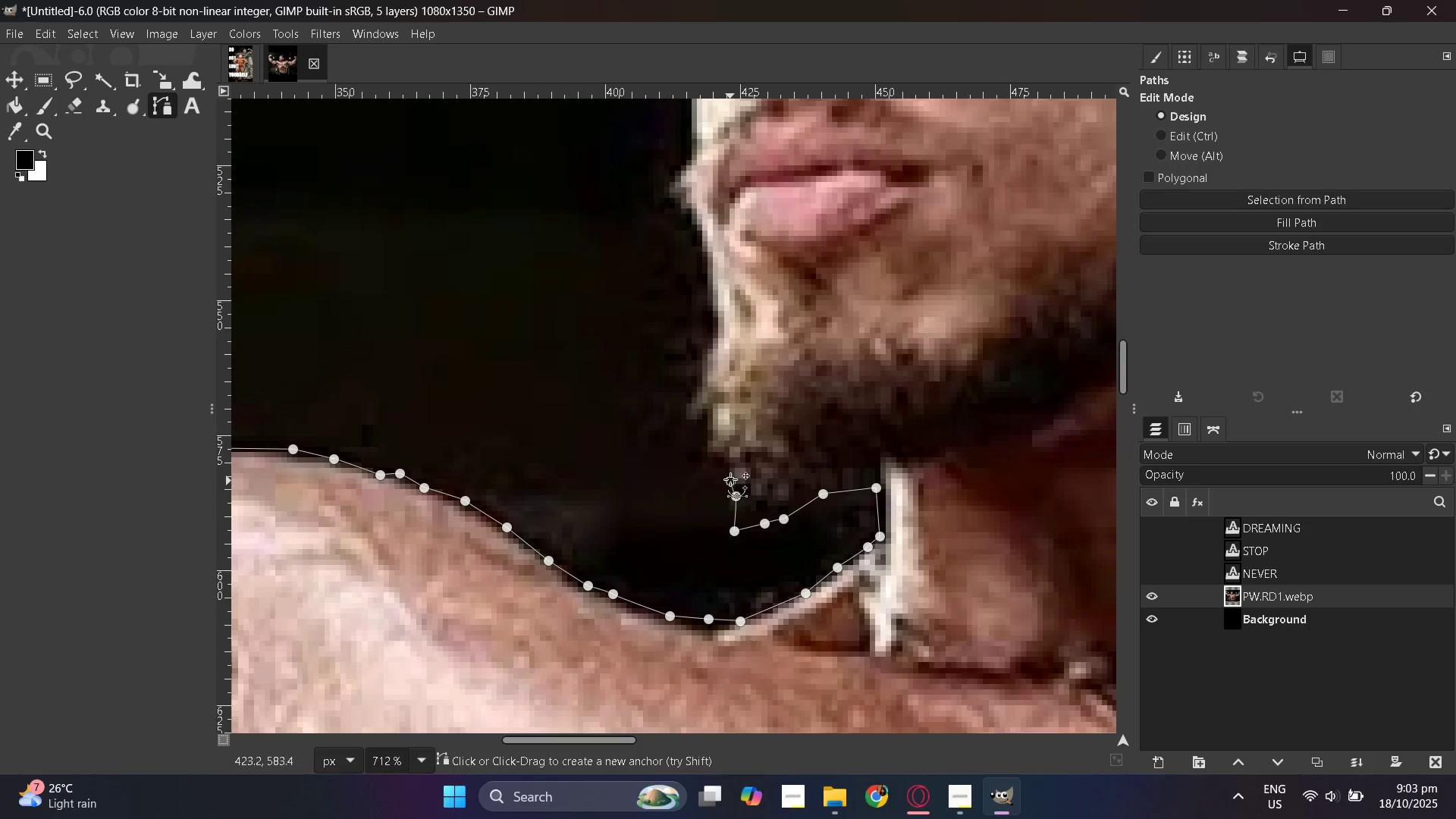 
triple_click([730, 481])
 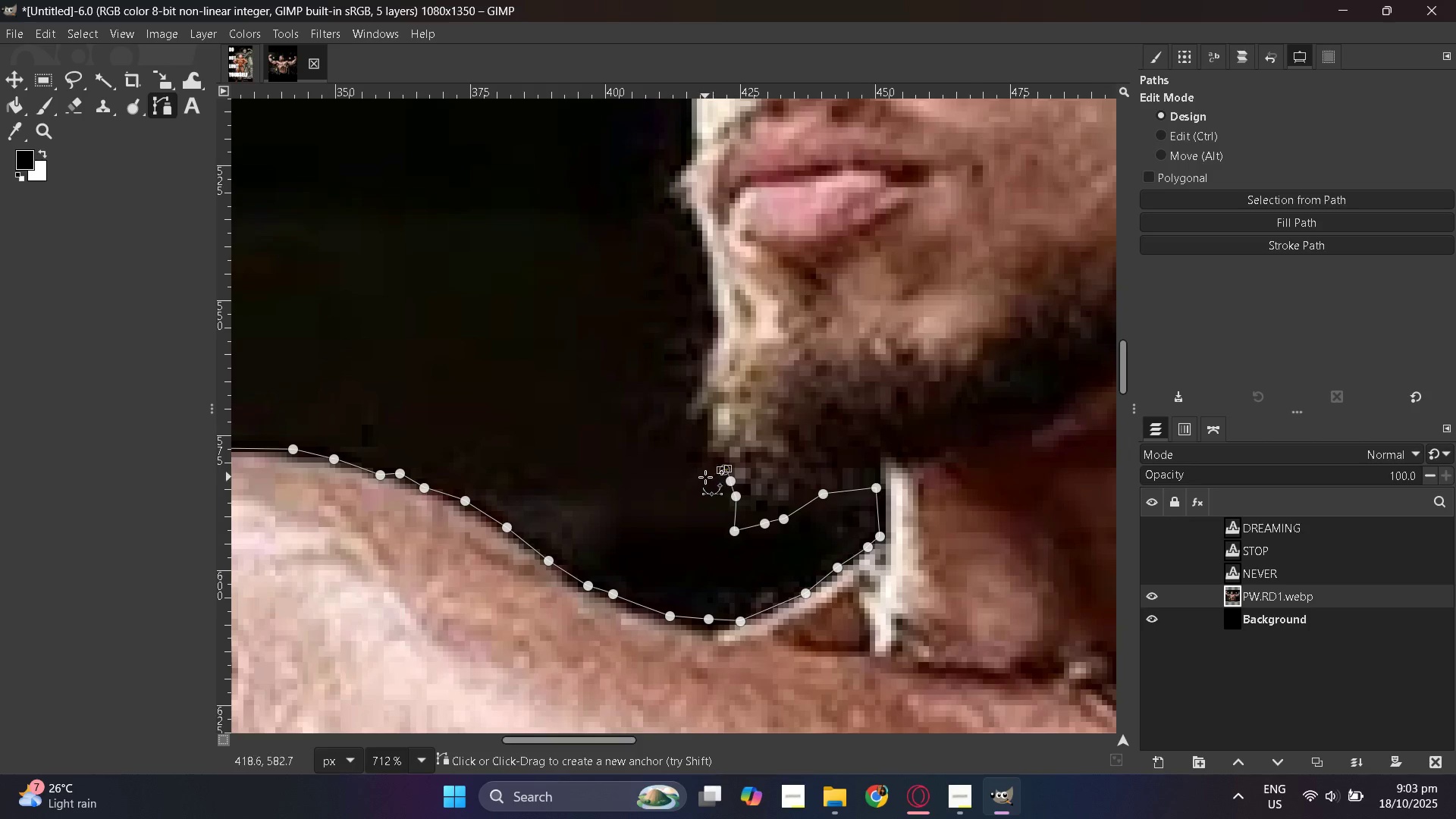 
triple_click([705, 477])
 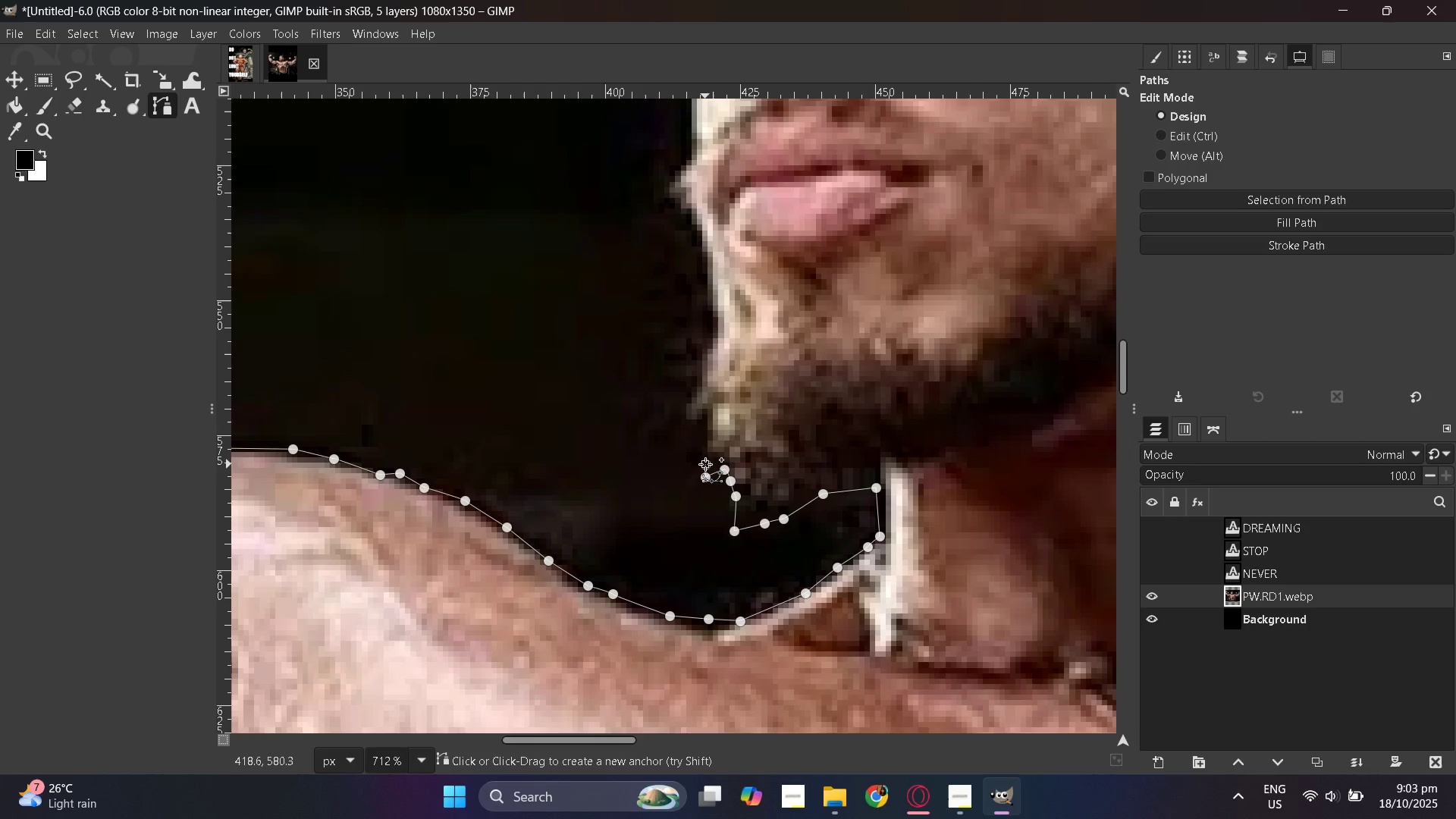 
left_click([705, 464])
 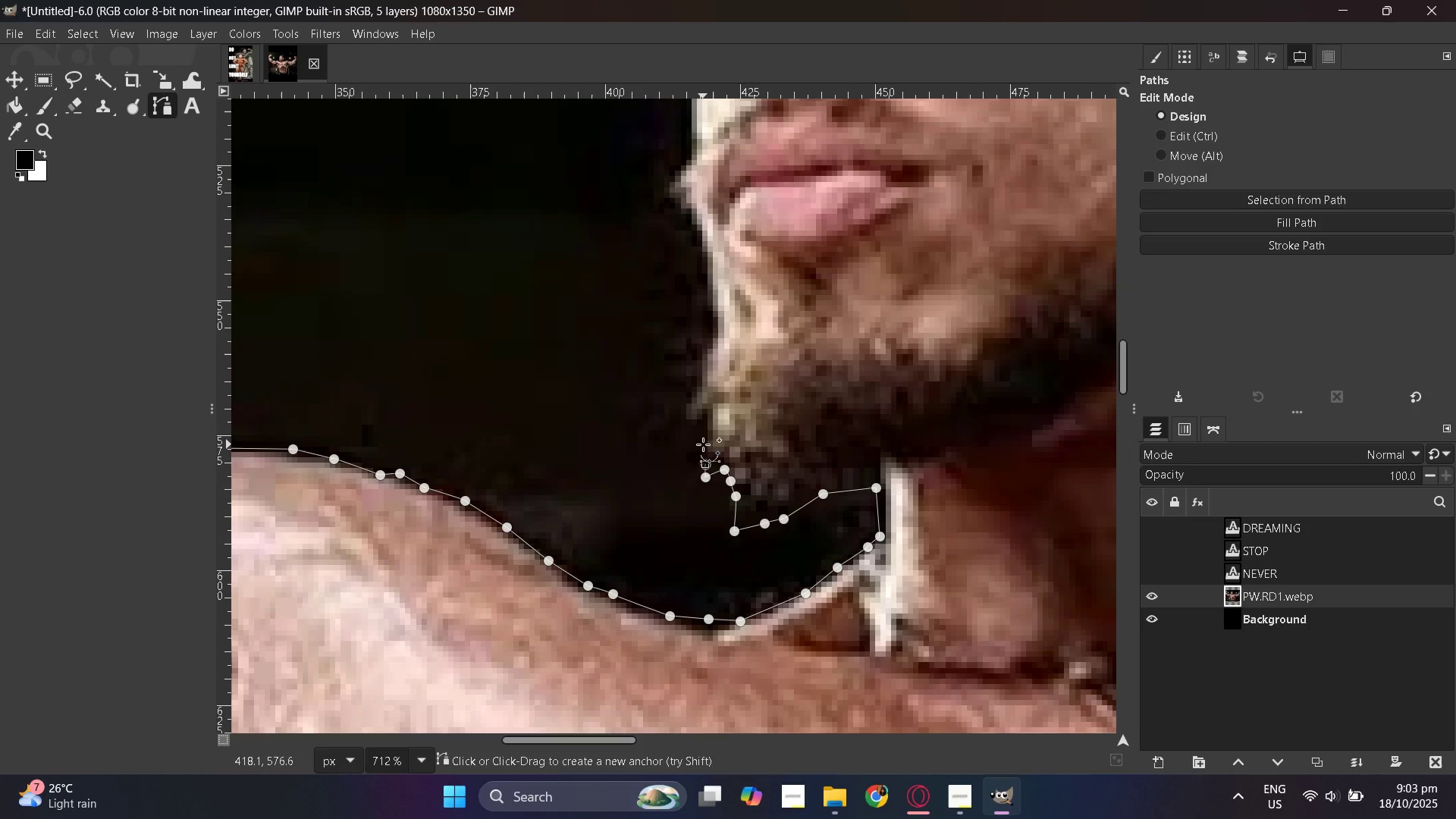 
left_click([703, 444])
 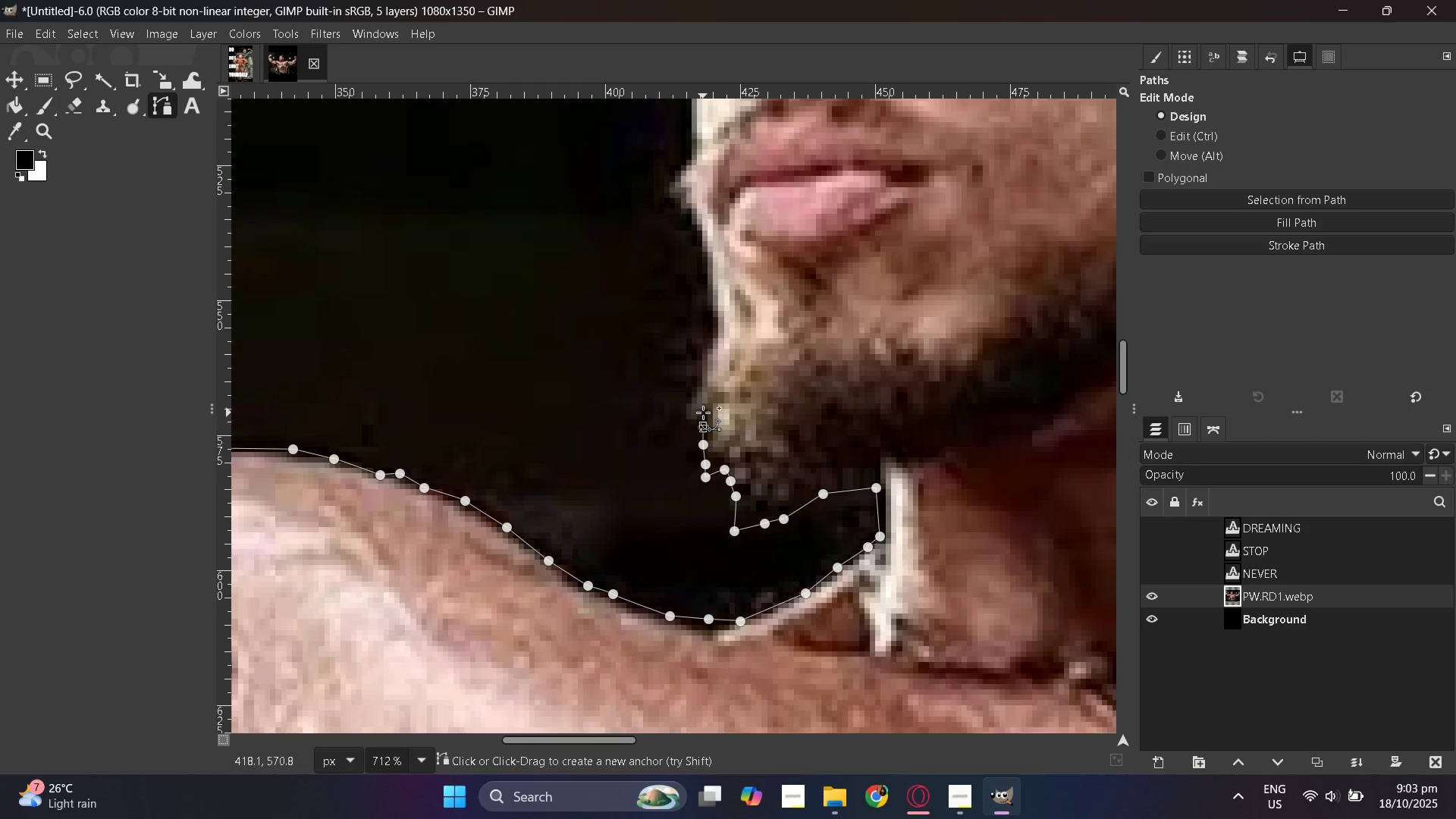 
triple_click([703, 413])
 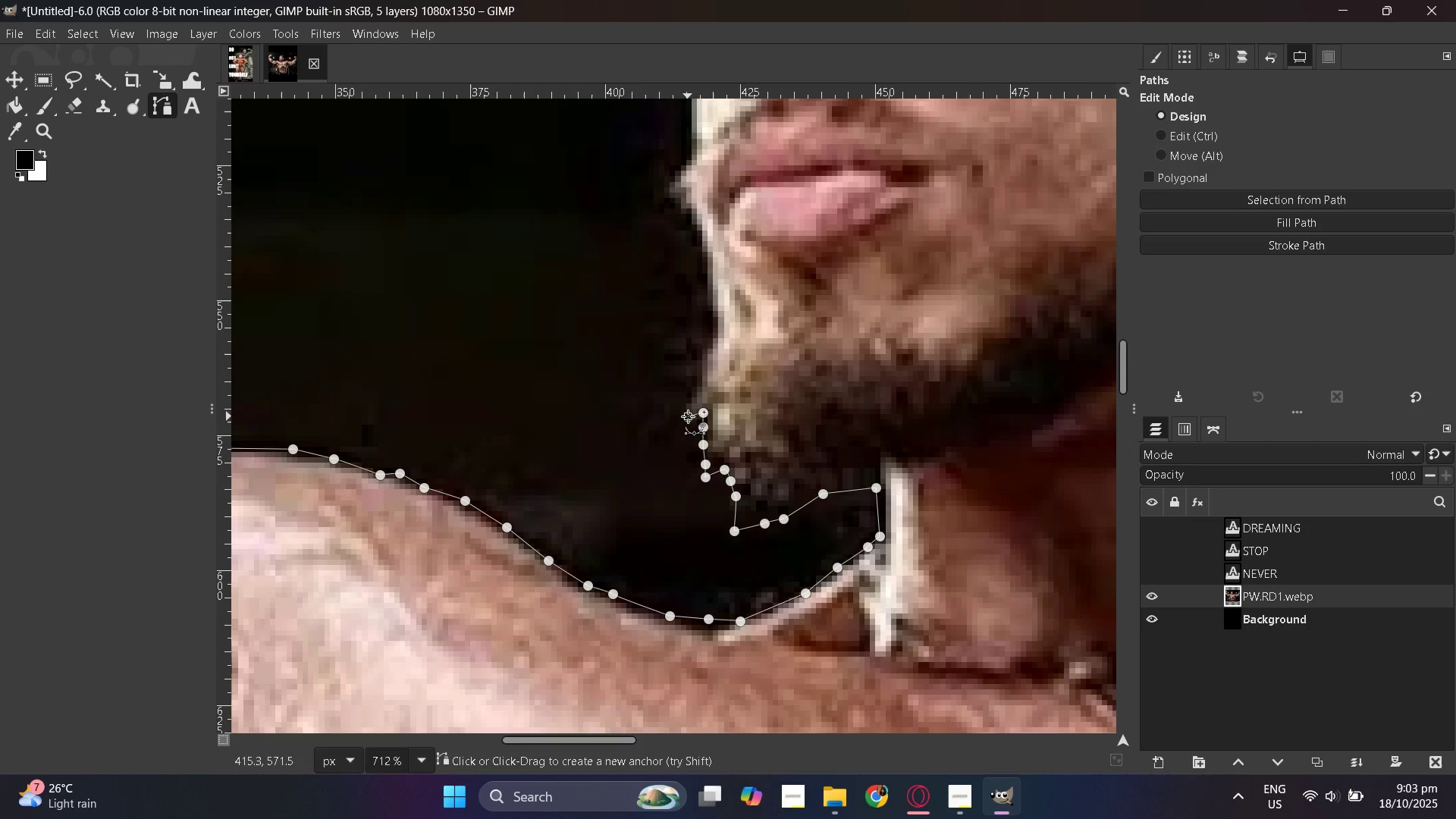 
triple_click([688, 416])
 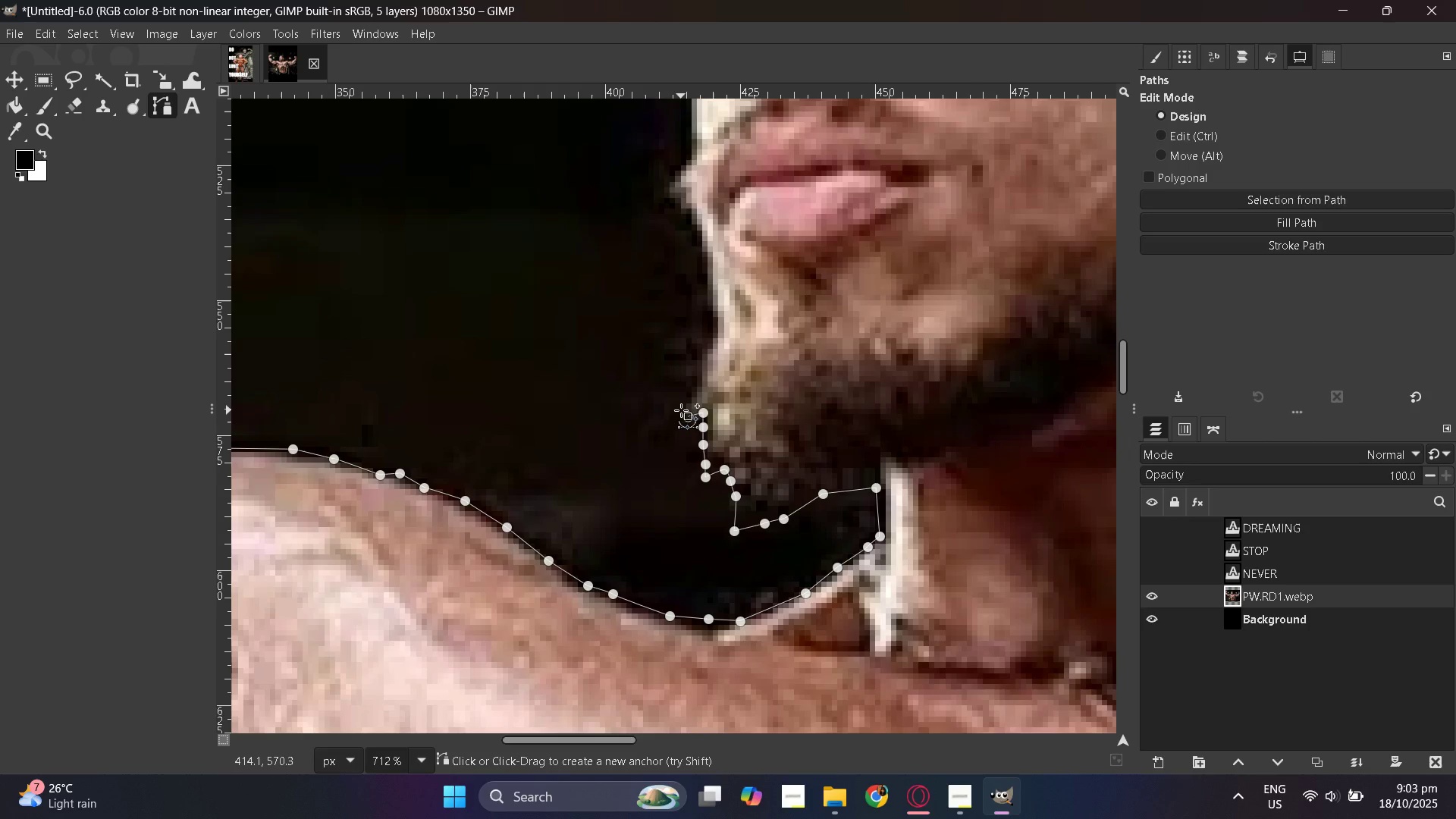 
left_click([681, 410])
 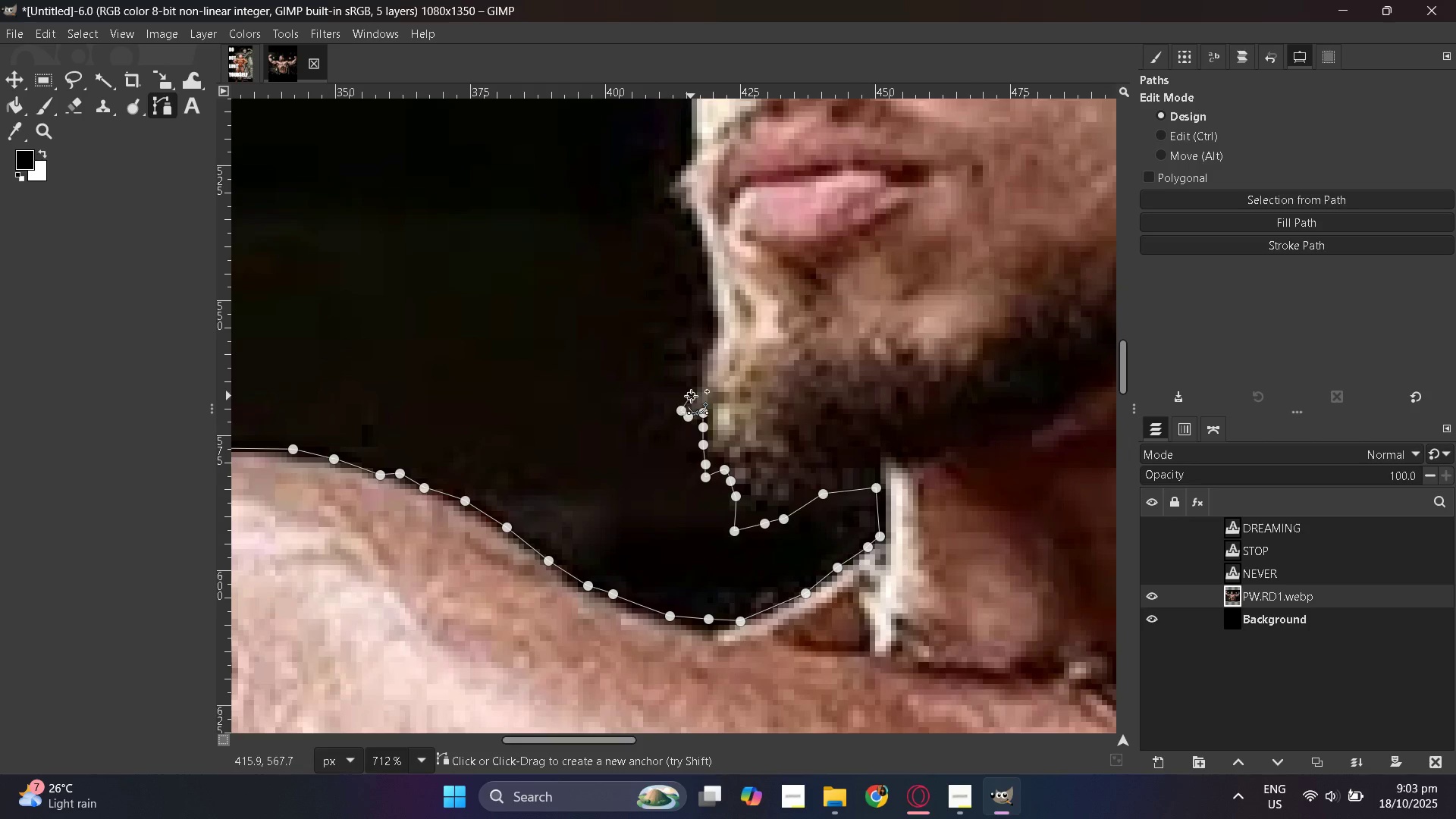 
left_click([691, 396])
 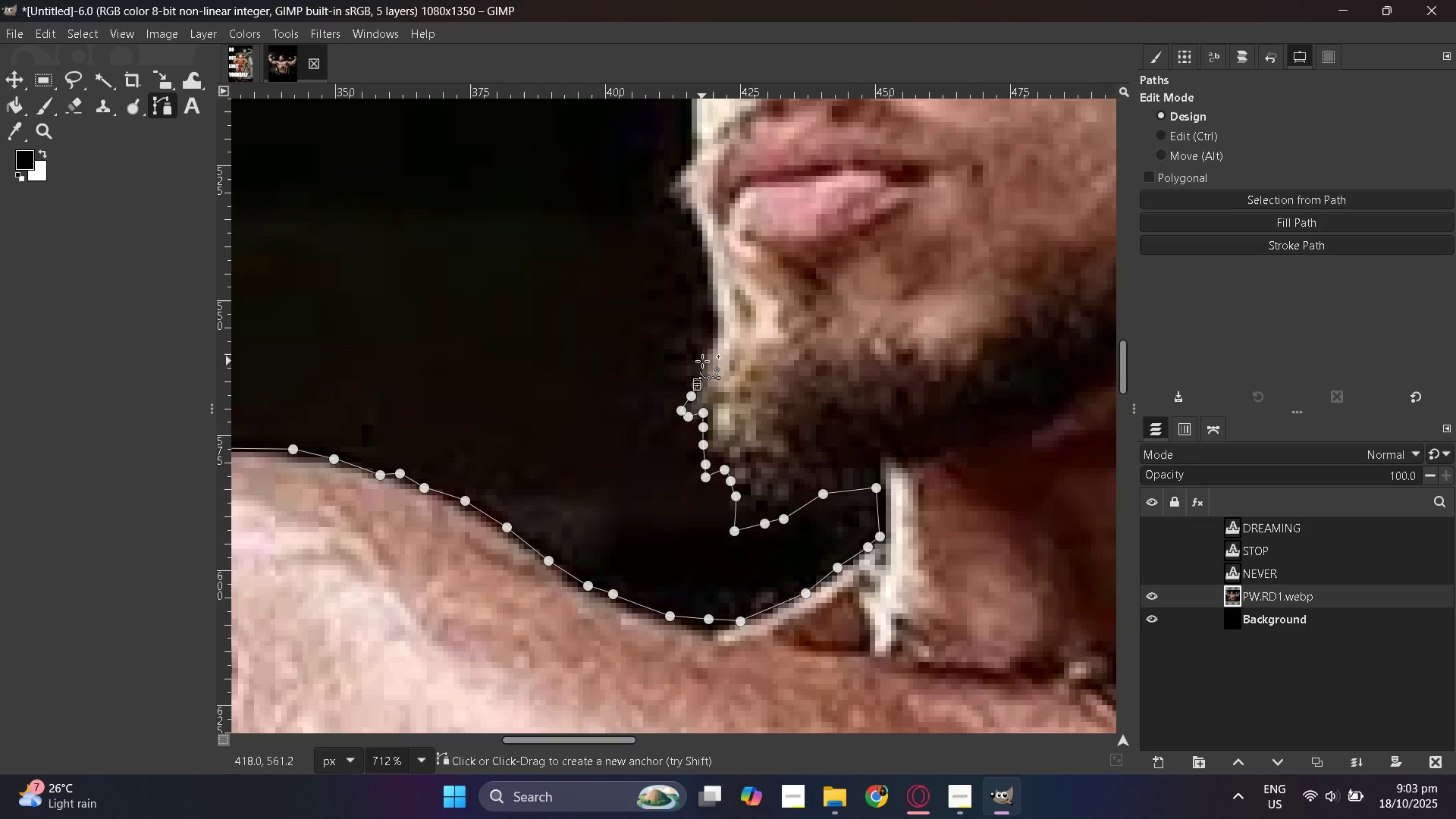 
triple_click([702, 361])
 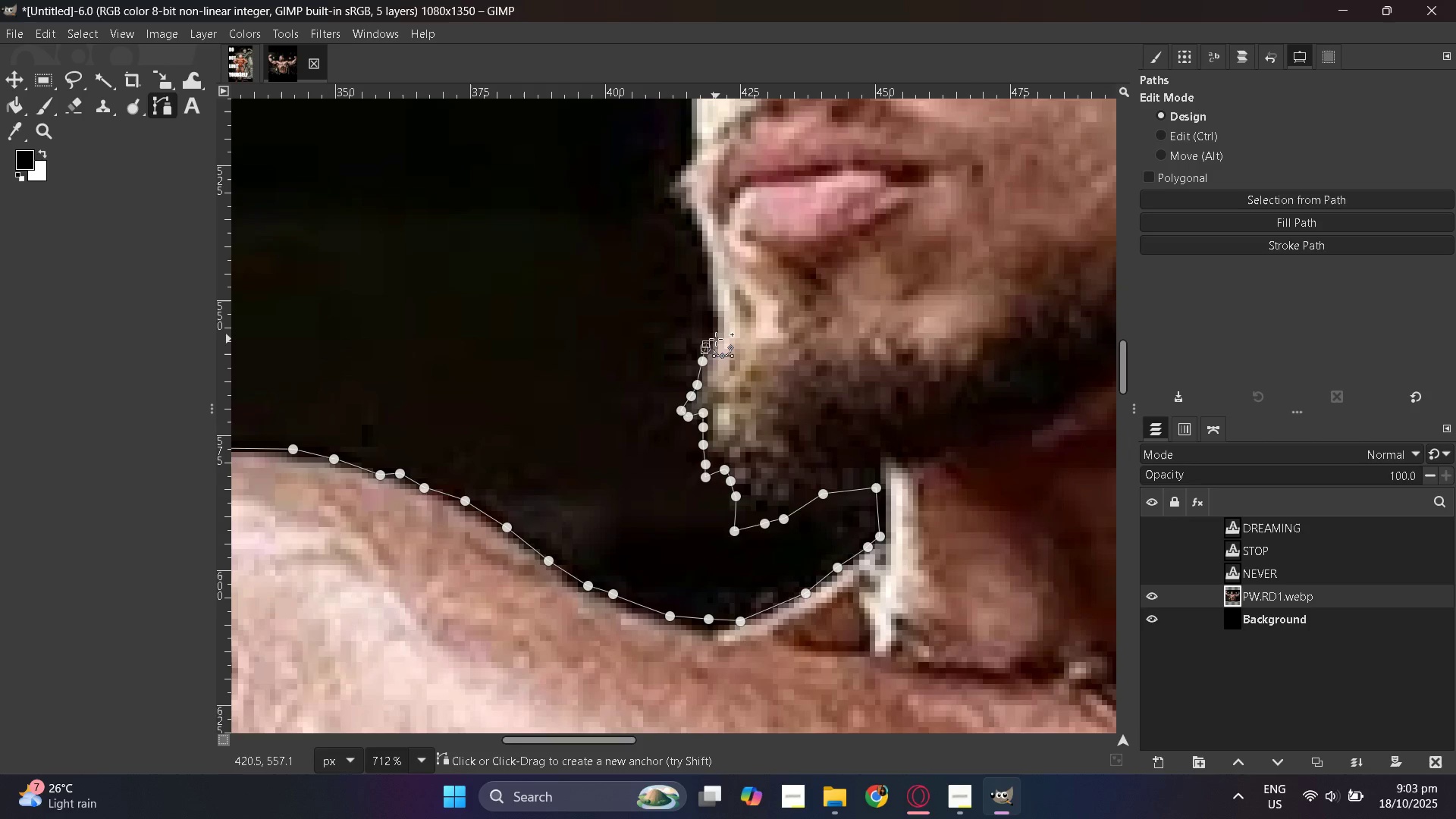 
triple_click([716, 339])
 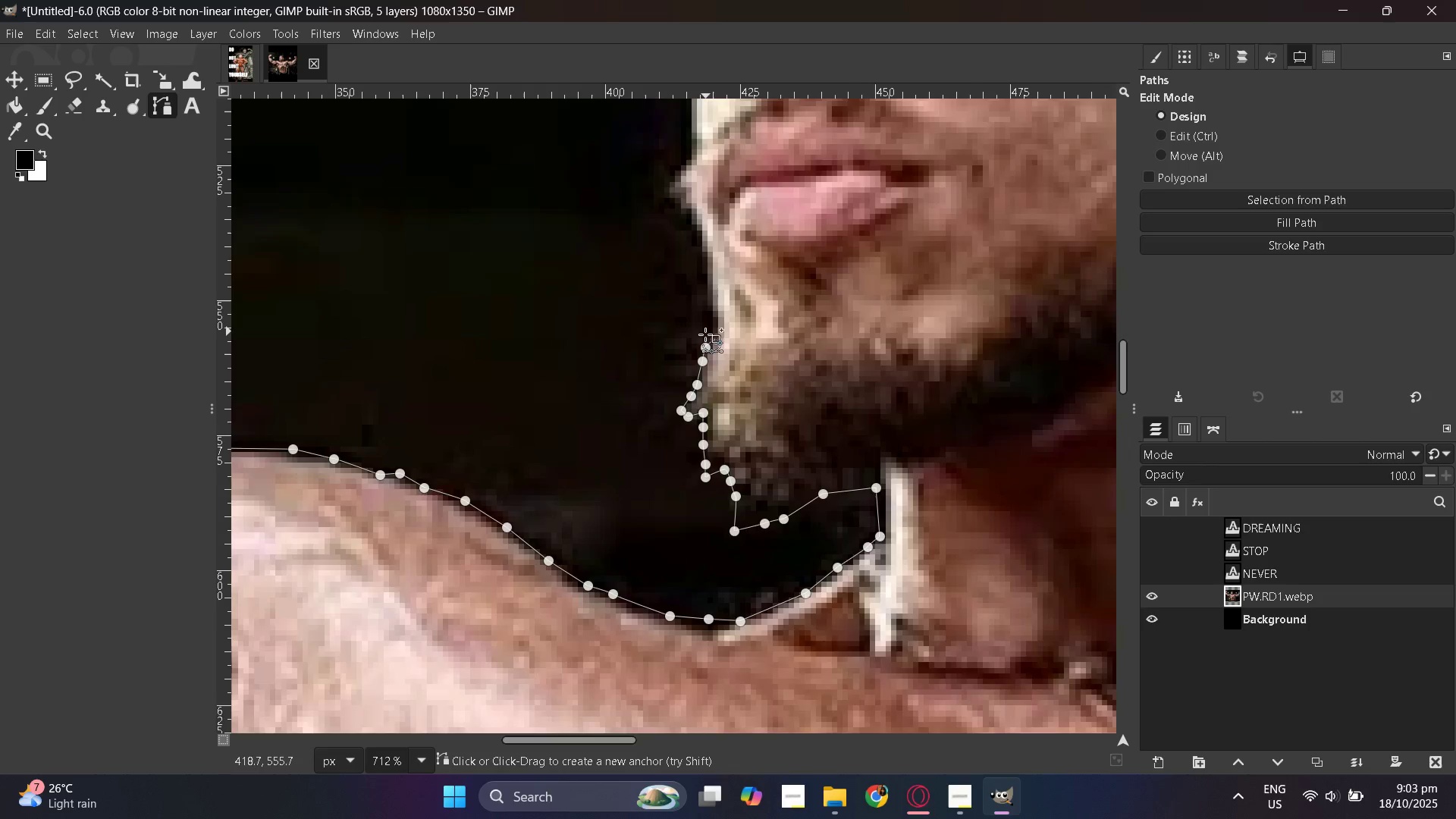 
scroll: coordinate [705, 337], scroll_direction: up, amount: 4.0
 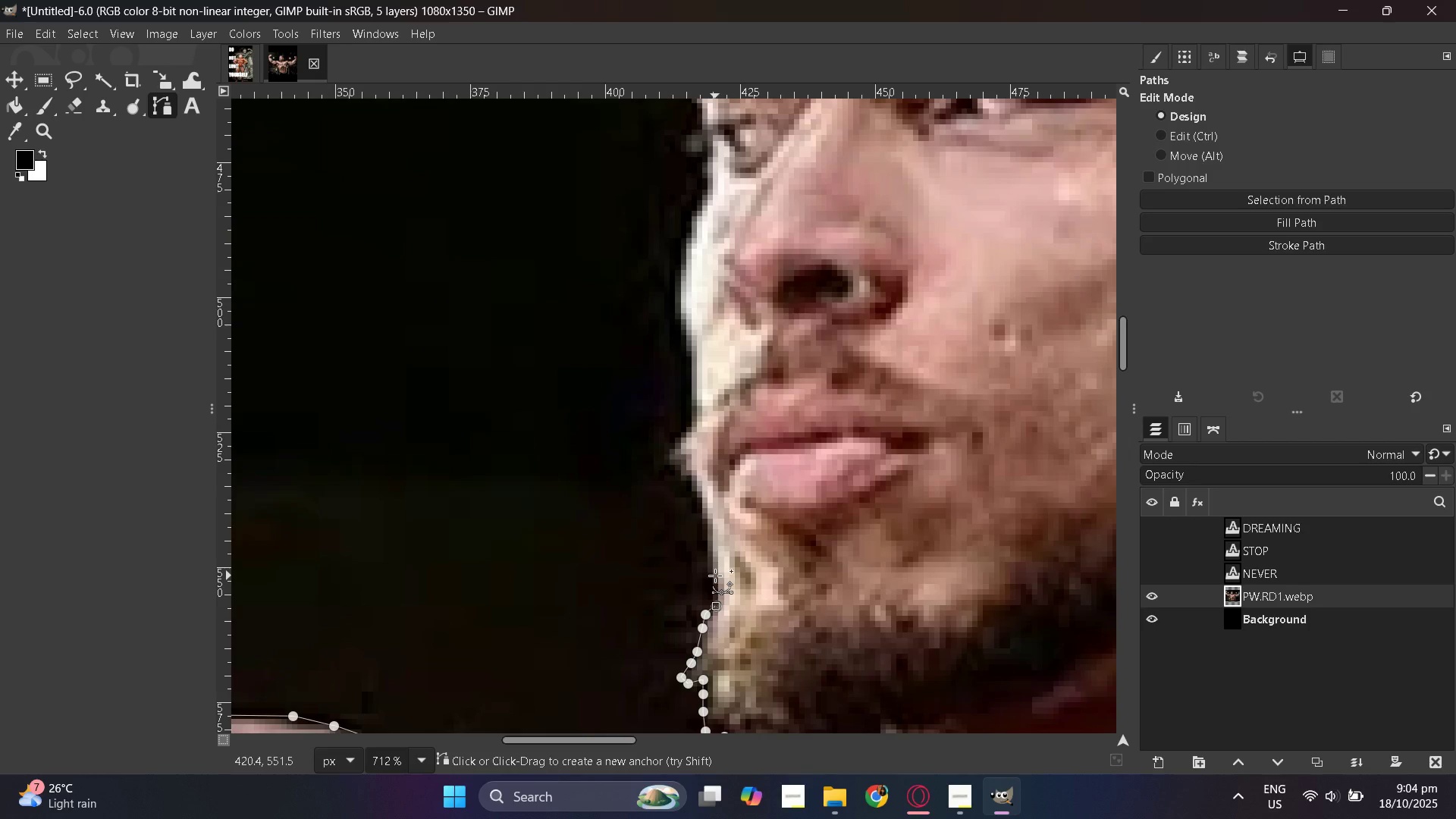 
left_click([711, 576])
 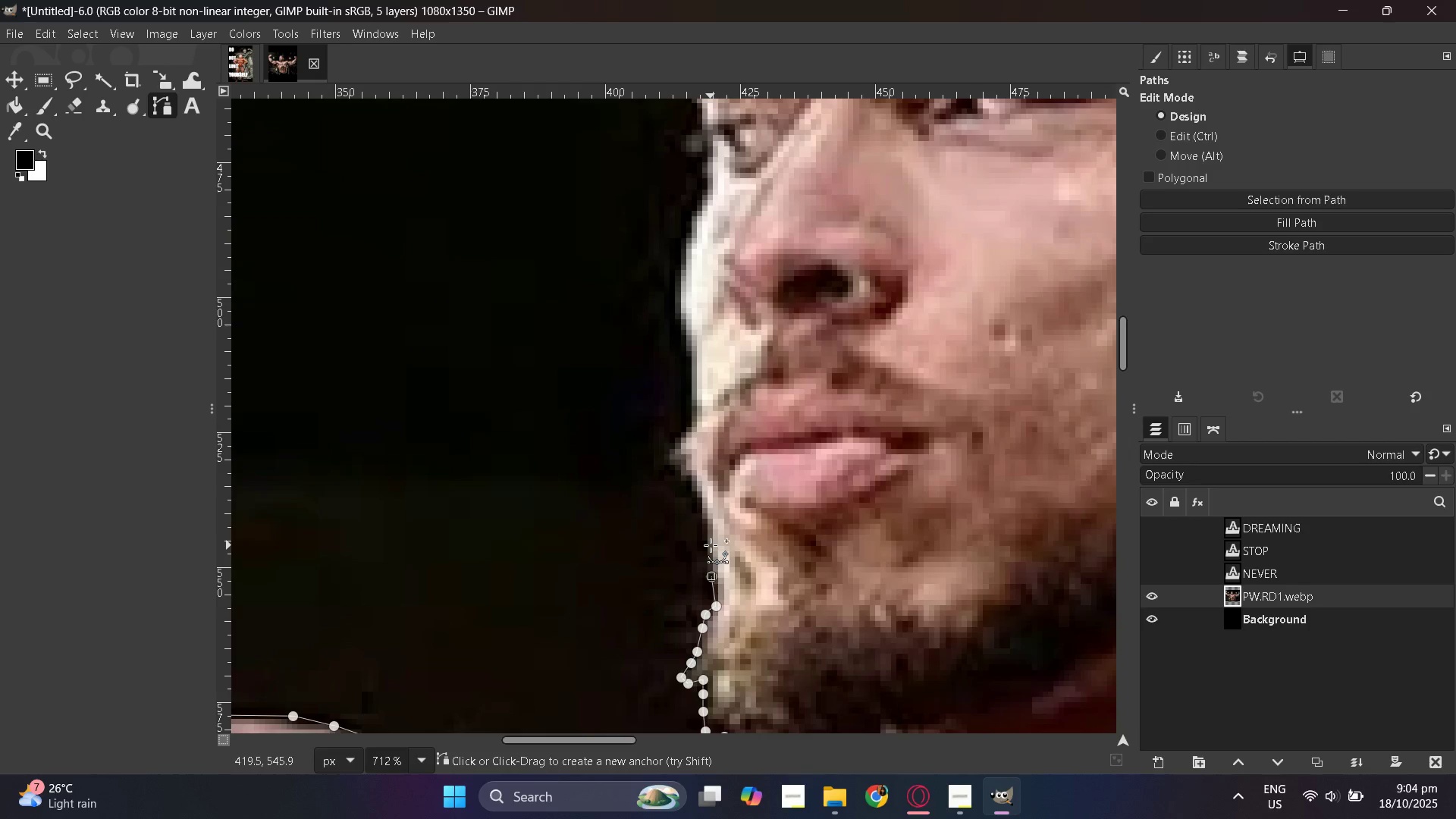 
left_click([711, 545])
 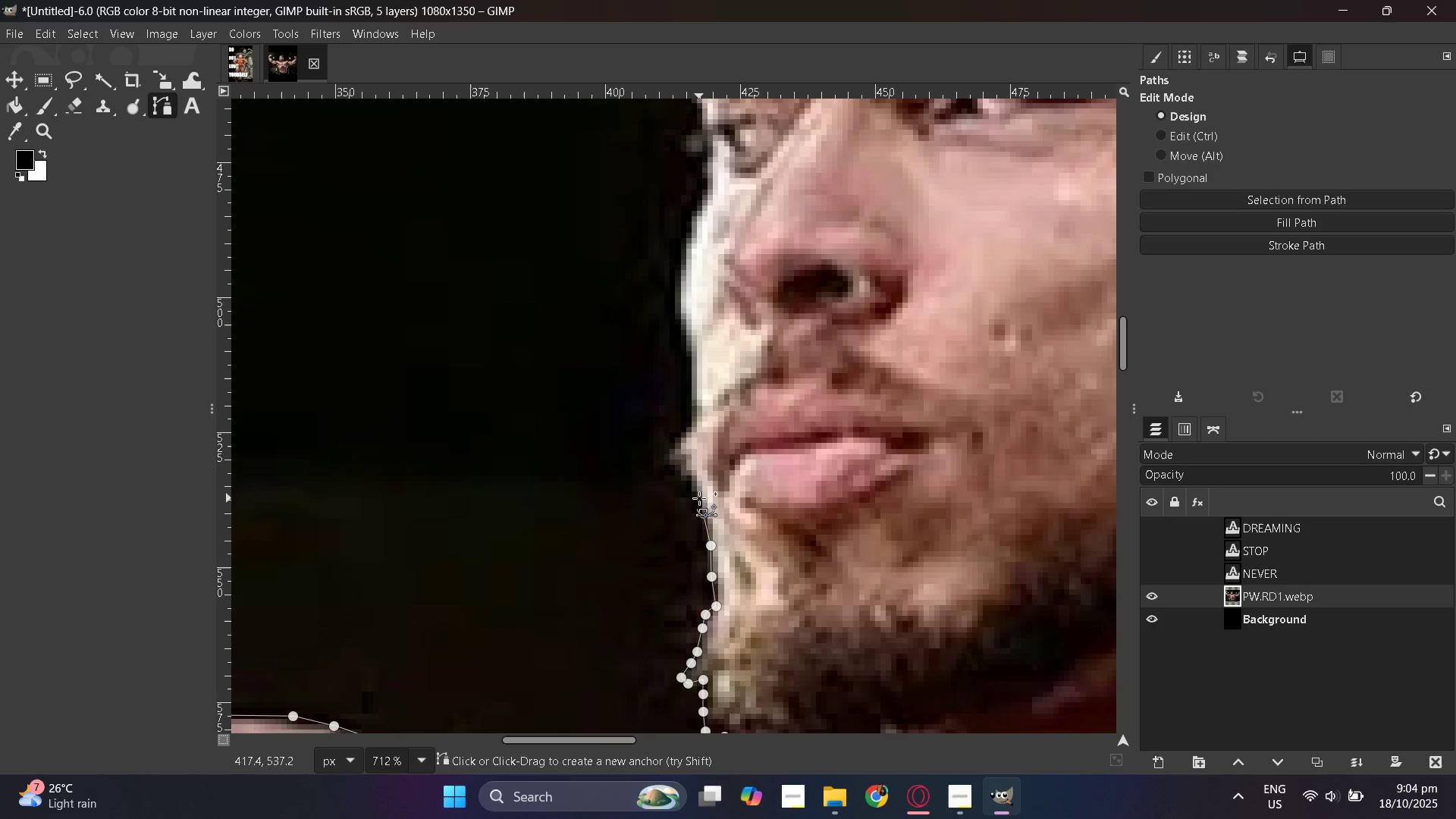 
double_click([699, 498])
 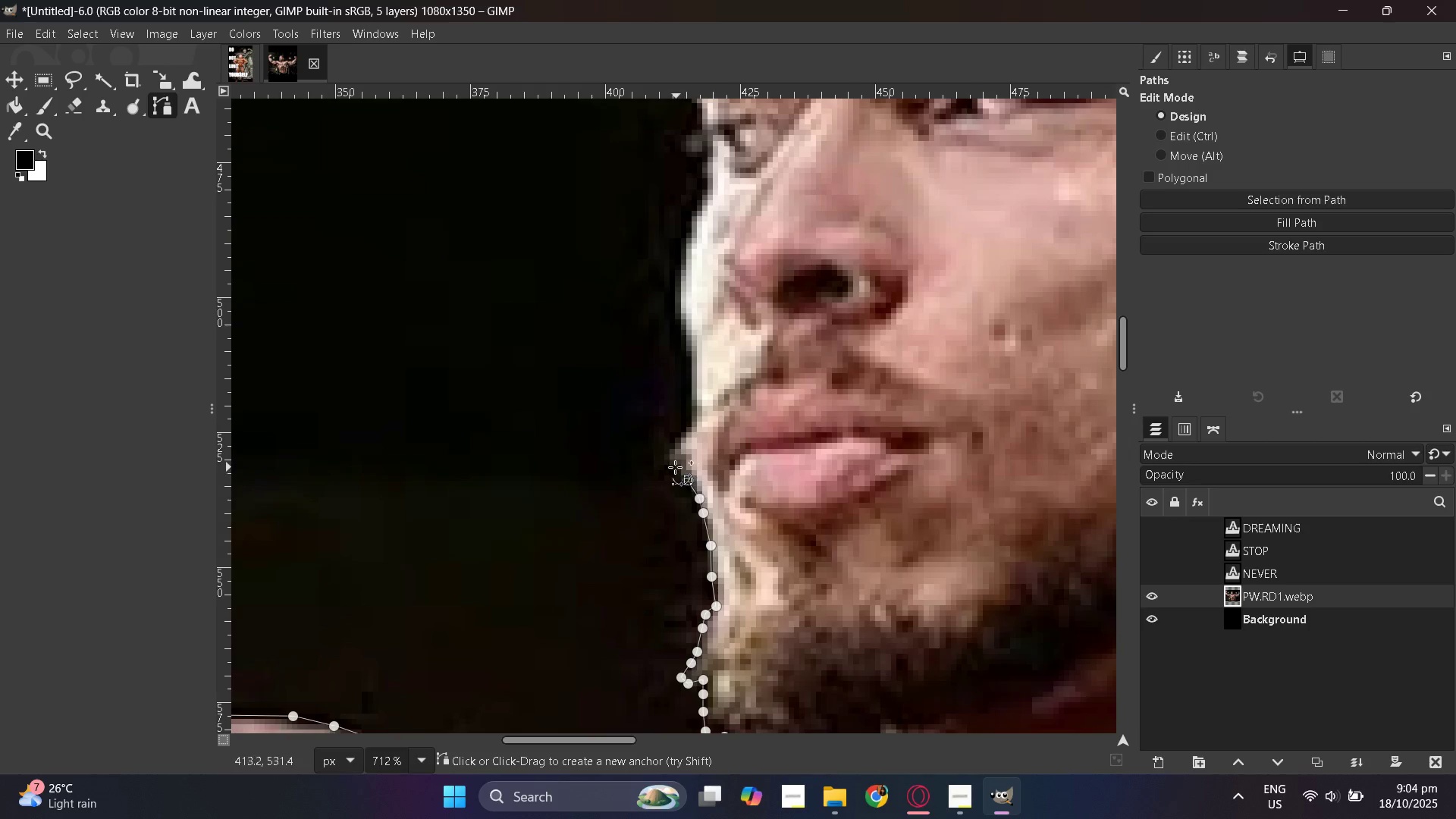 
triple_click([673, 466])
 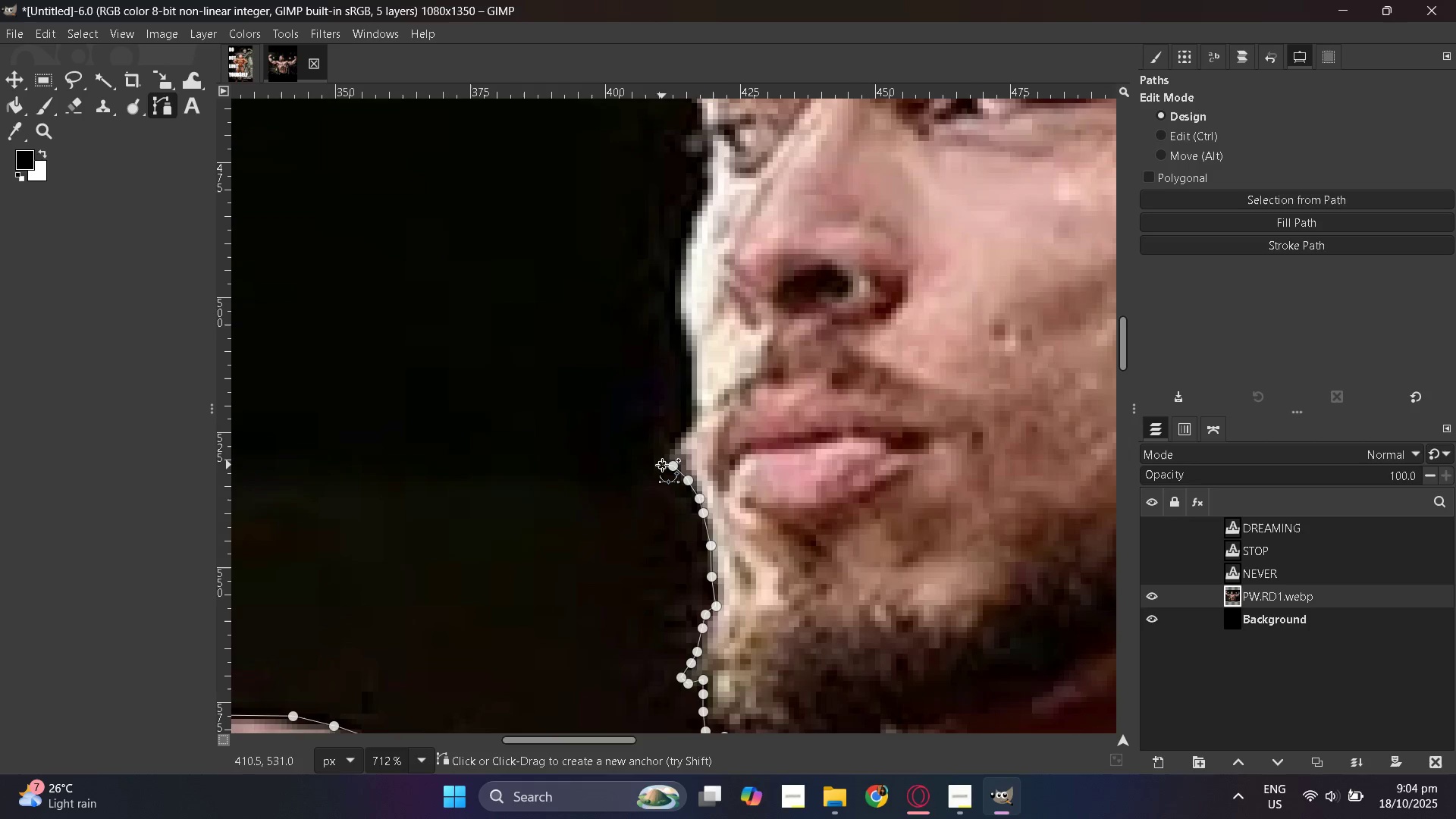 
left_click([662, 465])
 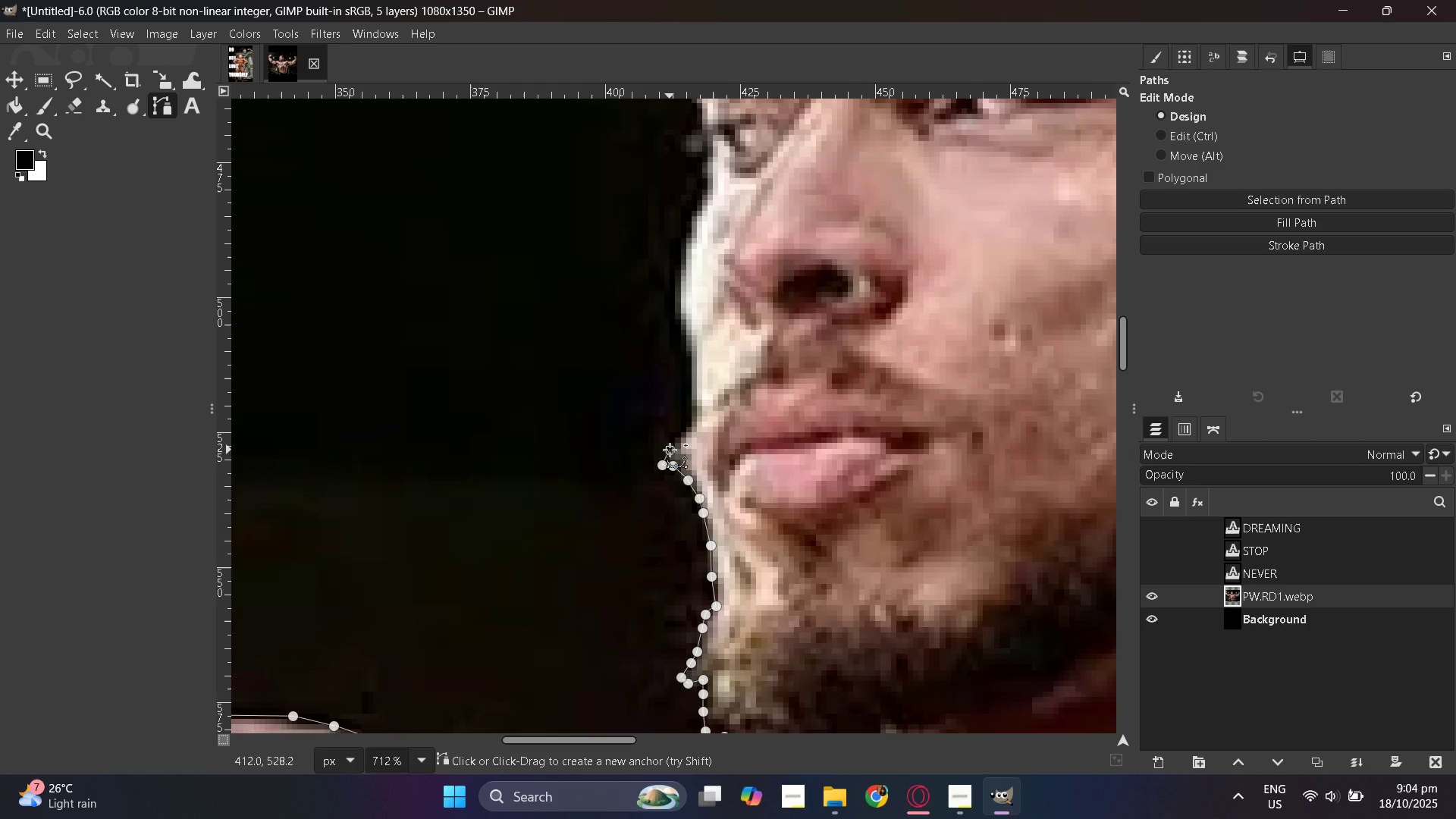 
left_click([670, 450])
 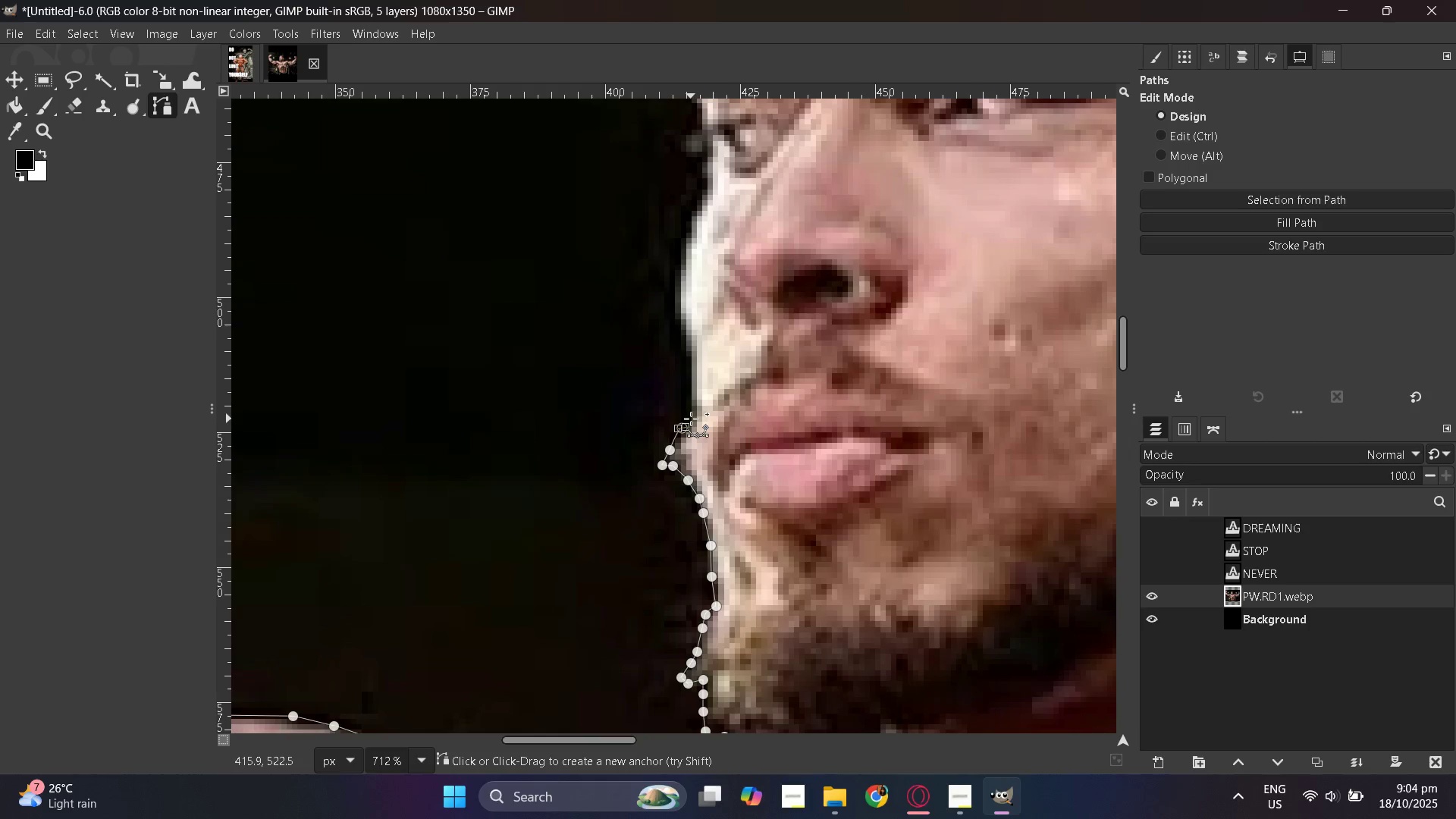 
triple_click([691, 419])
 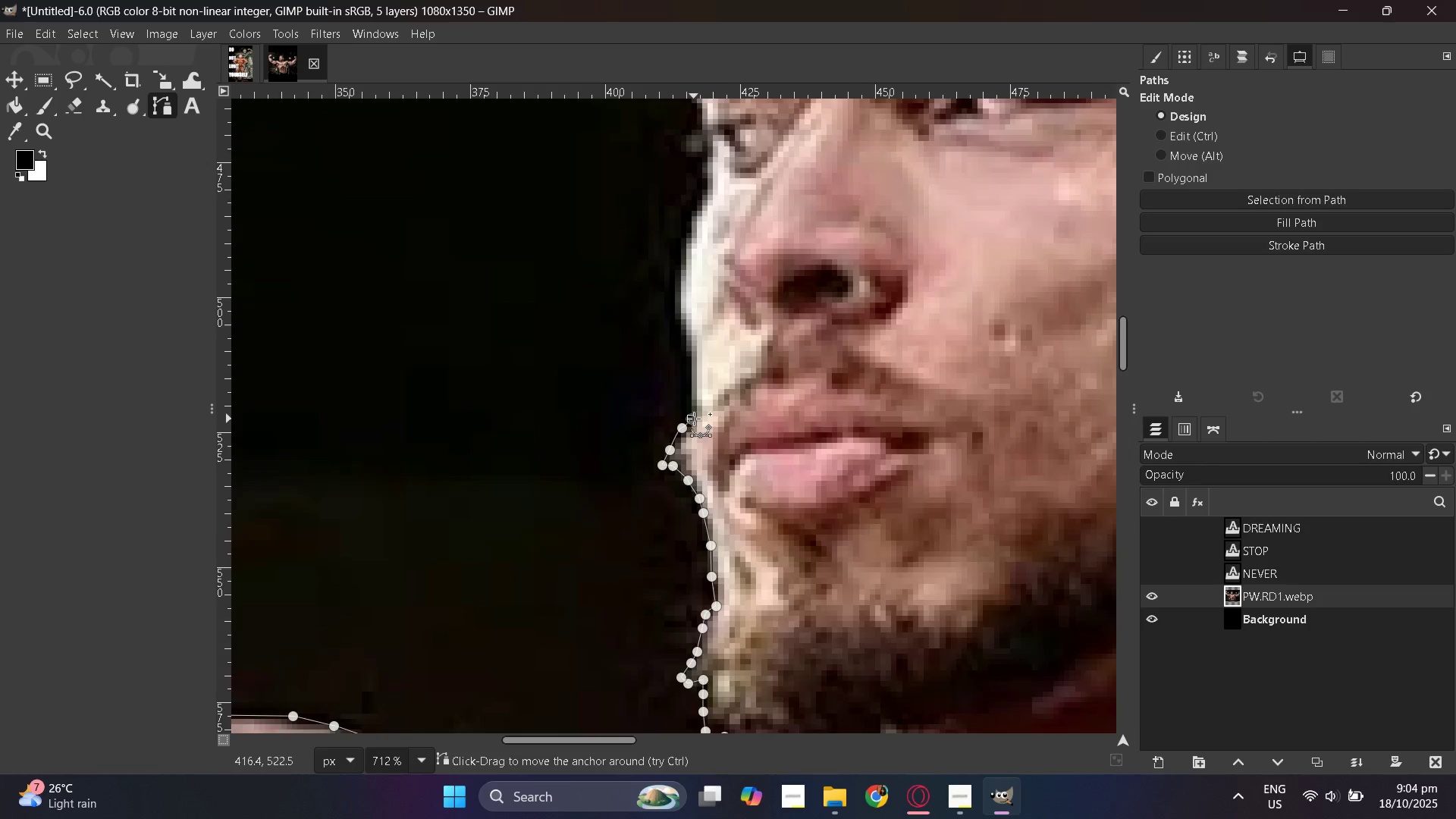 
scroll: coordinate [697, 419], scroll_direction: up, amount: 3.0
 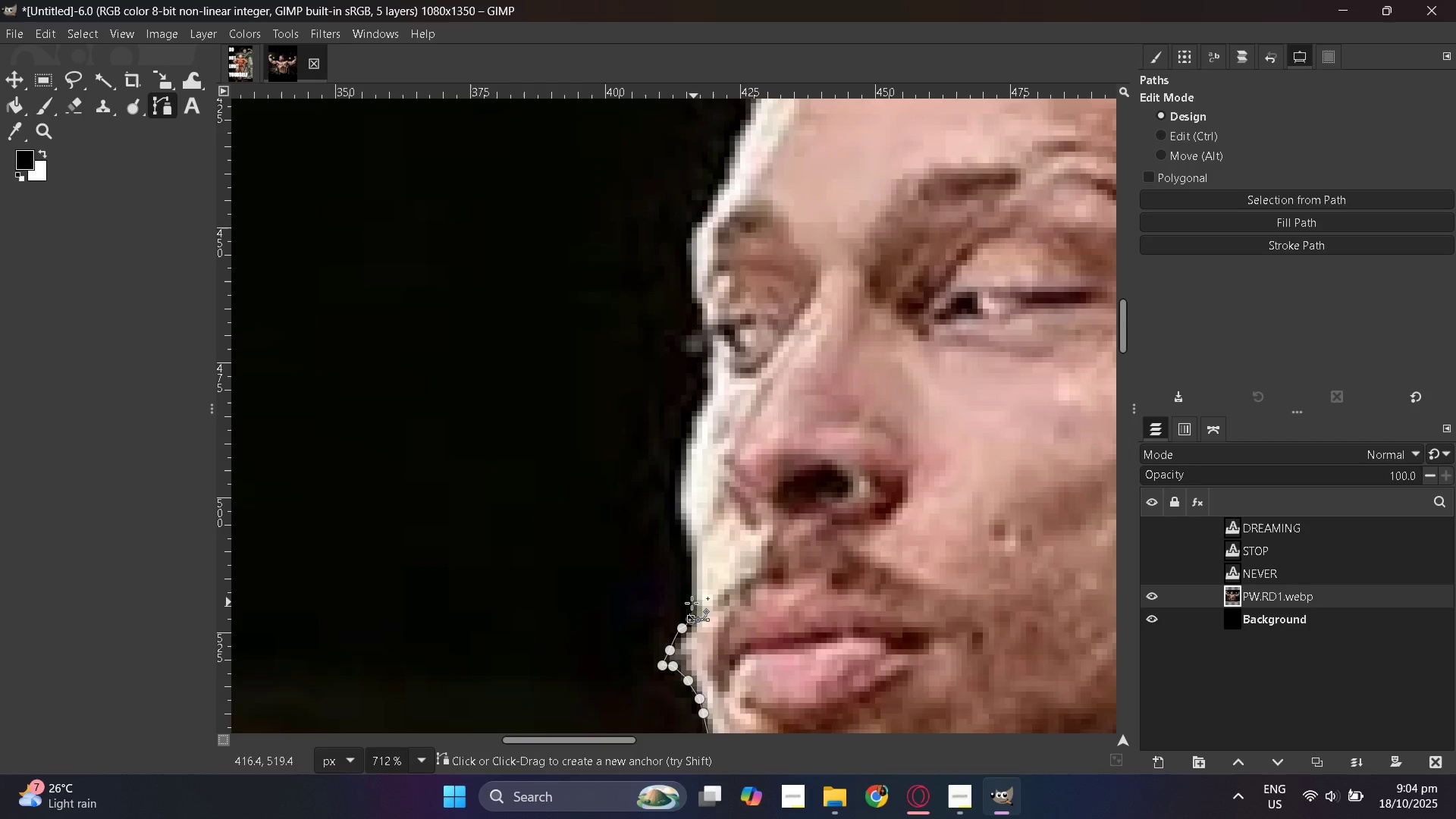 
left_click([692, 603])
 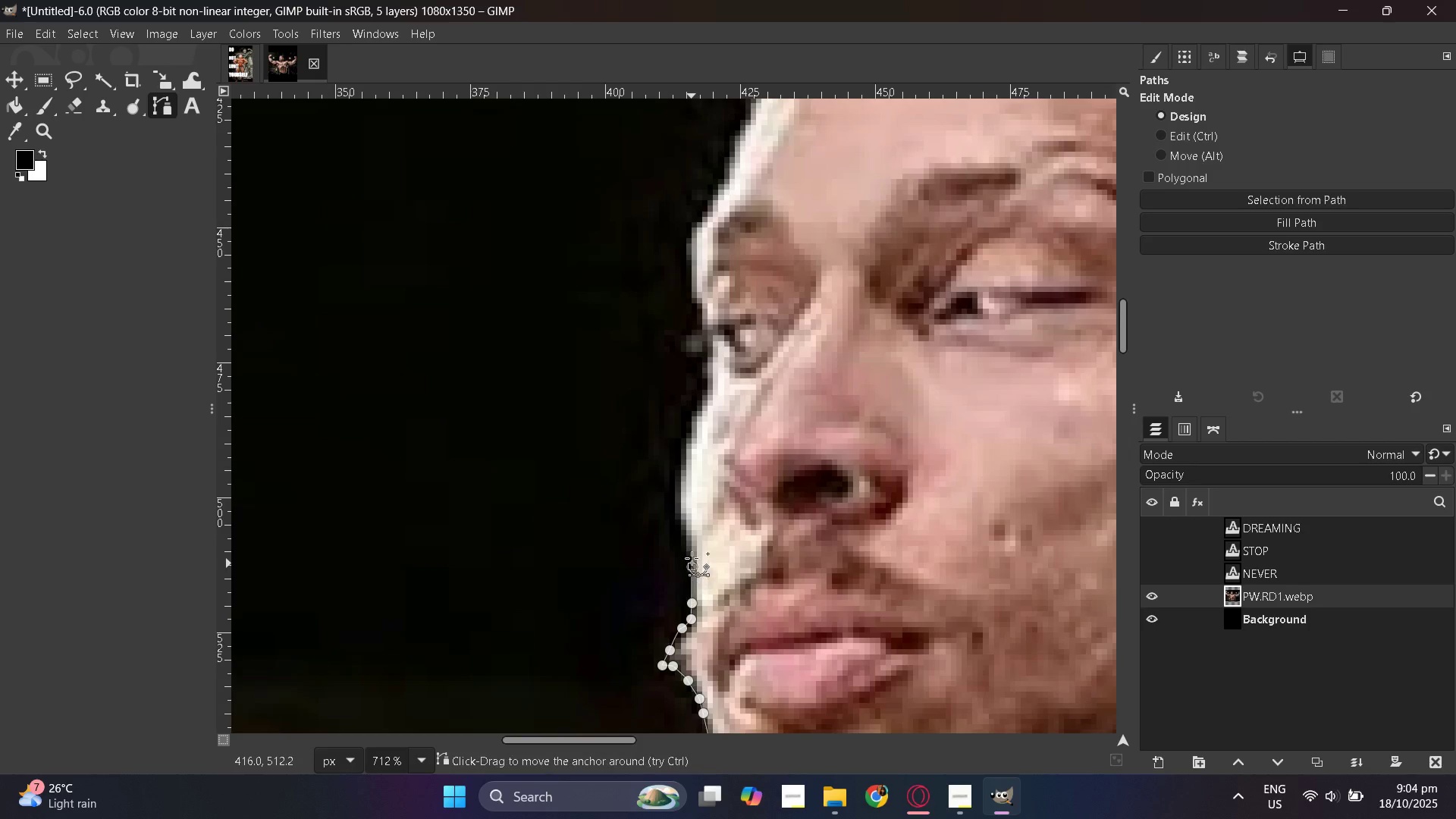 
double_click([688, 544])
 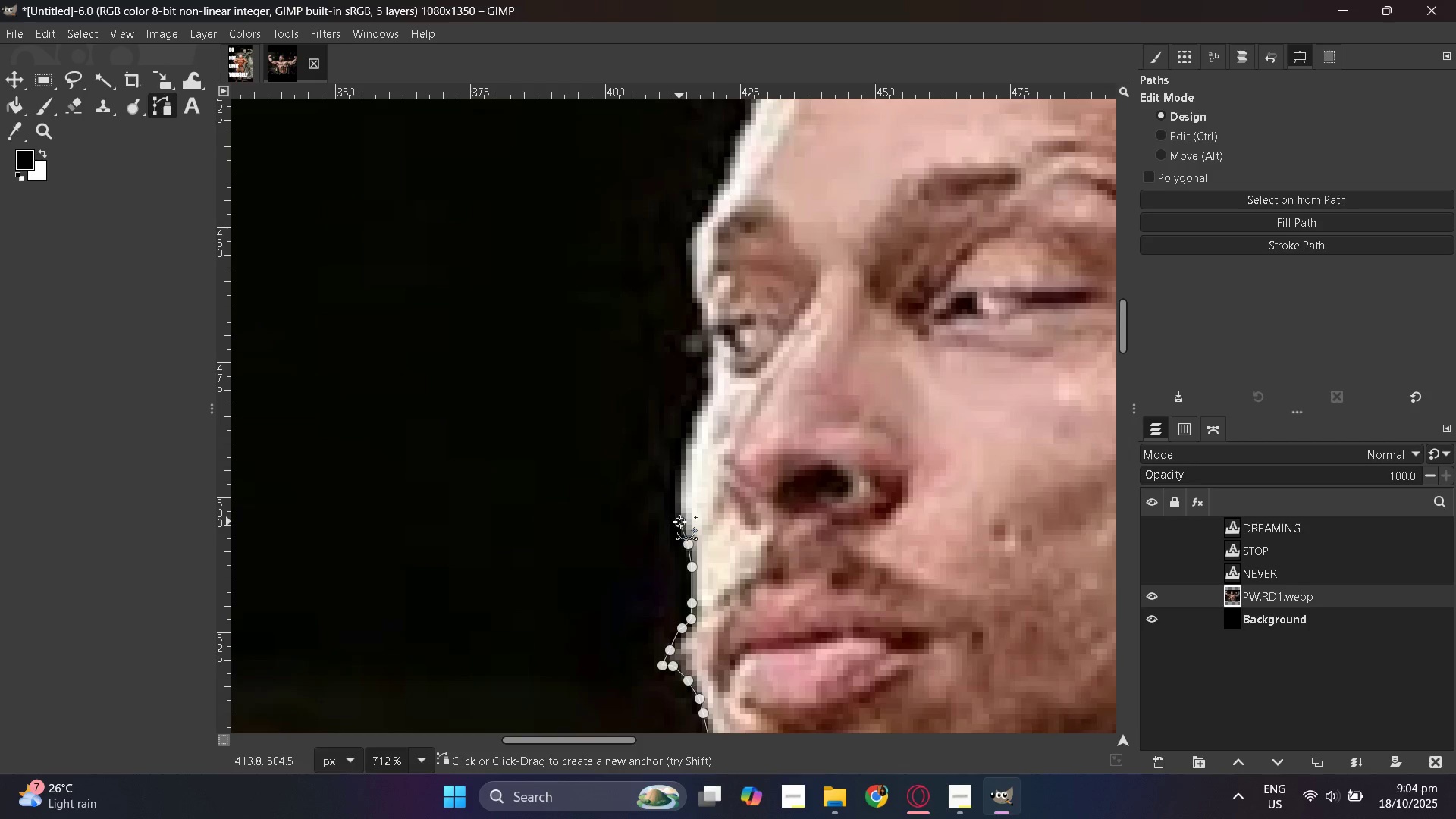 
triple_click([679, 522])
 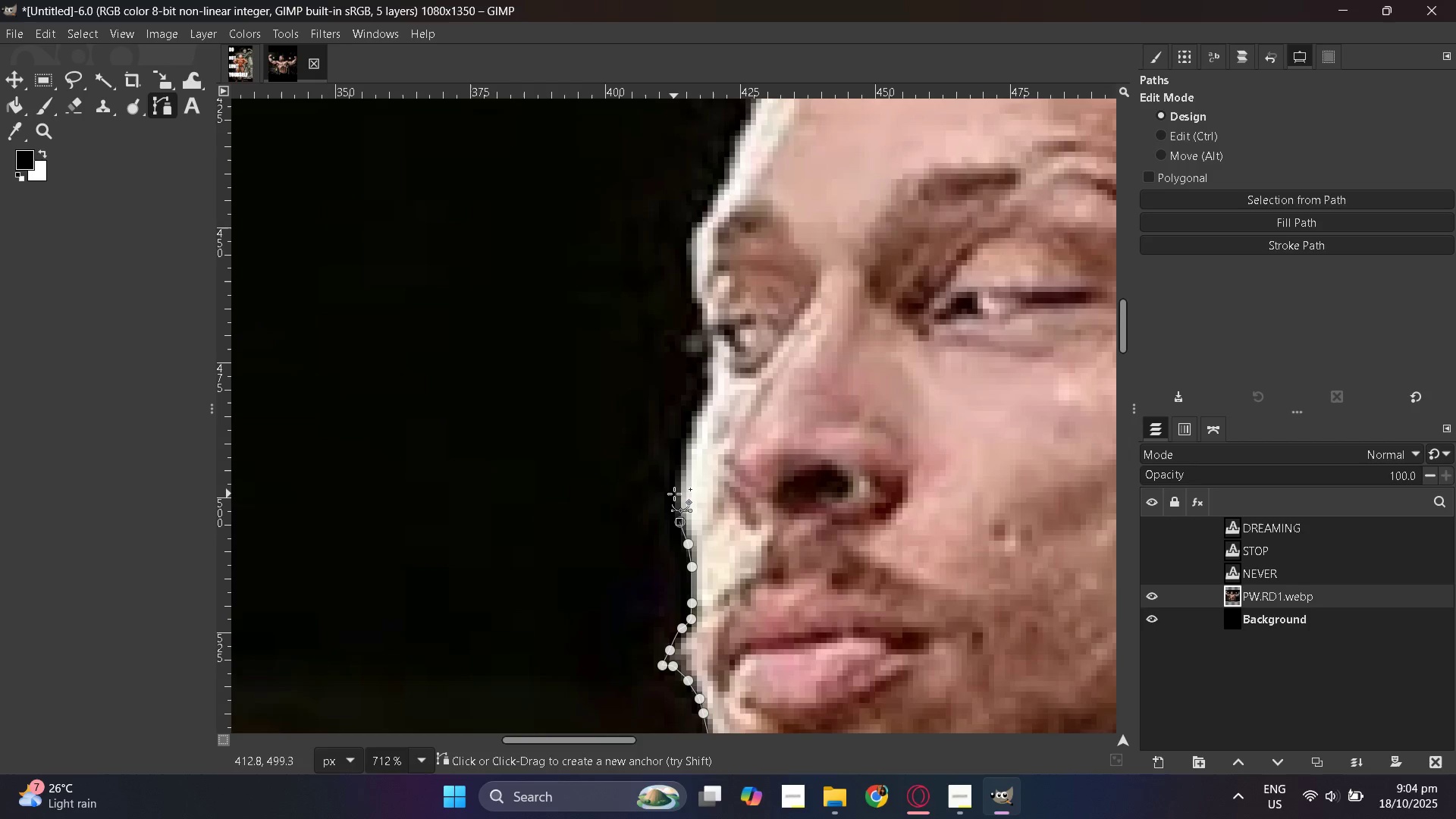 
left_click([674, 494])
 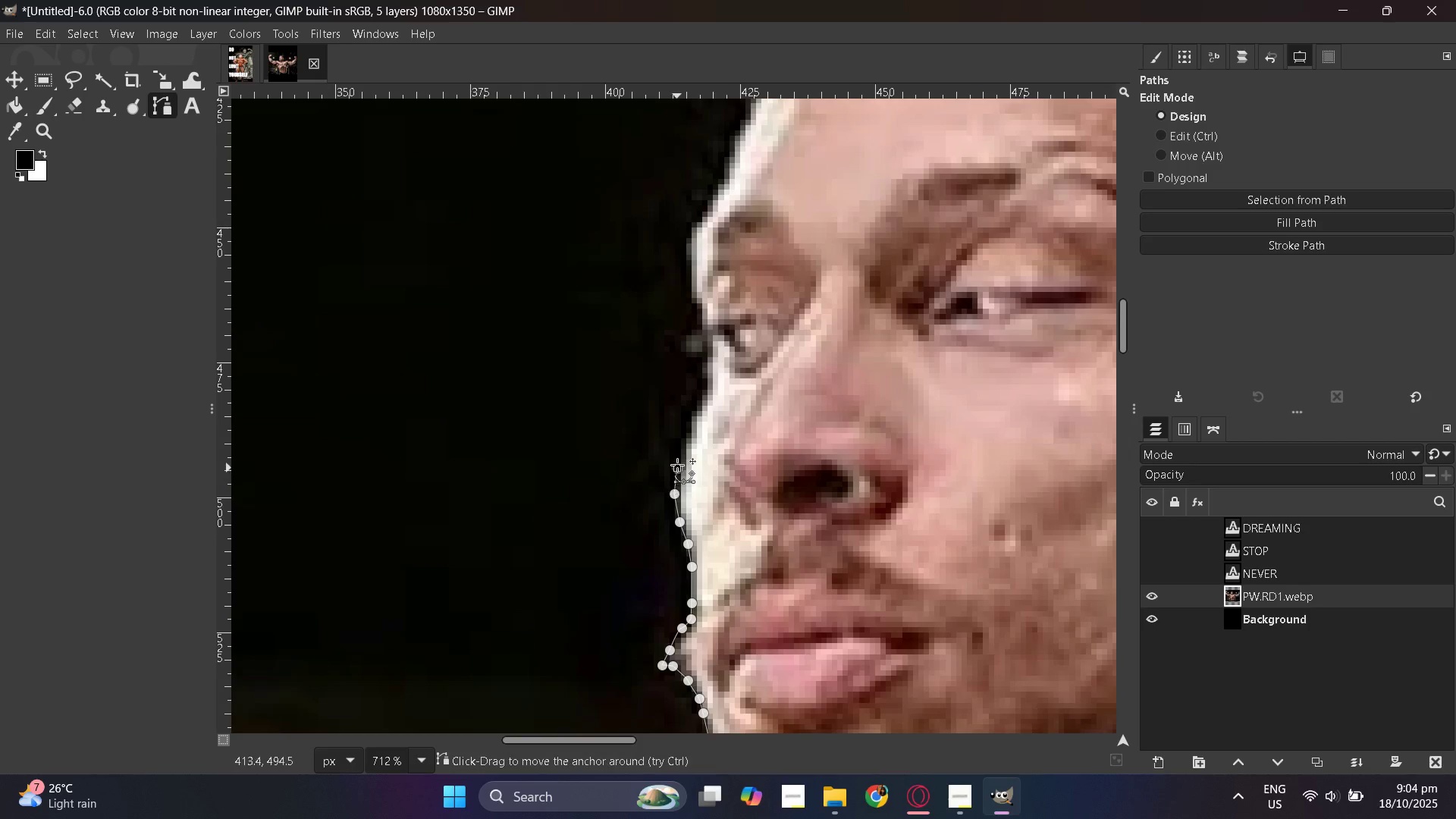 
left_click([677, 468])
 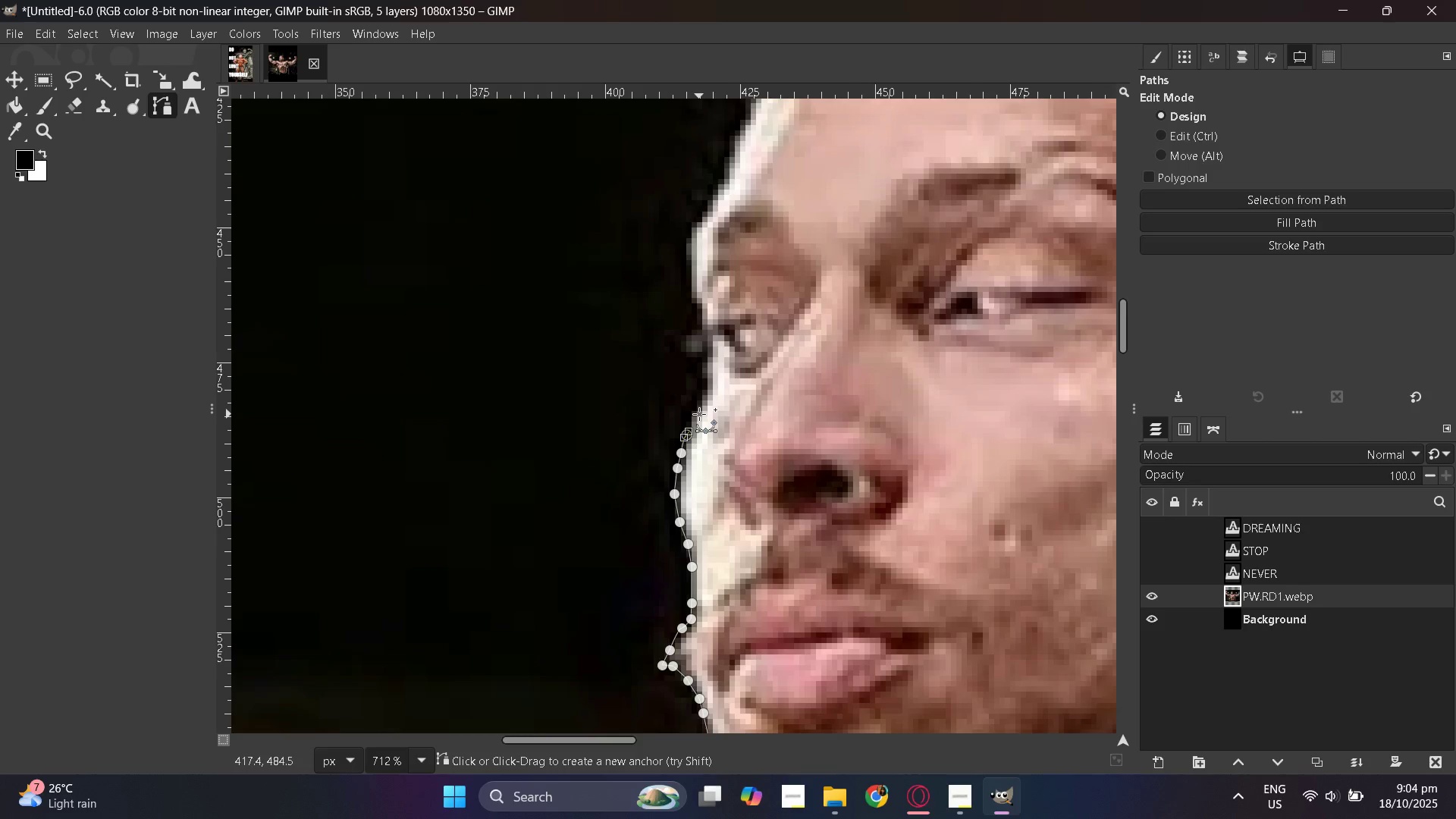 
left_click([700, 407])
 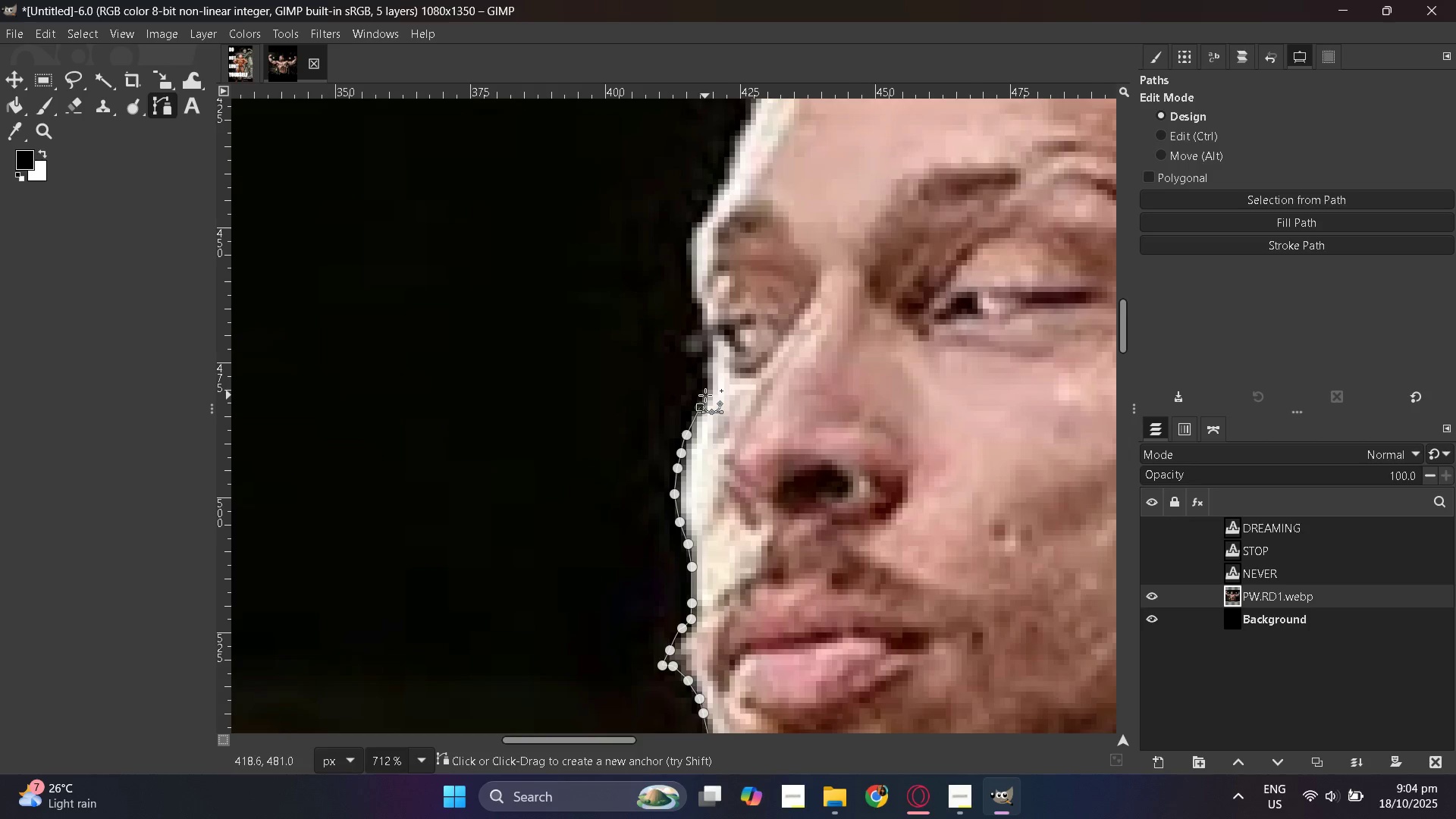 
left_click([705, 395])
 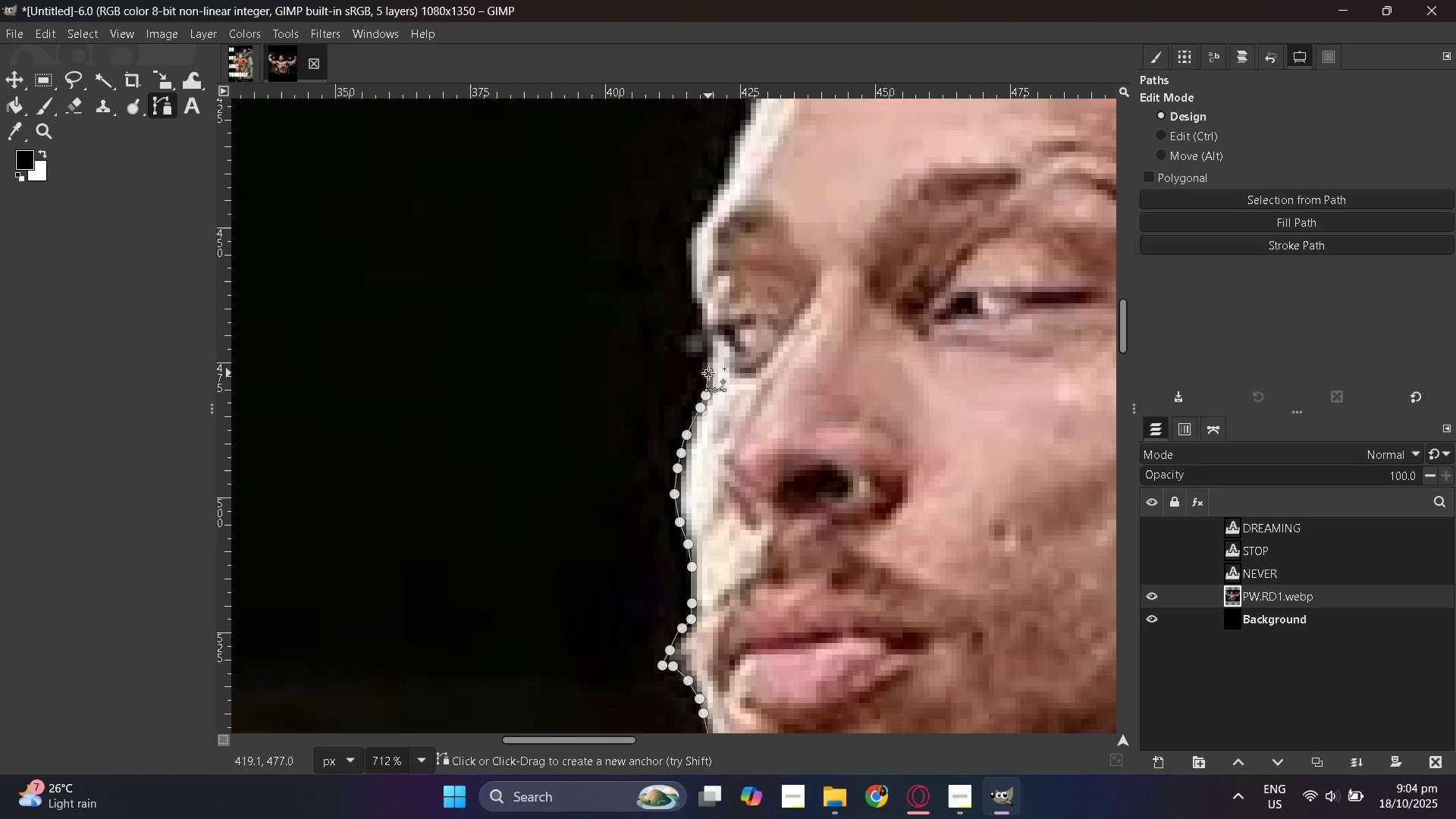 
left_click([708, 373])
 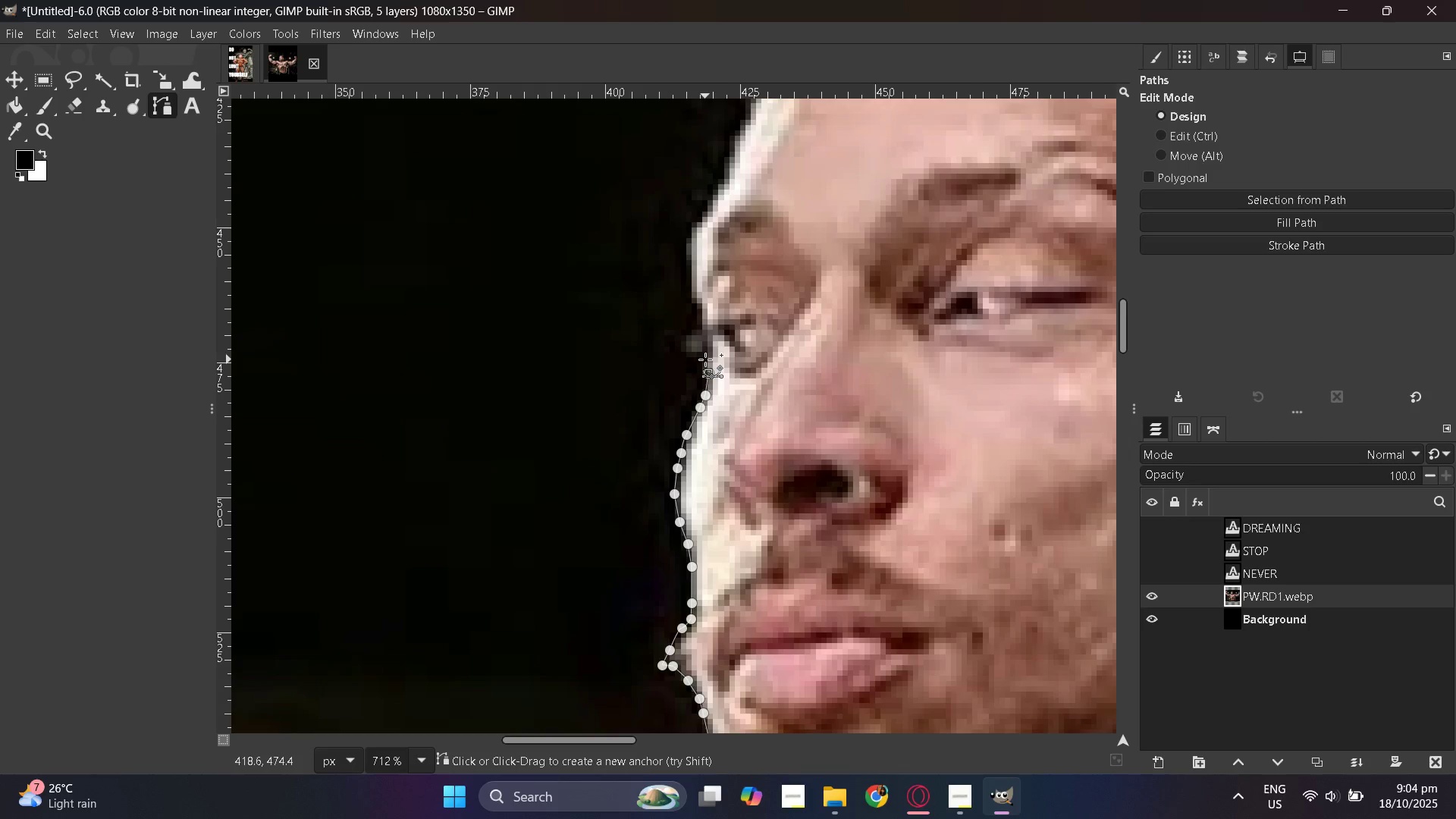 
left_click([705, 359])
 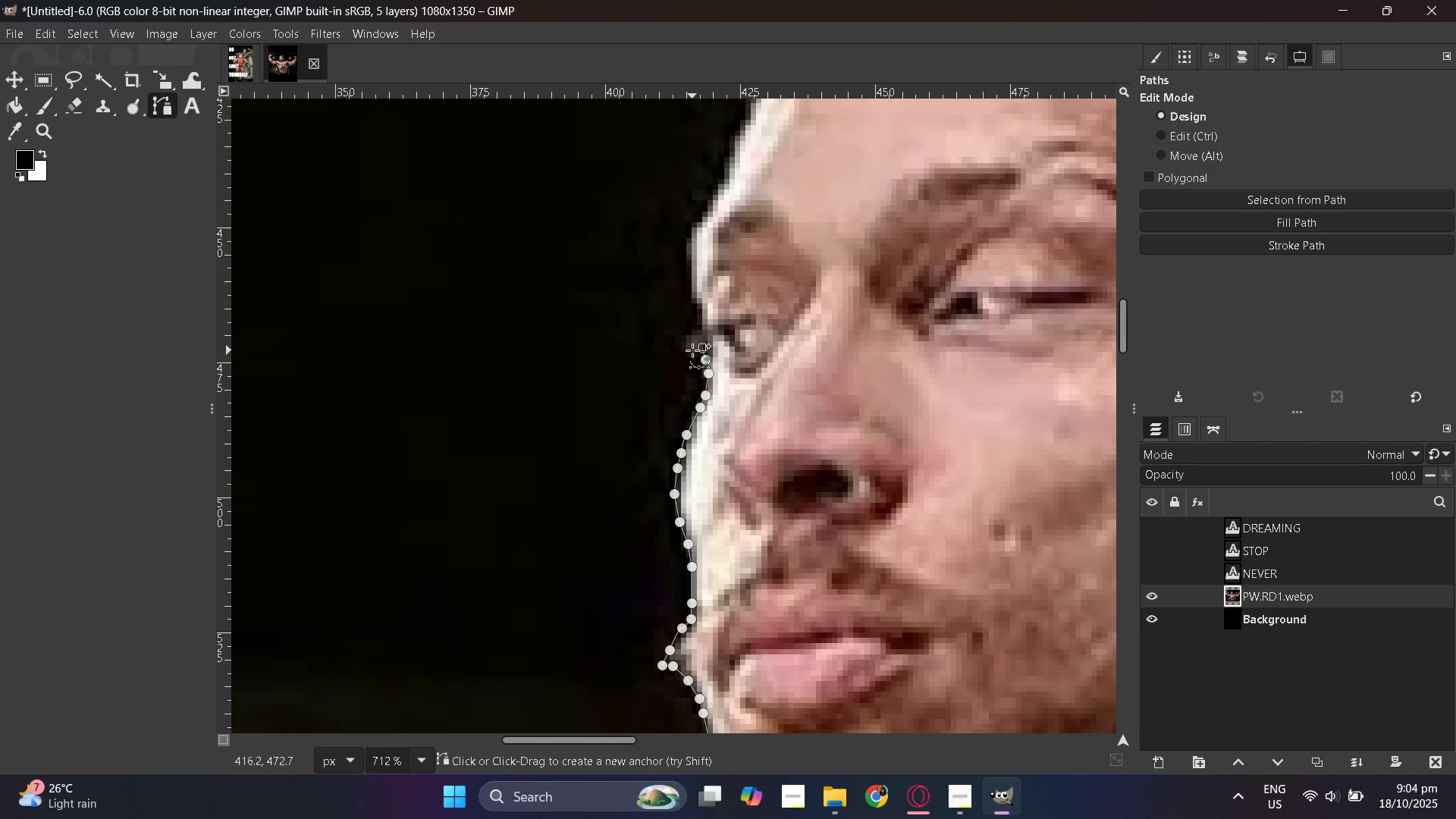 
double_click([692, 350])
 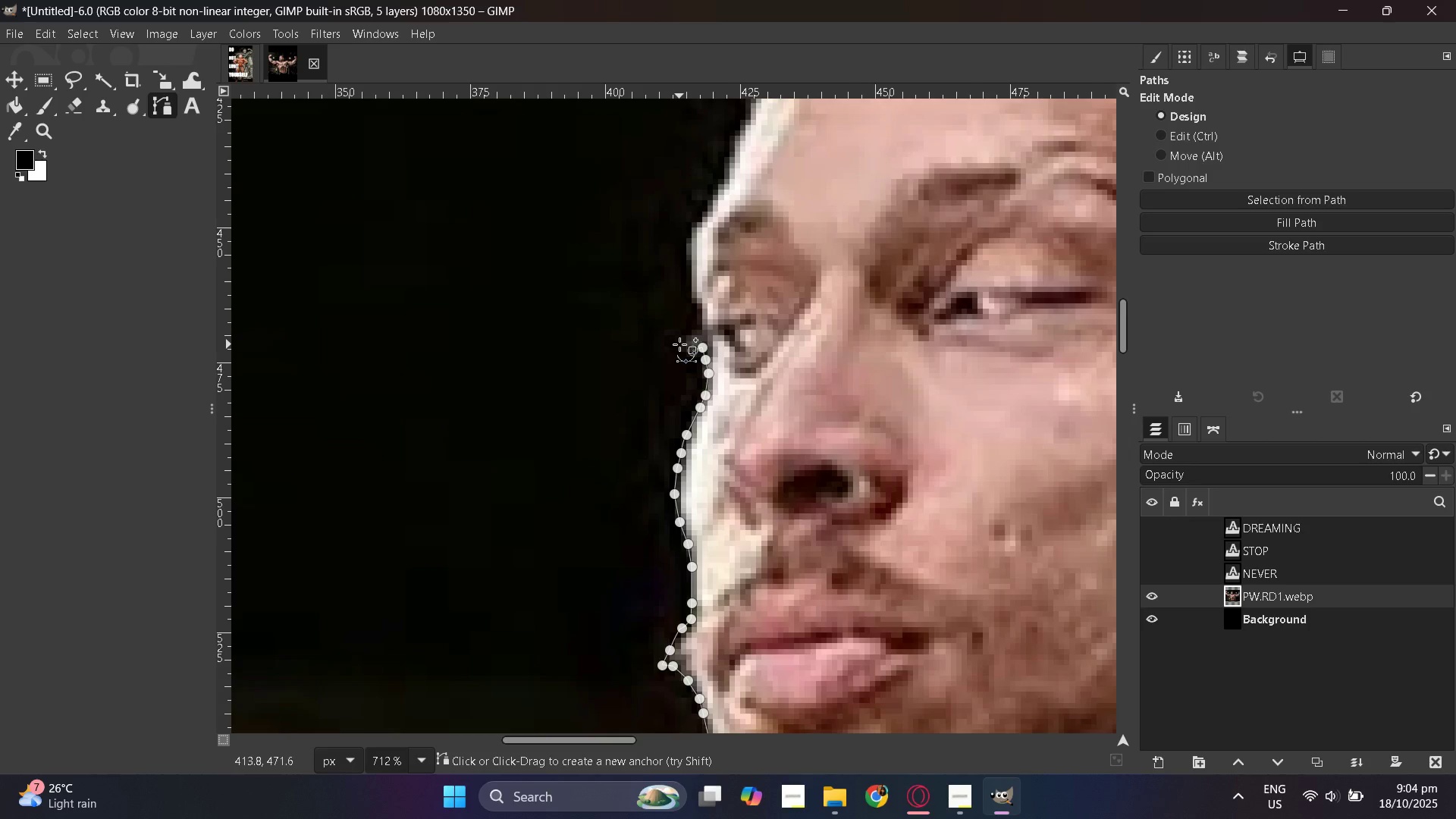 
left_click([679, 344])
 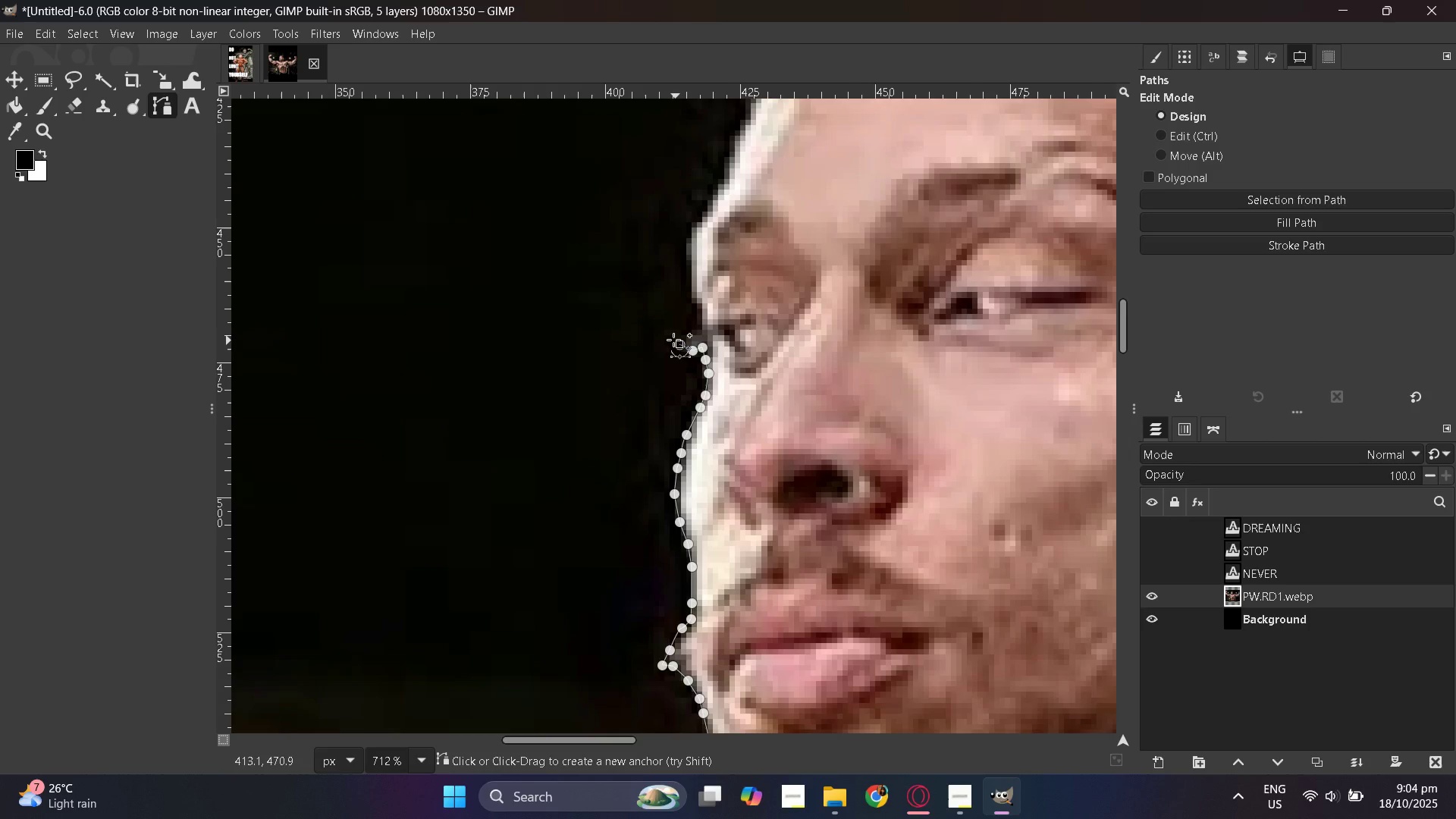 
left_click([673, 339])
 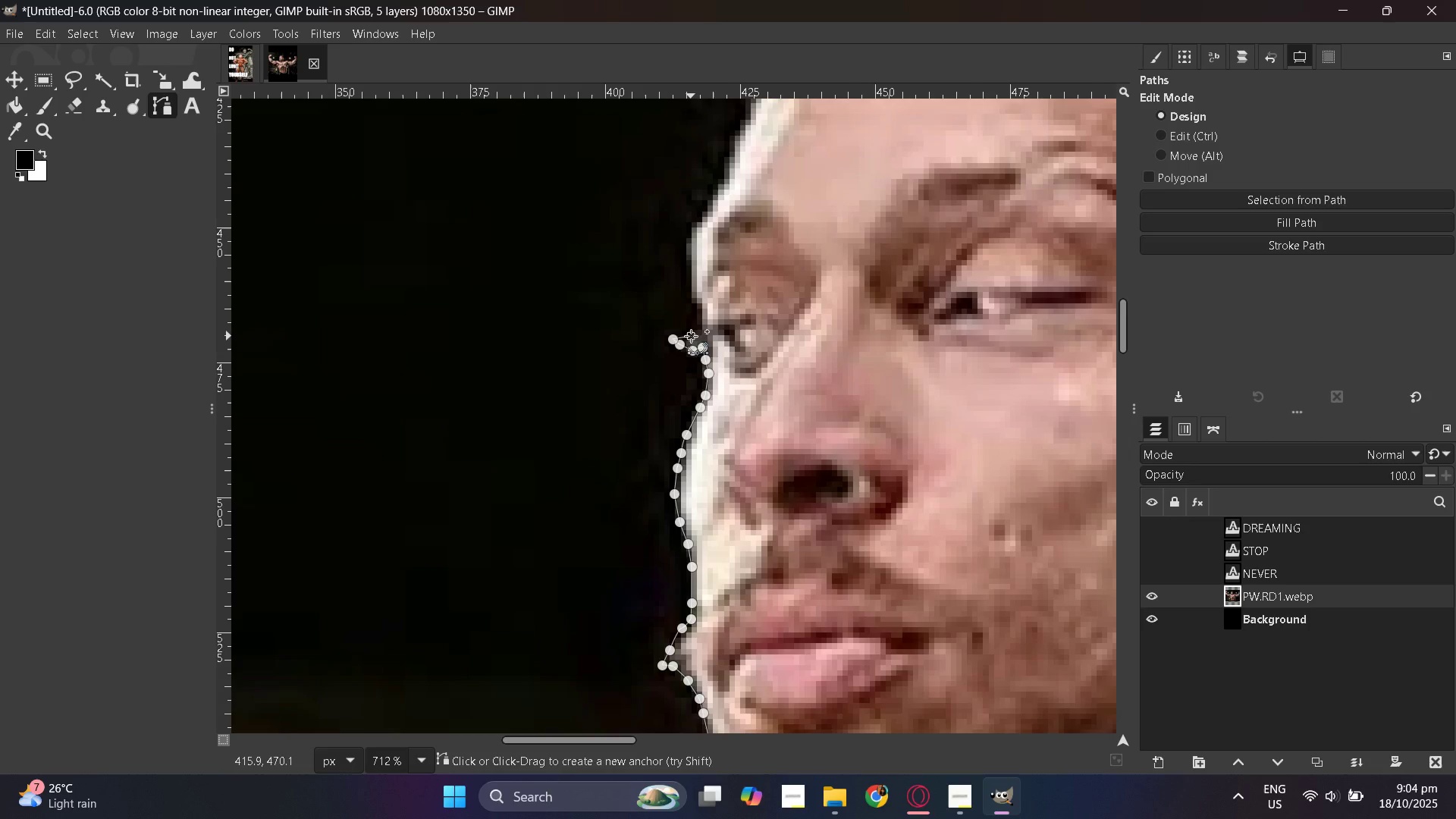 
left_click([691, 336])
 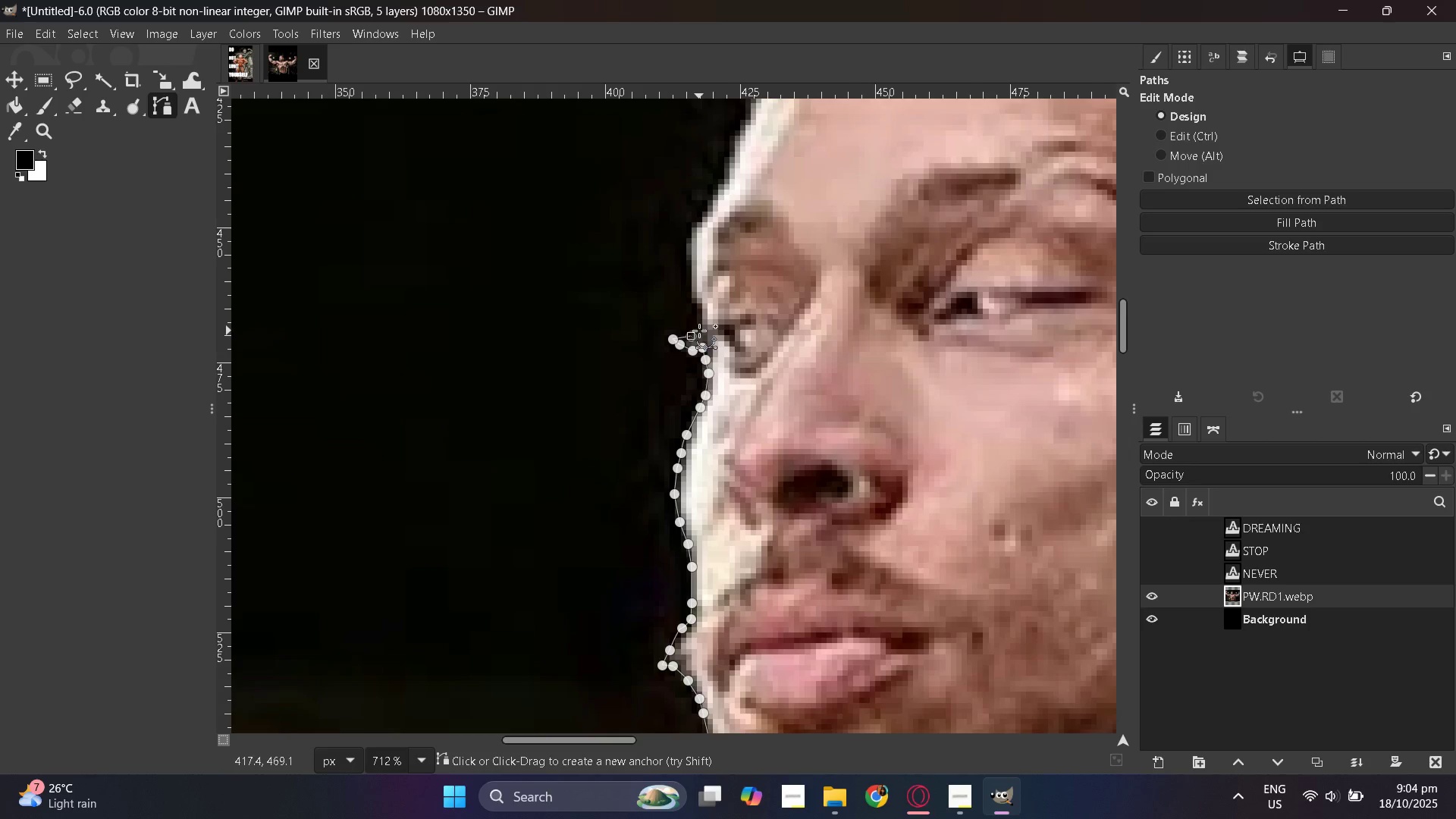 
left_click([699, 331])
 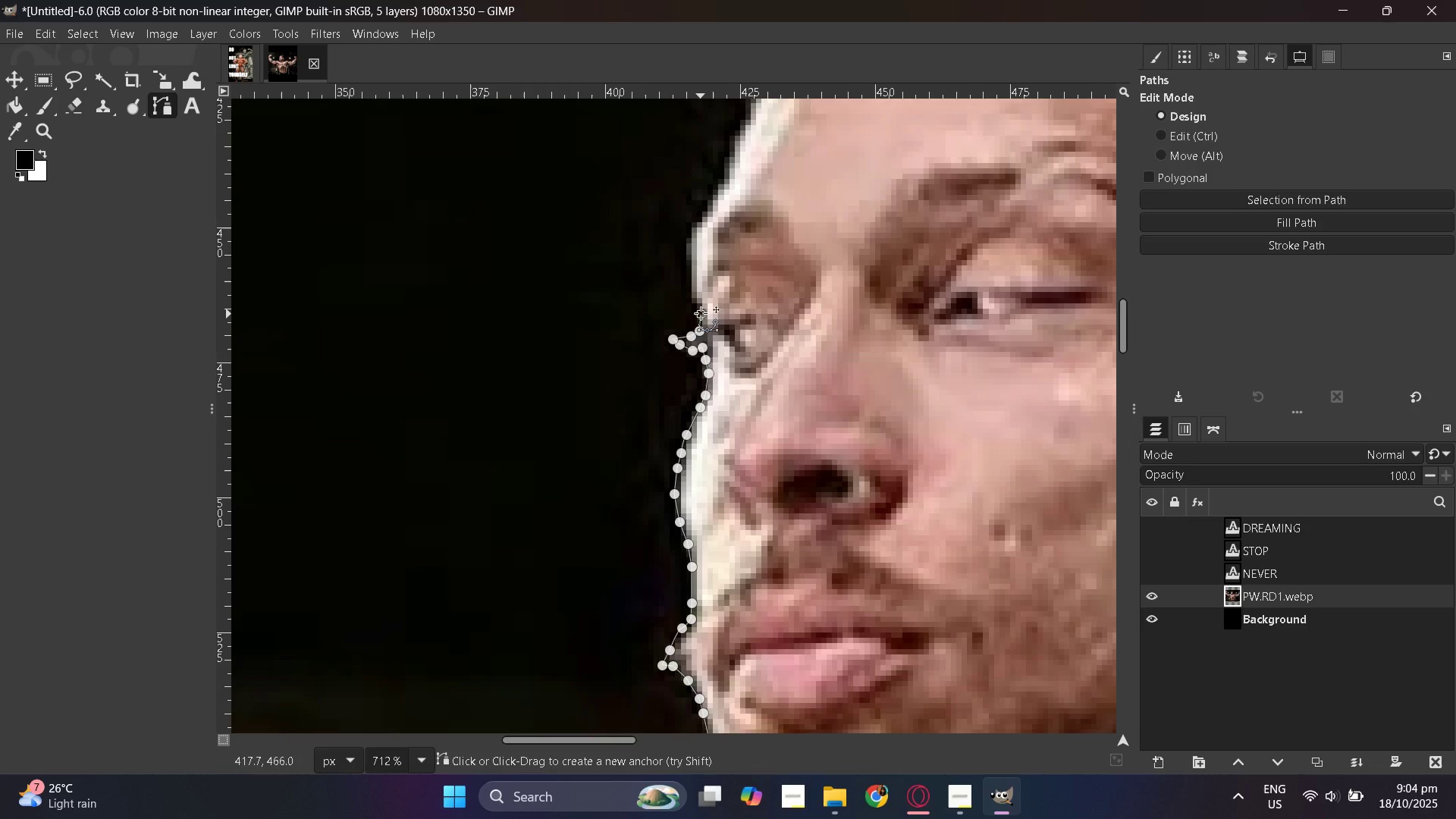 
left_click([701, 314])
 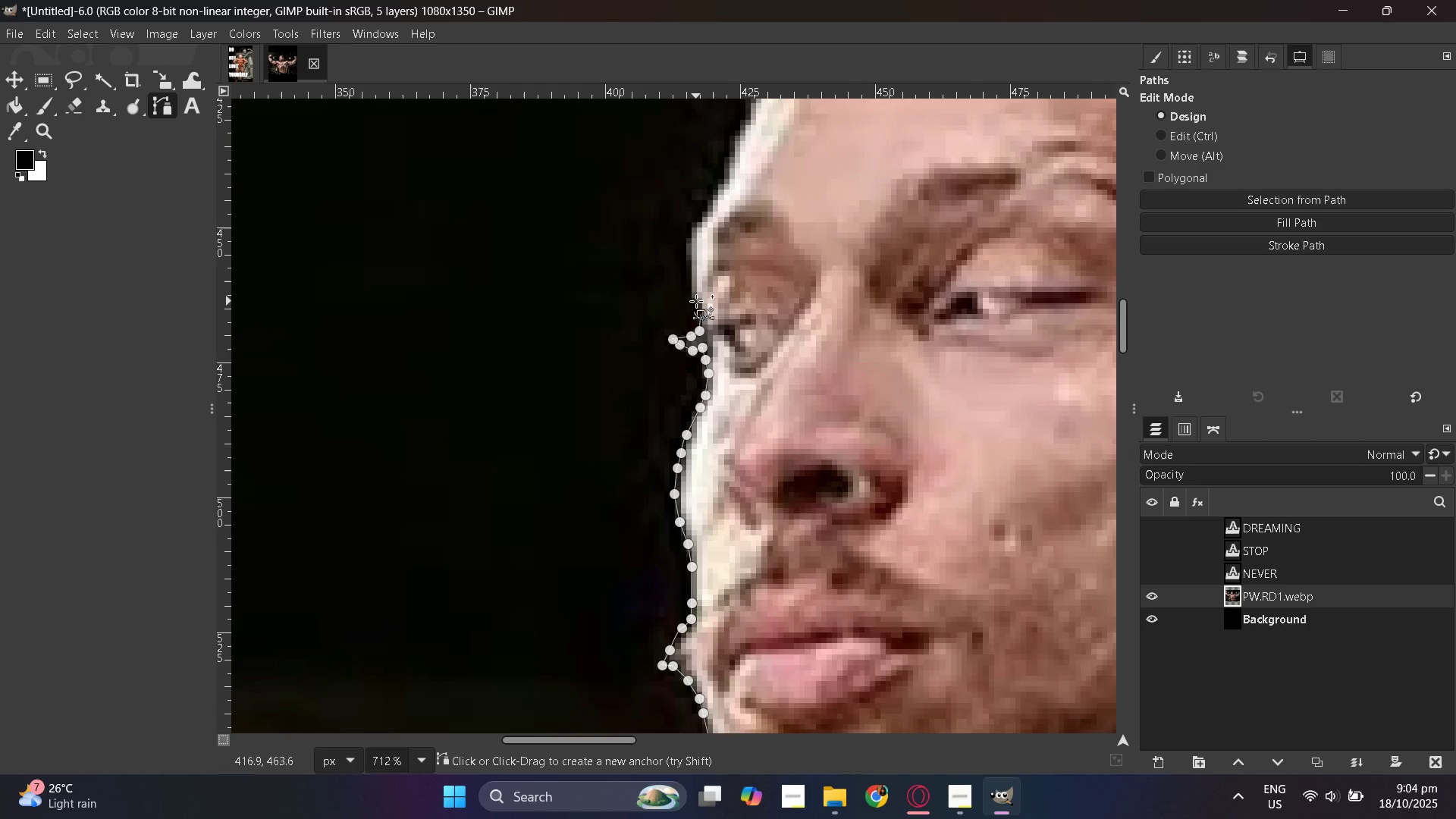 
left_click([696, 301])
 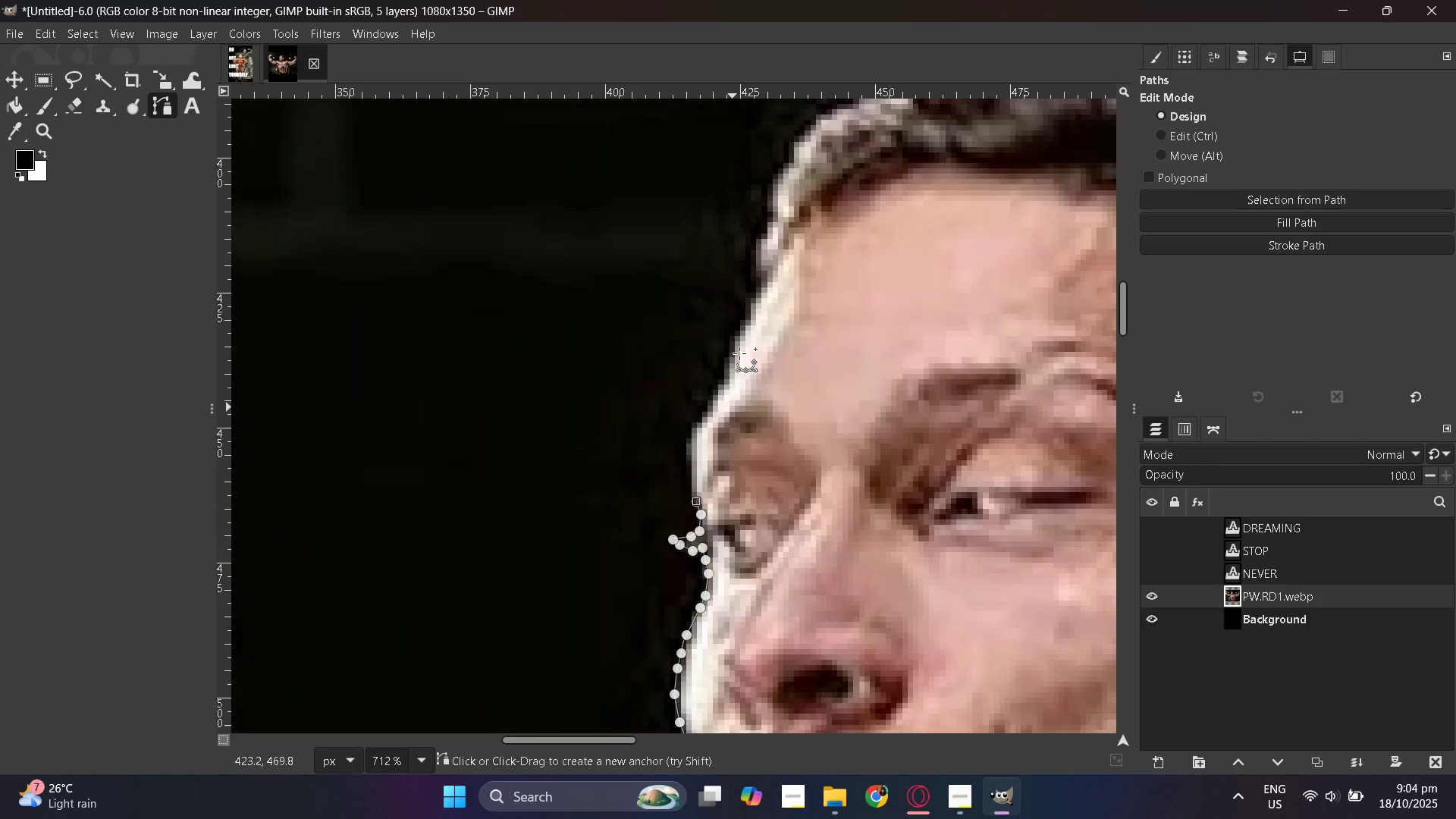 
scroll: coordinate [736, 349], scroll_direction: up, amount: 4.0
 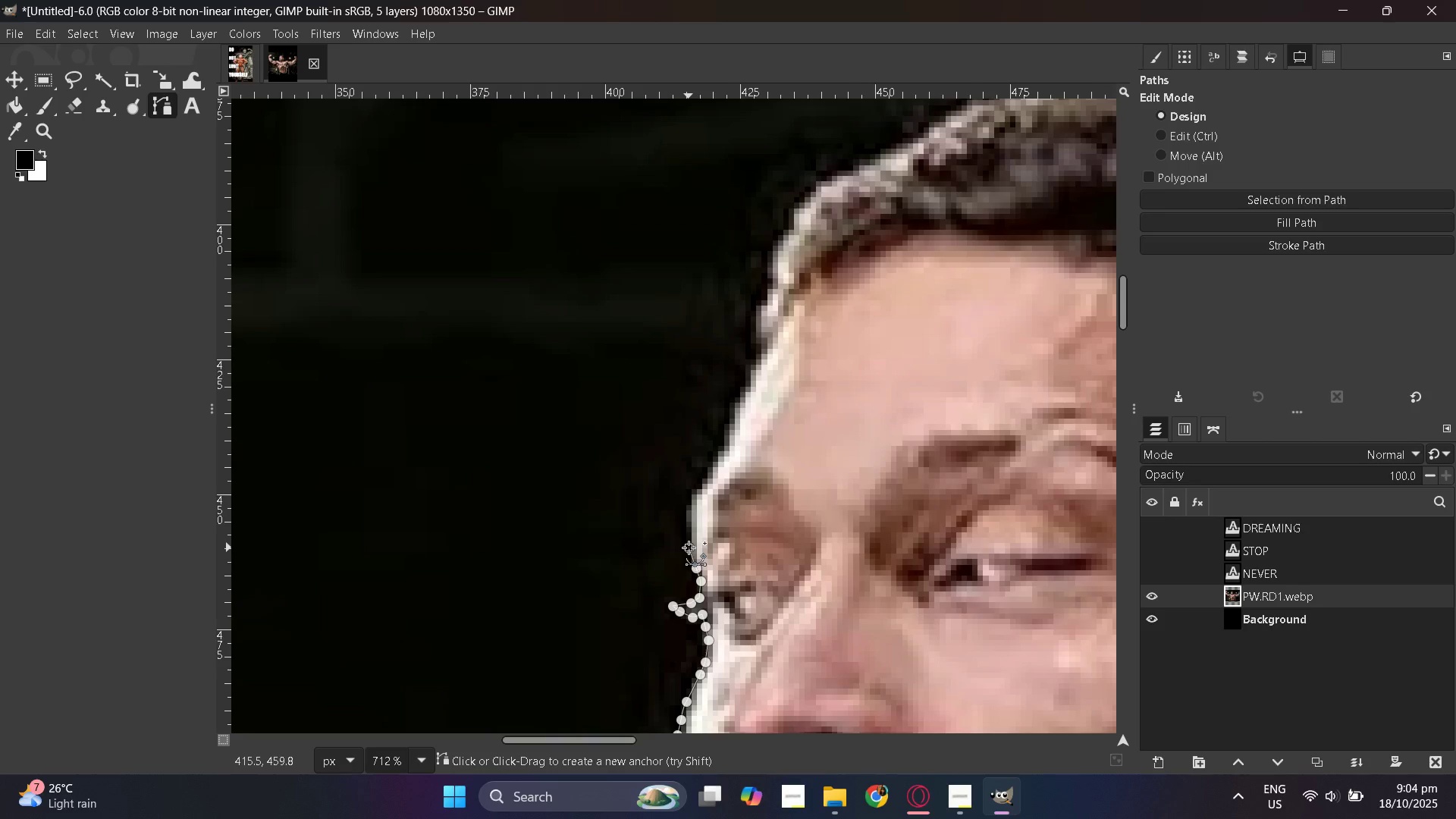 
double_click([689, 521])
 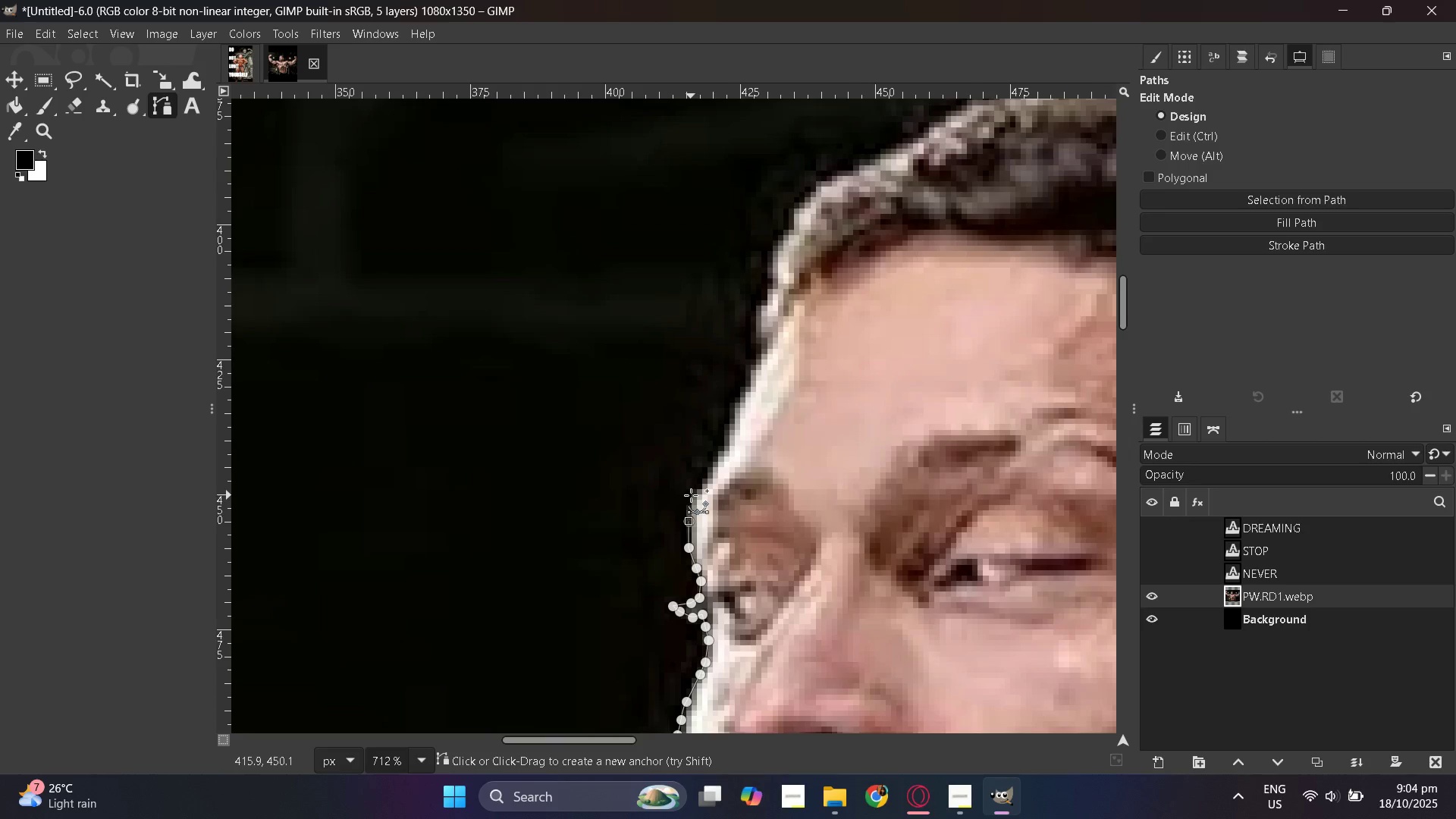 
left_click([691, 495])
 